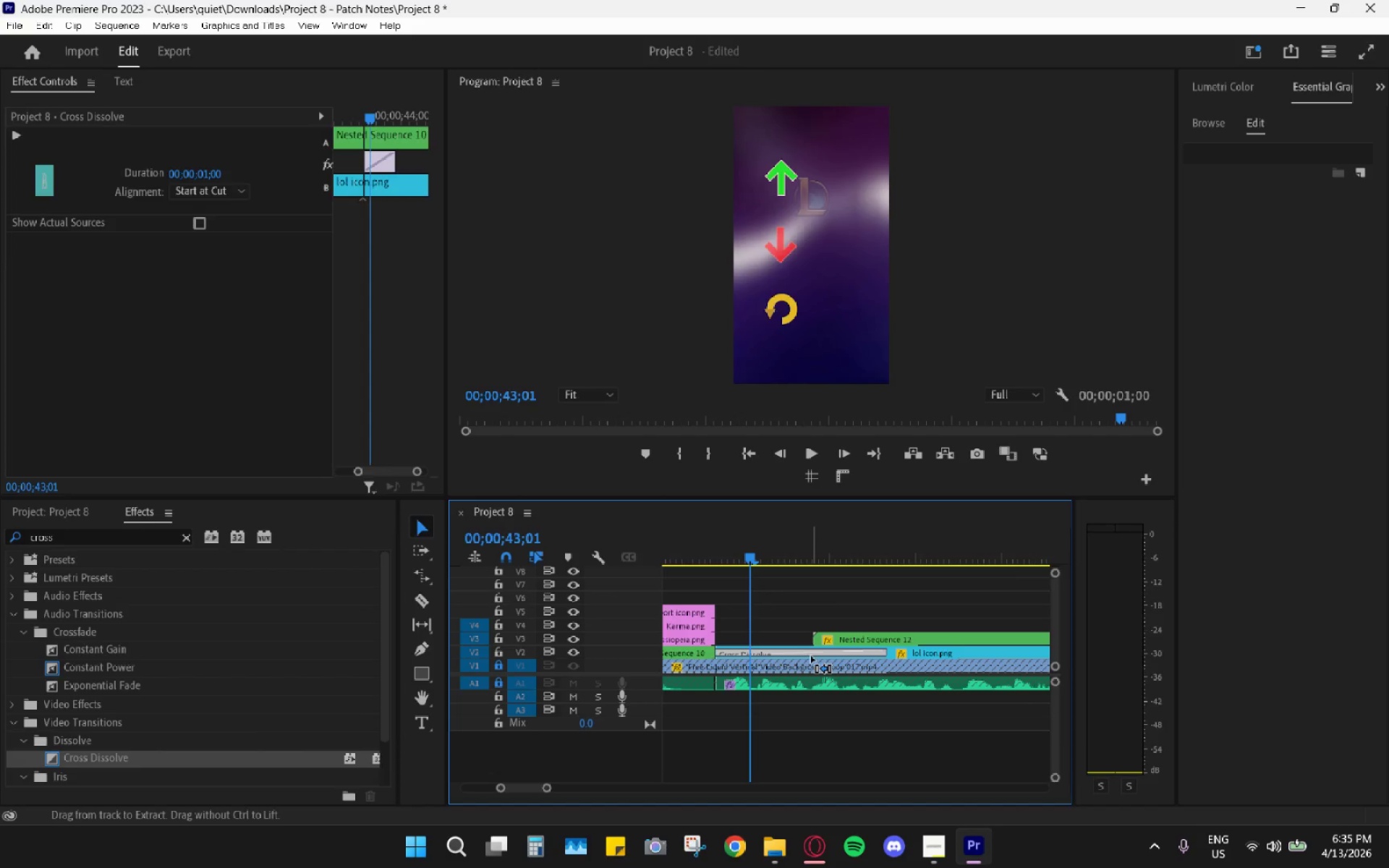 
key(Control+Z)
 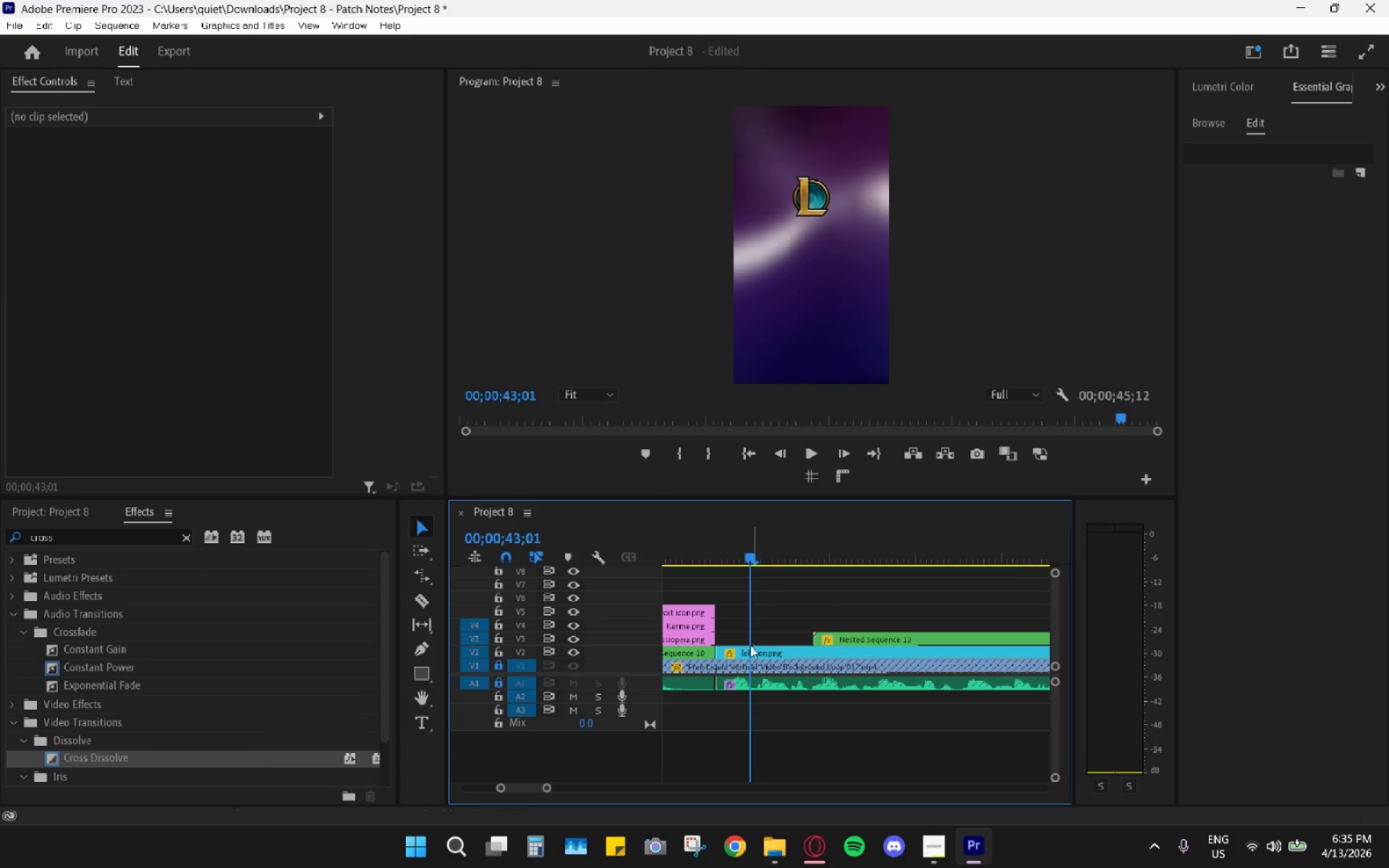 
left_click_drag(start_coordinate=[752, 651], to_coordinate=[767, 651])
 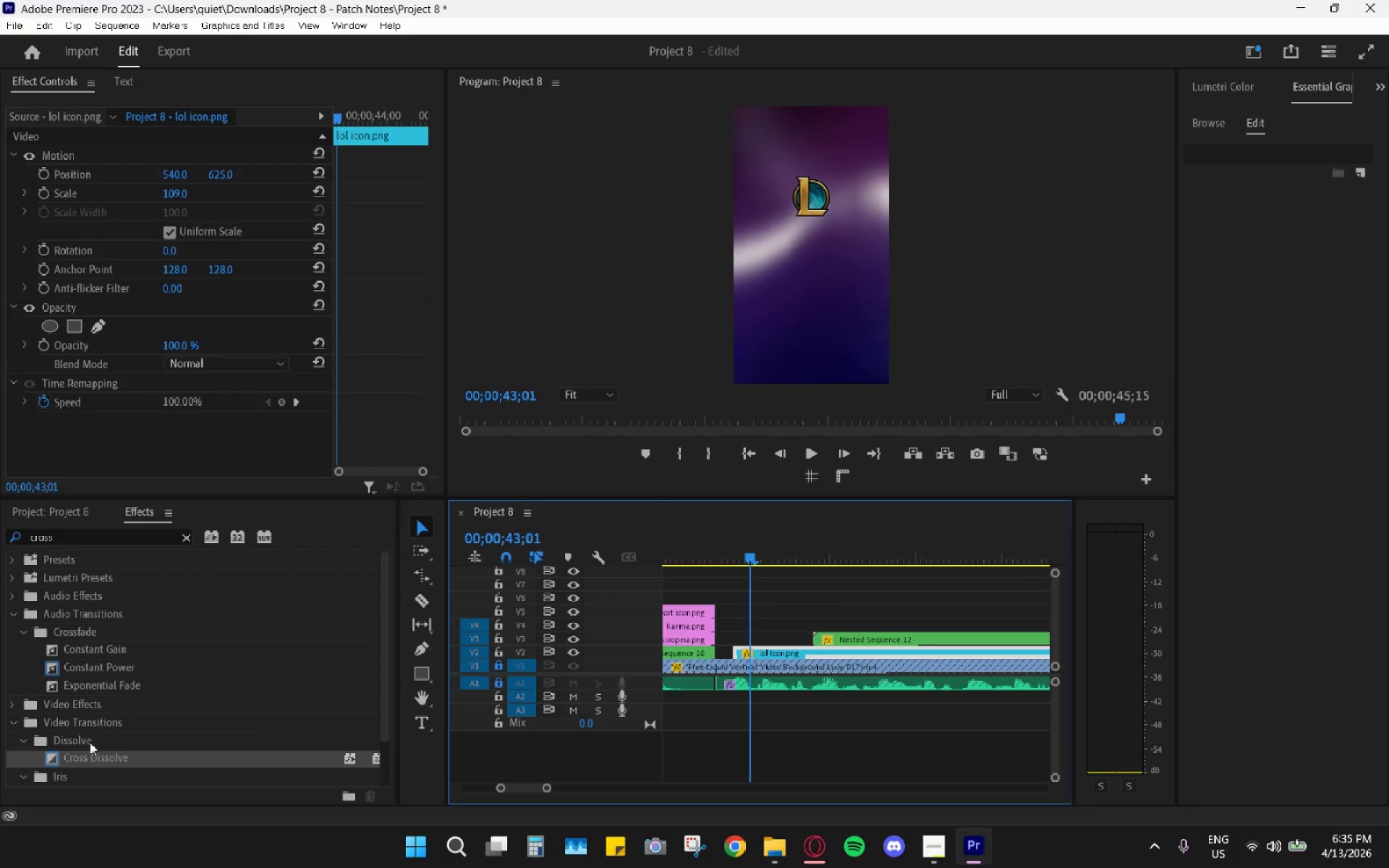 
left_click_drag(start_coordinate=[73, 760], to_coordinate=[742, 655])
 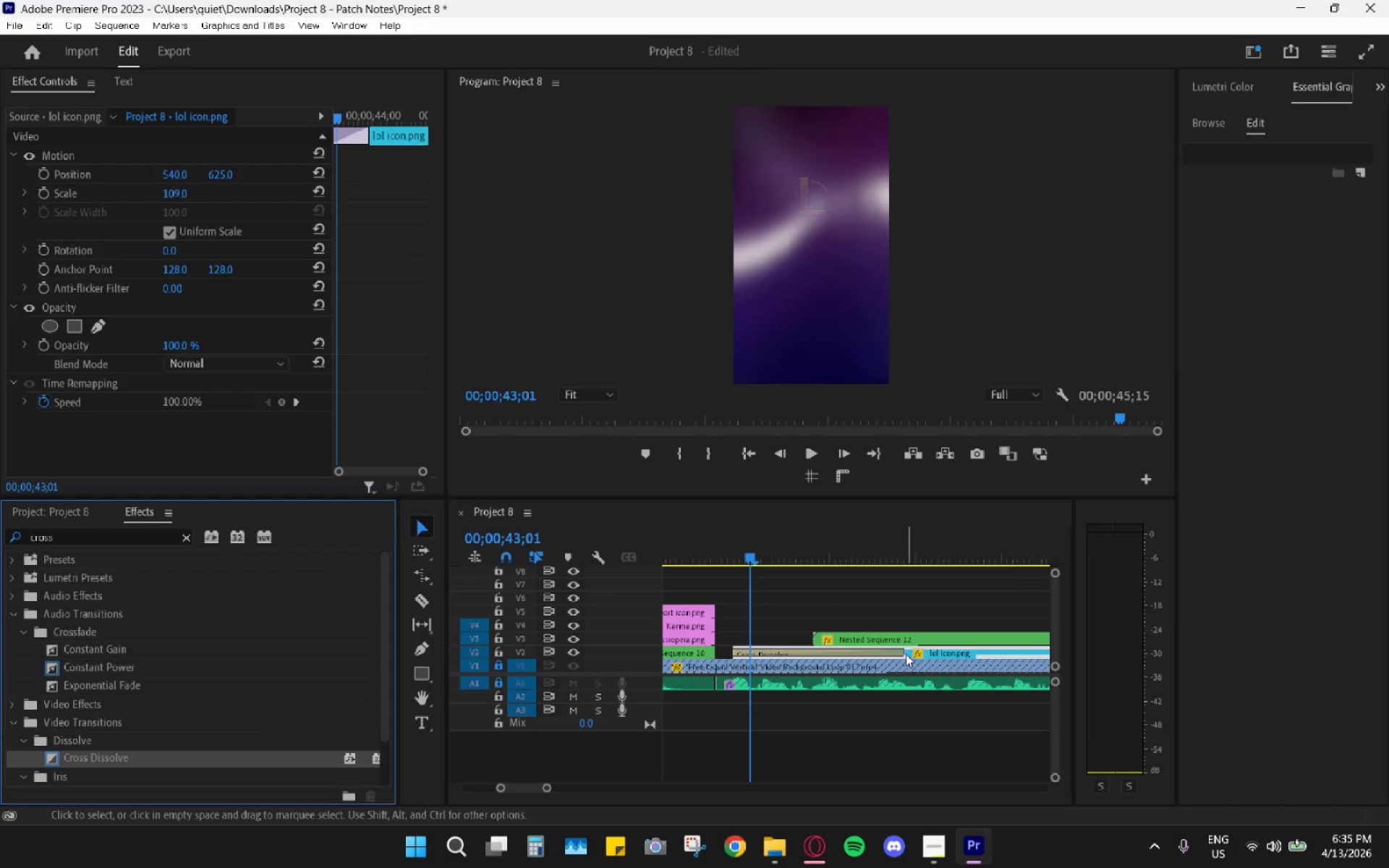 
left_click_drag(start_coordinate=[903, 652], to_coordinate=[811, 653])
 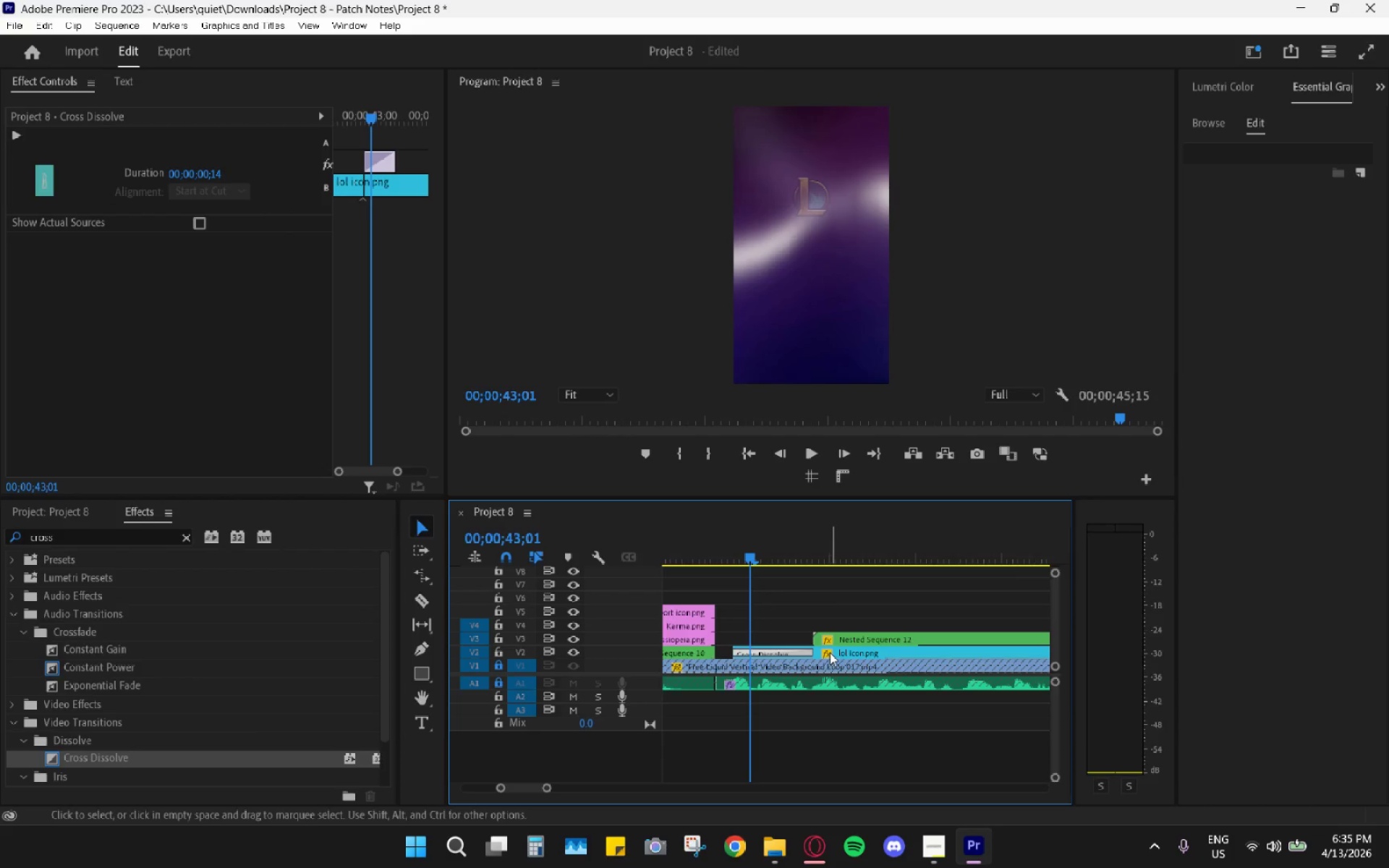 
left_click_drag(start_coordinate=[830, 652], to_coordinate=[807, 654])
 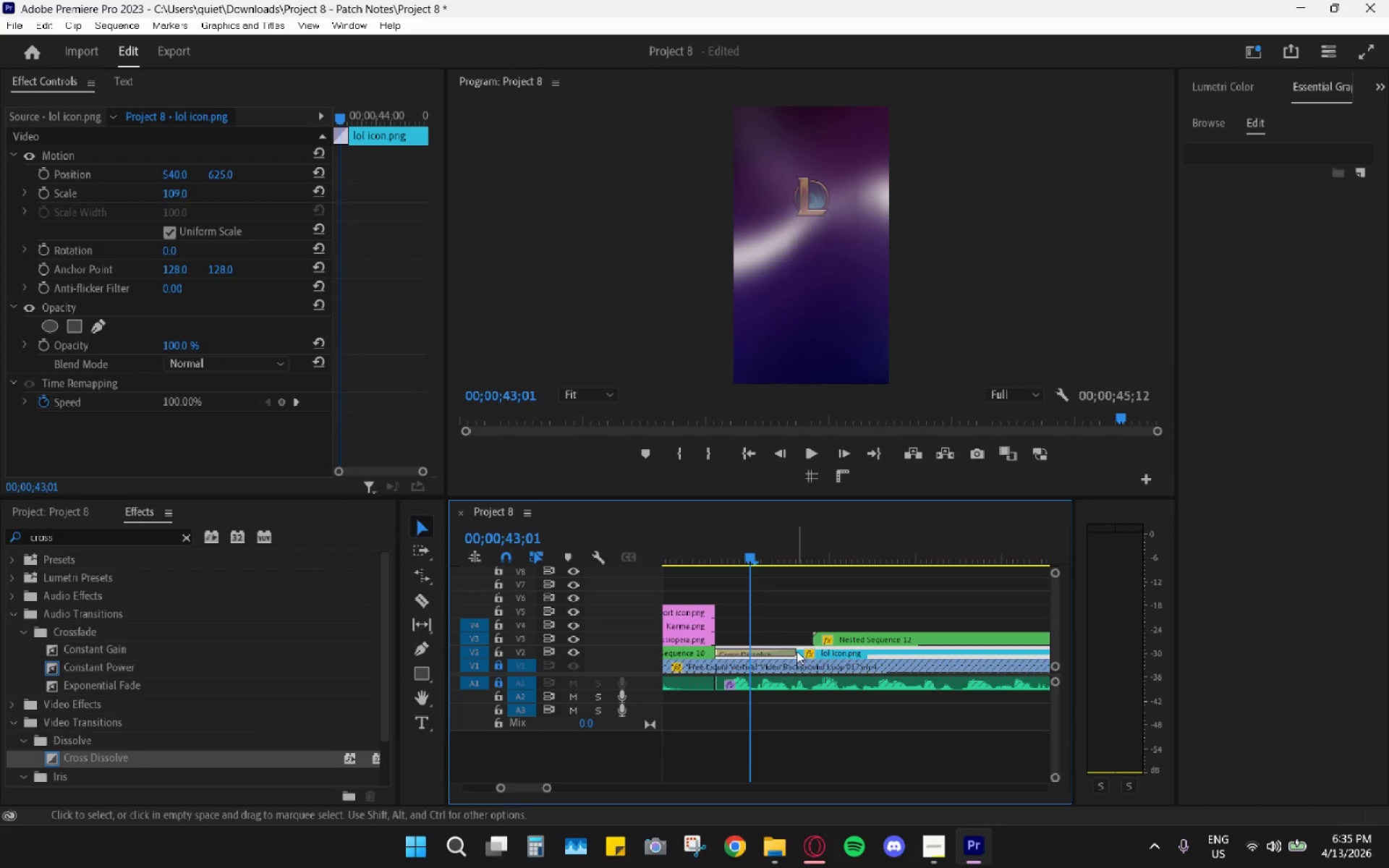 
left_click_drag(start_coordinate=[793, 652], to_coordinate=[810, 652])
 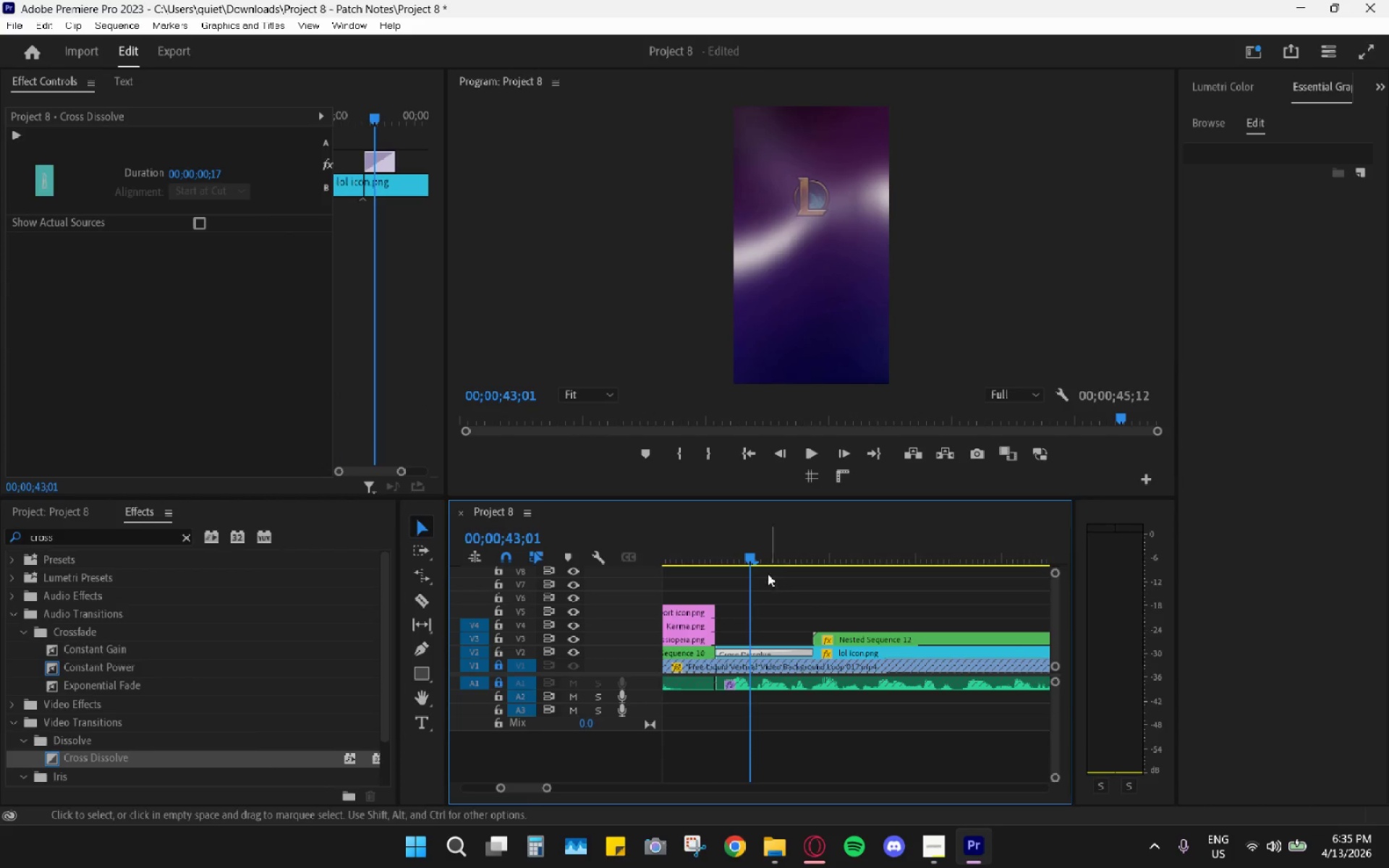 
left_click_drag(start_coordinate=[724, 555], to_coordinate=[710, 550])
 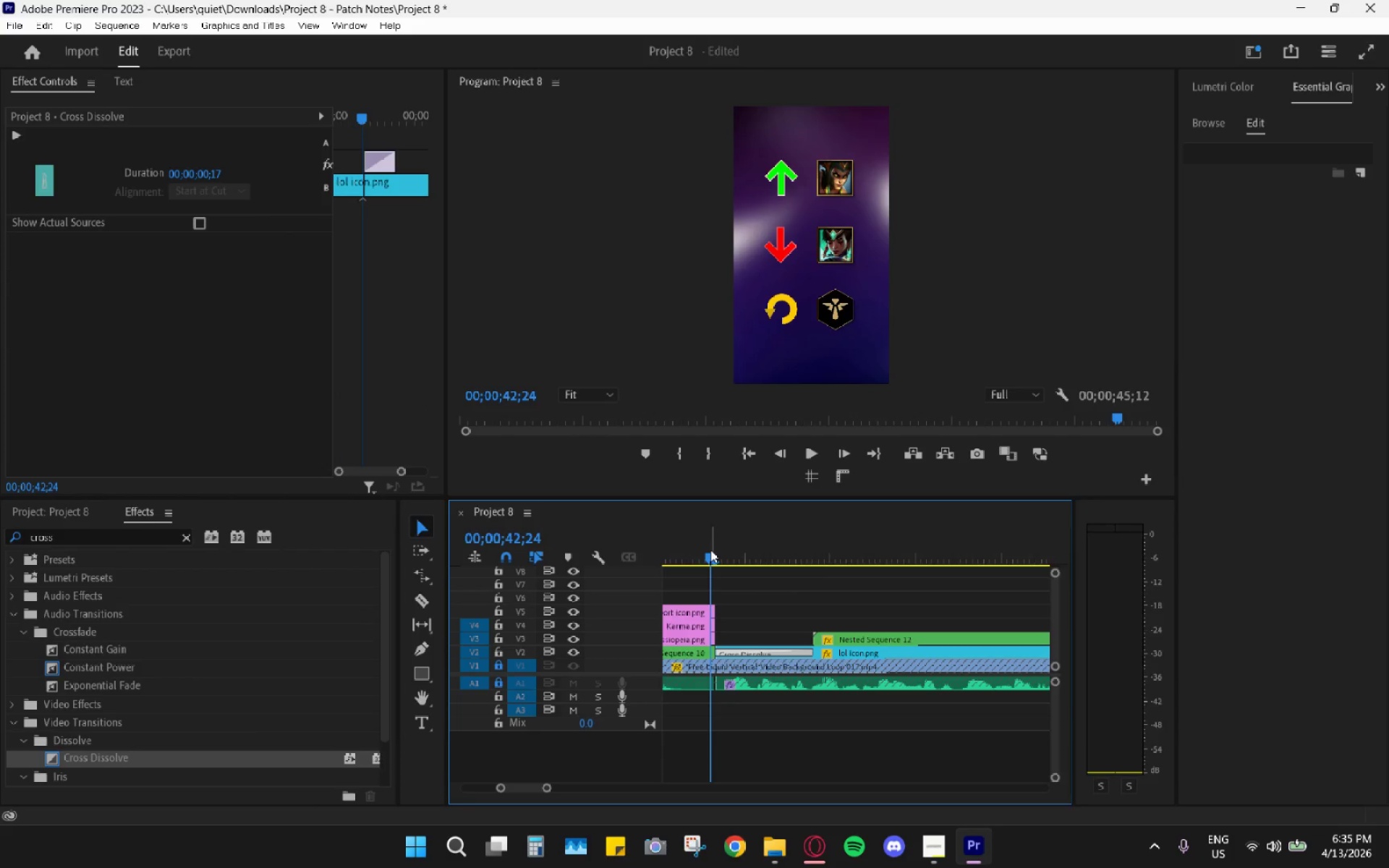 
key(Space)
 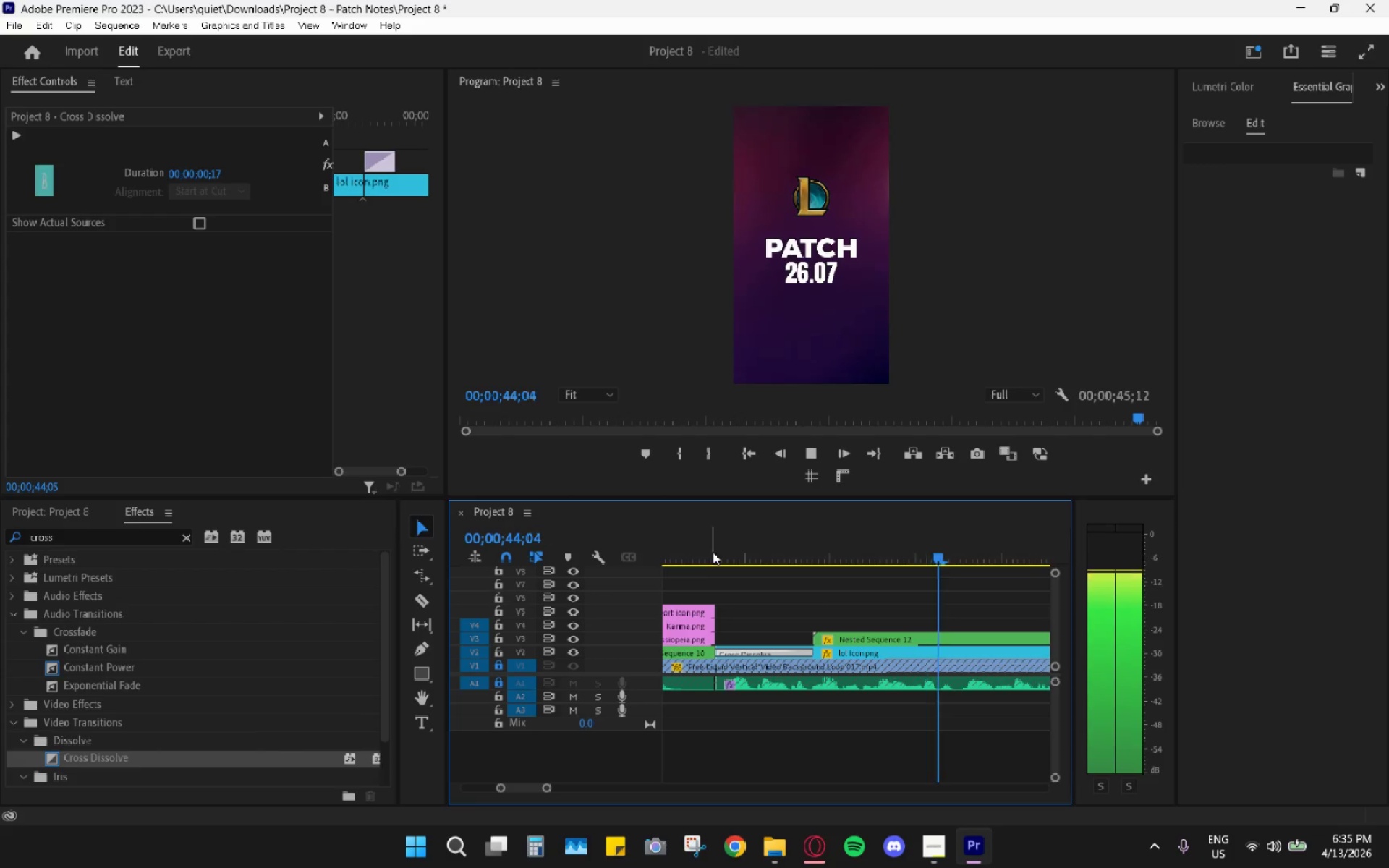 
key(Space)
 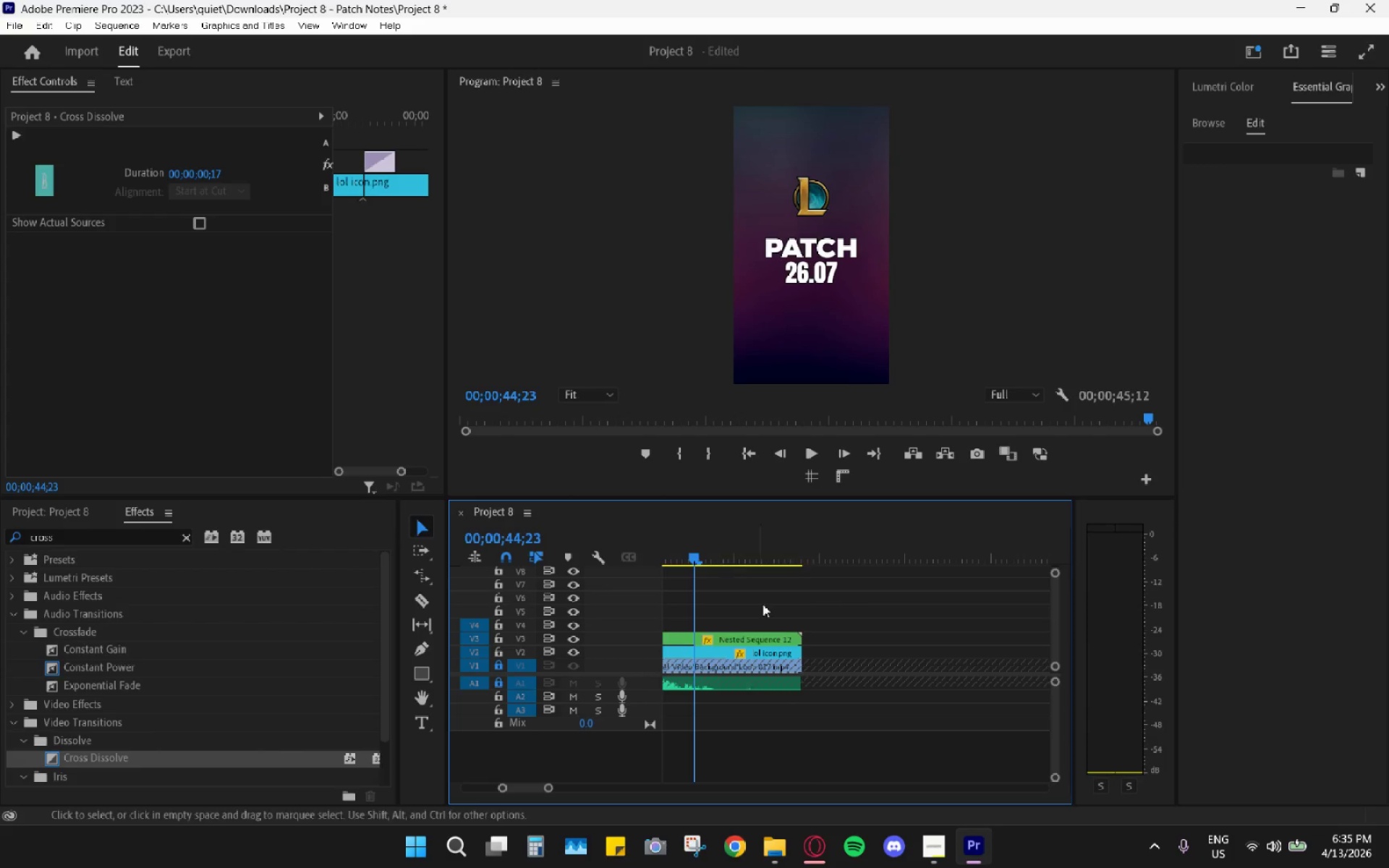 
hold_key(key=AltLeft, duration=0.84)
scroll: coordinate [776, 656], scroll_direction: down, amount: 6.0
 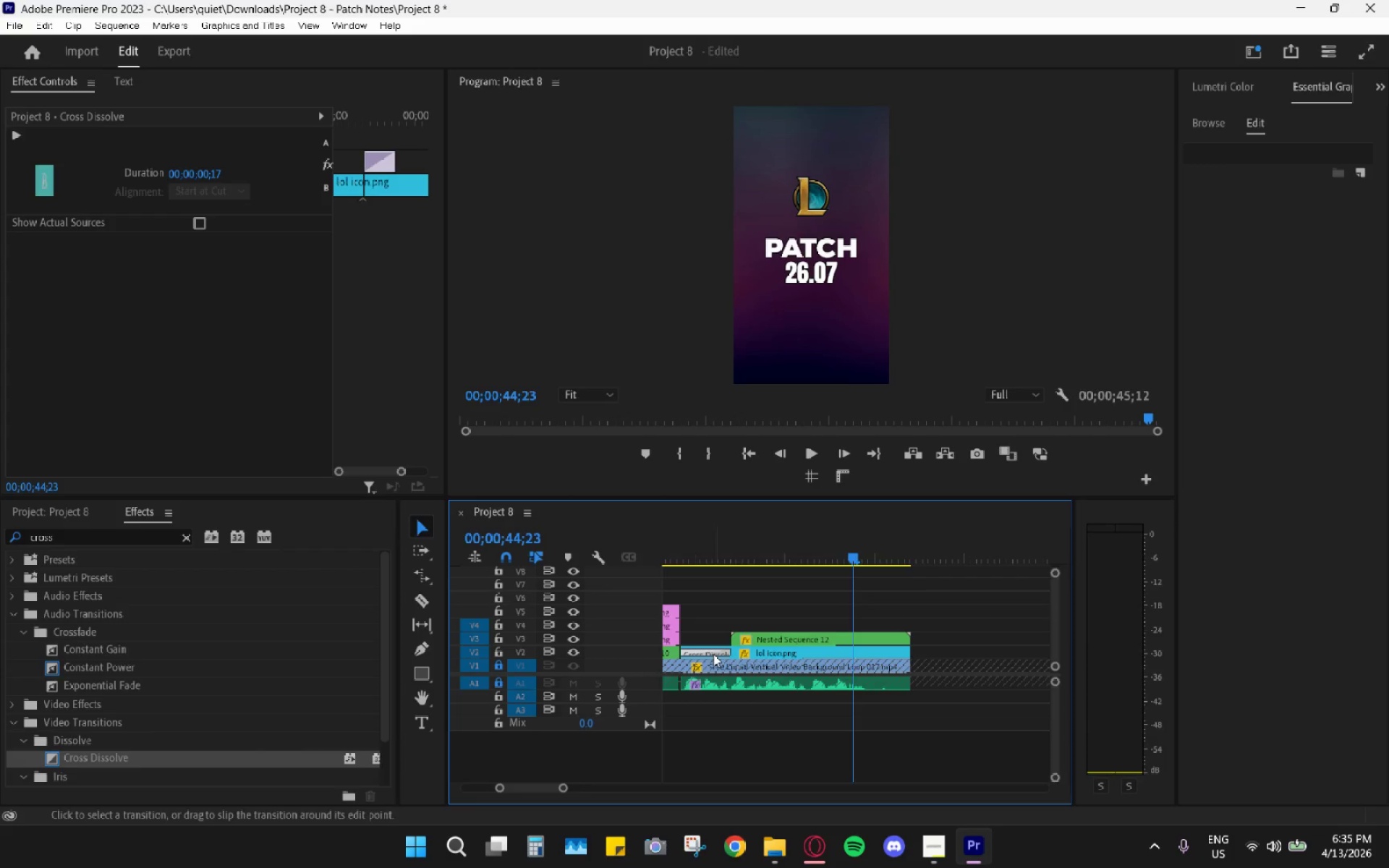 
left_click([741, 639])
 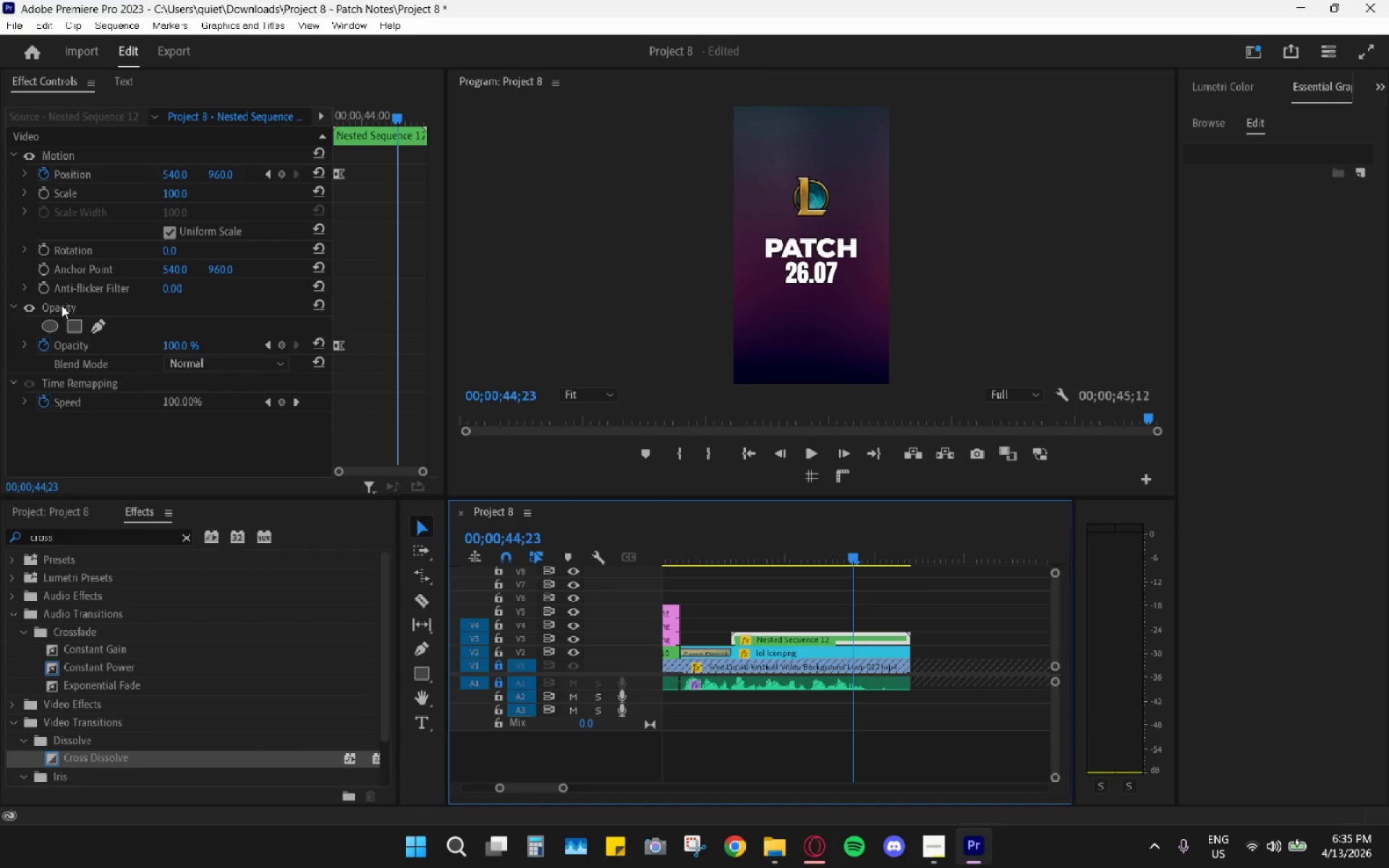 
left_click([64, 307])
 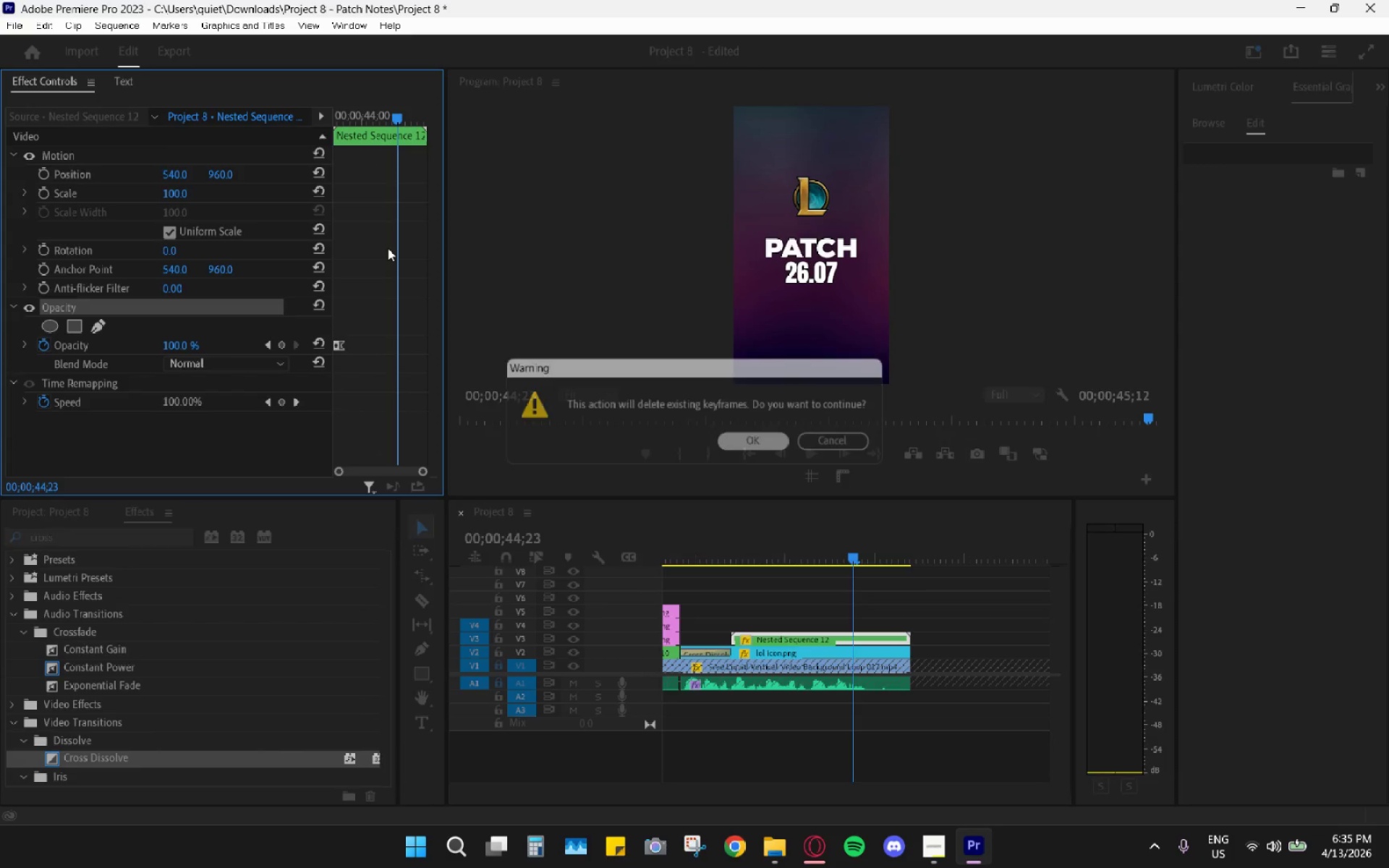 
left_click([317, 175])
 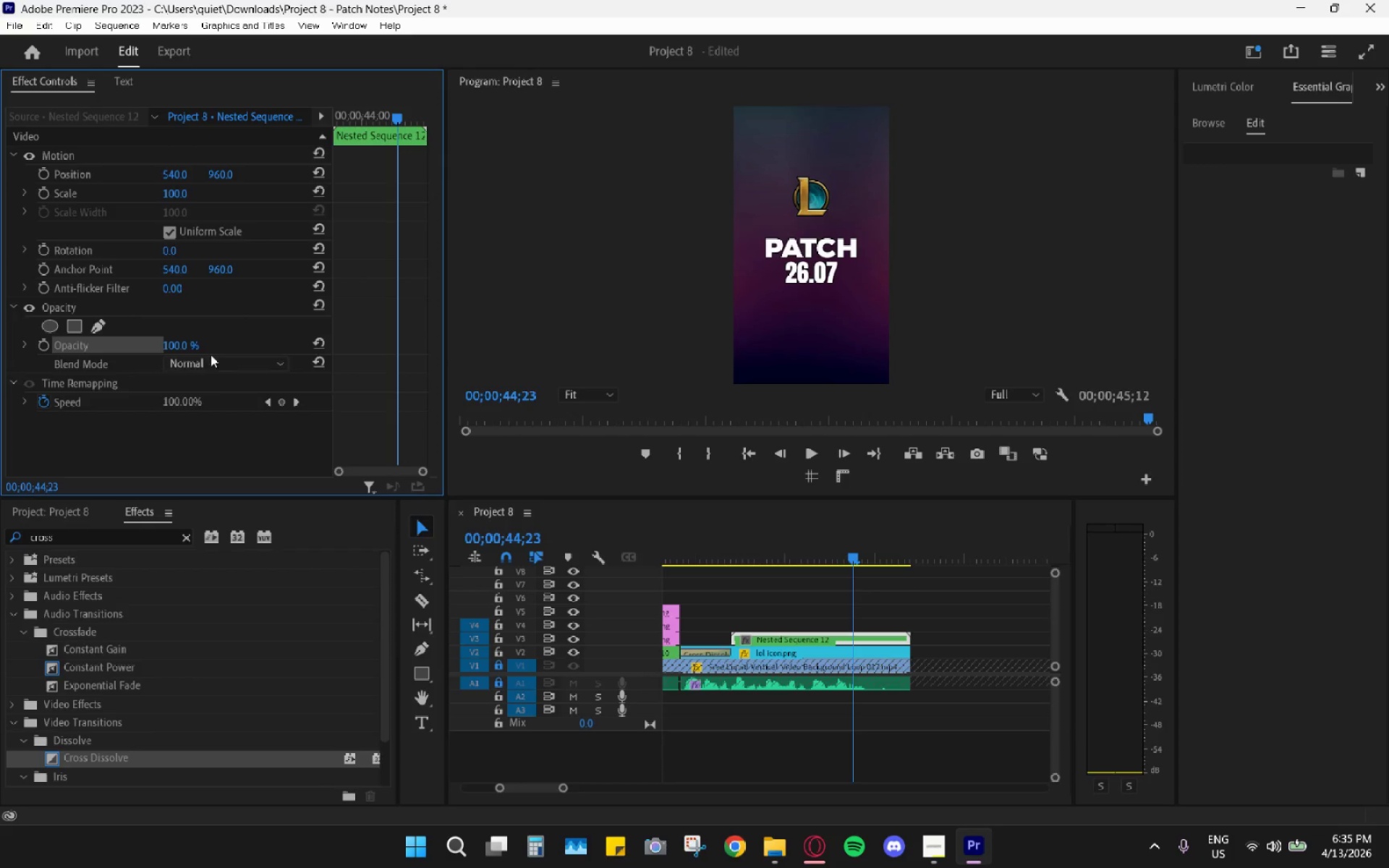 
wait(6.59)
 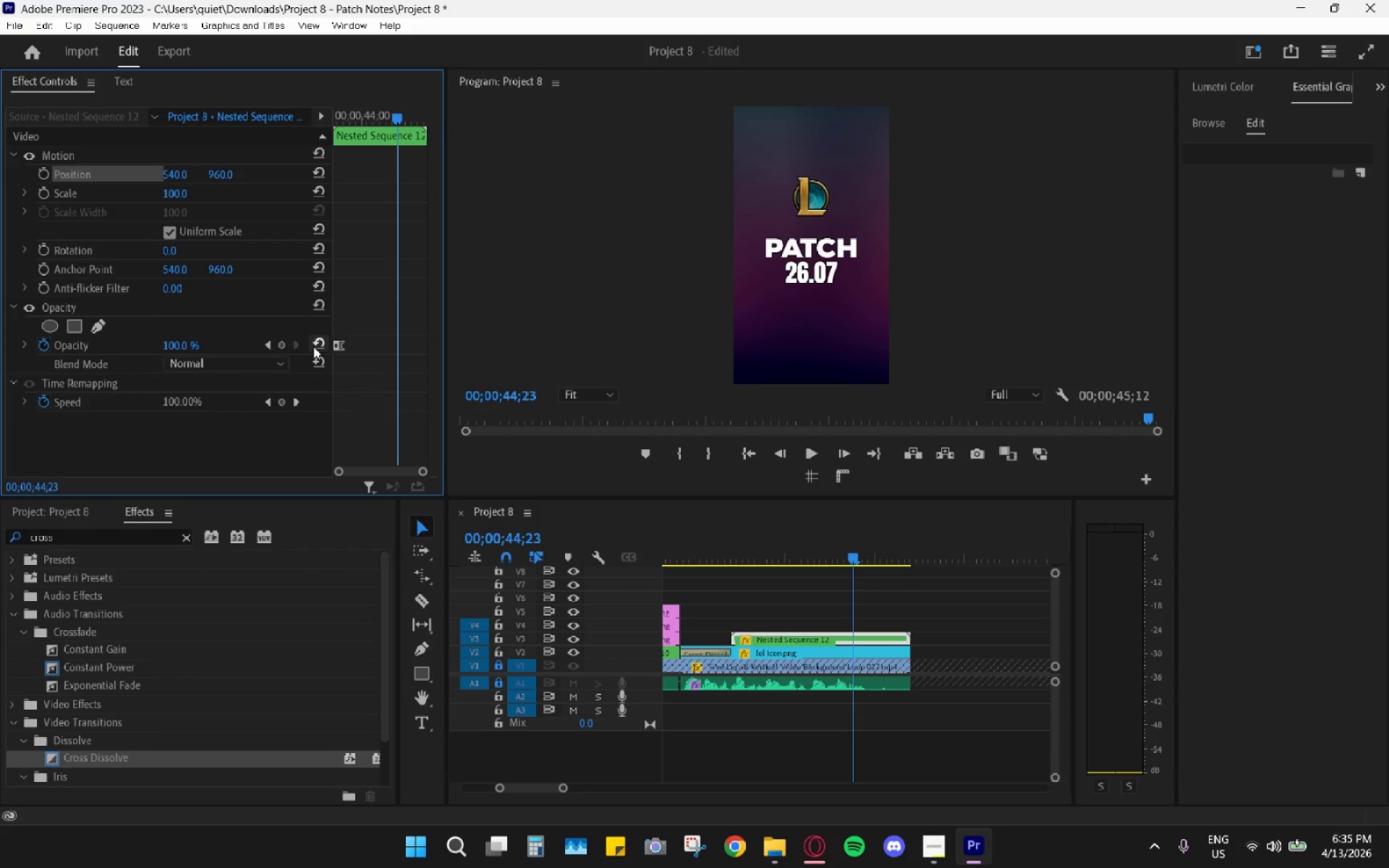 
left_click_drag(start_coordinate=[84, 754], to_coordinate=[742, 642])
 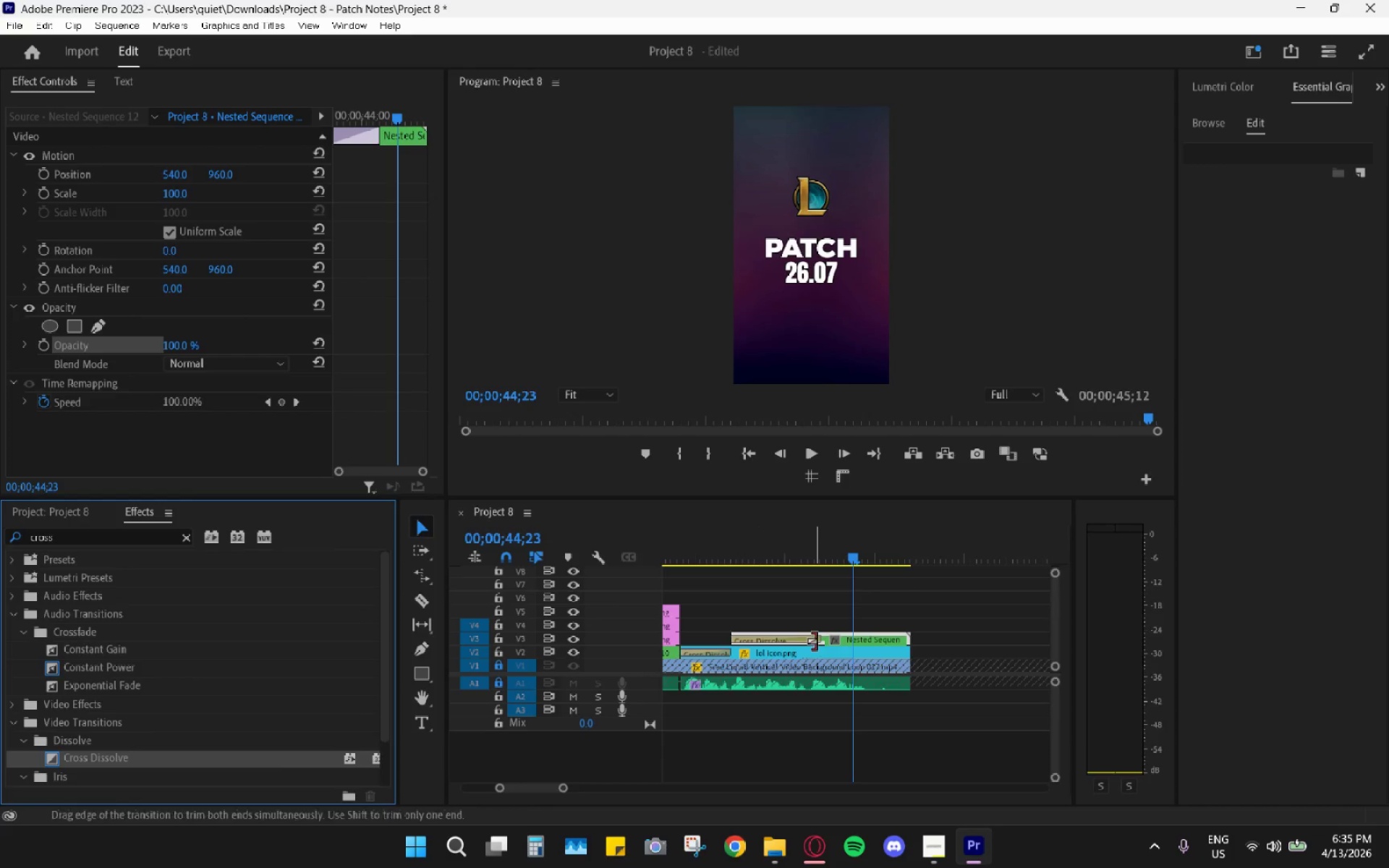 
left_click_drag(start_coordinate=[814, 640], to_coordinate=[765, 644])
 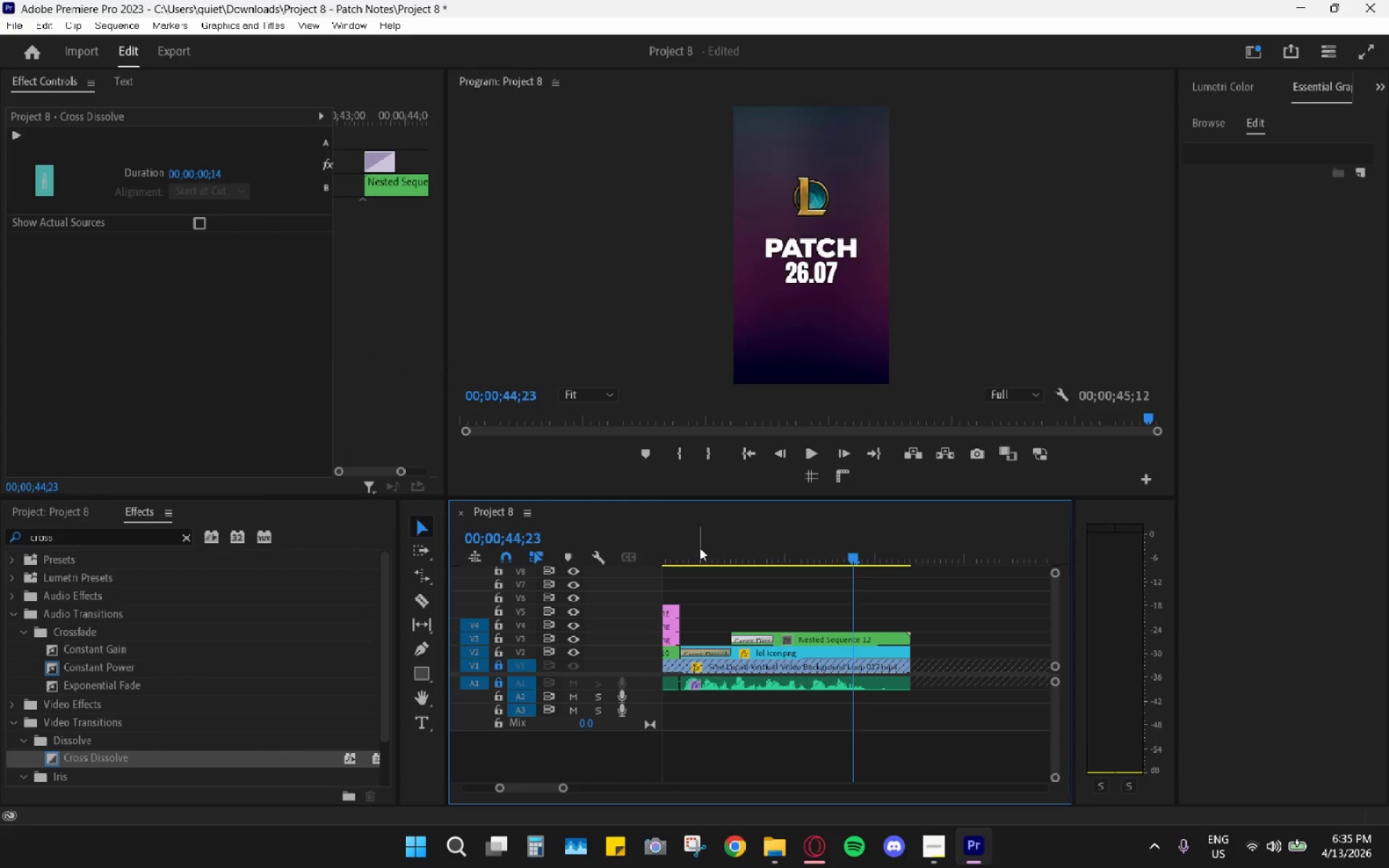 
left_click([700, 548])
 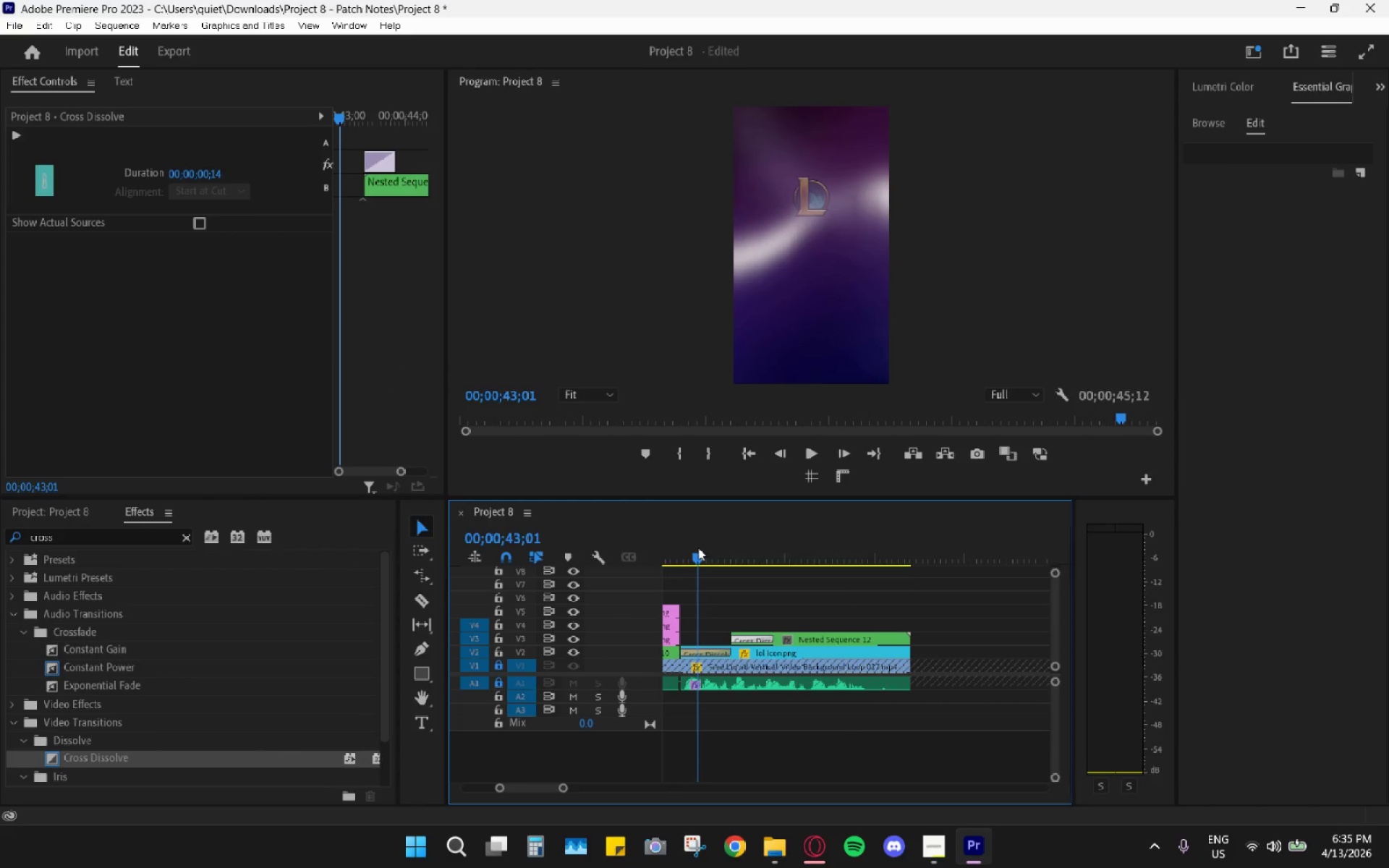 
left_click_drag(start_coordinate=[691, 549], to_coordinate=[668, 553])
 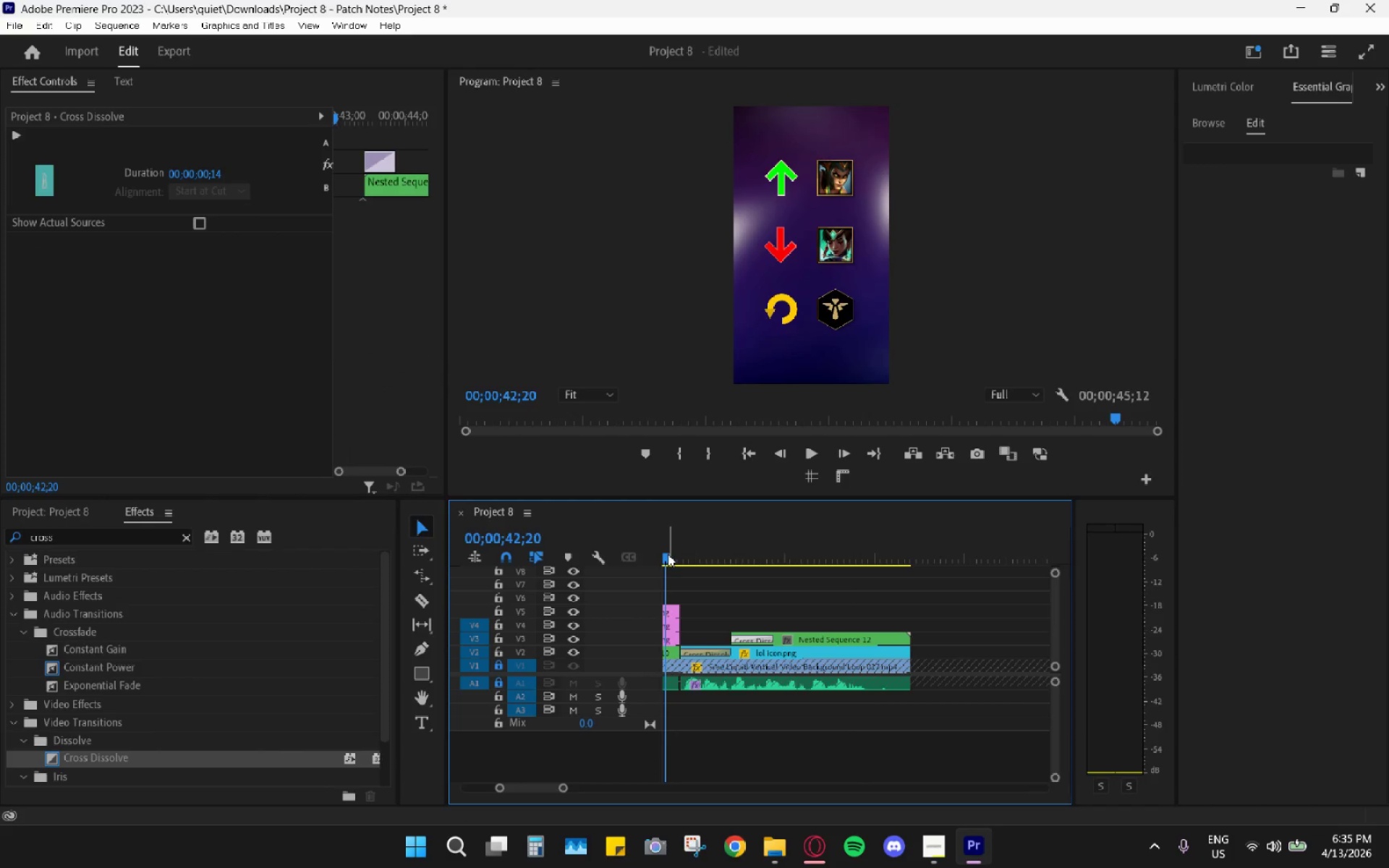 
key(Space)
 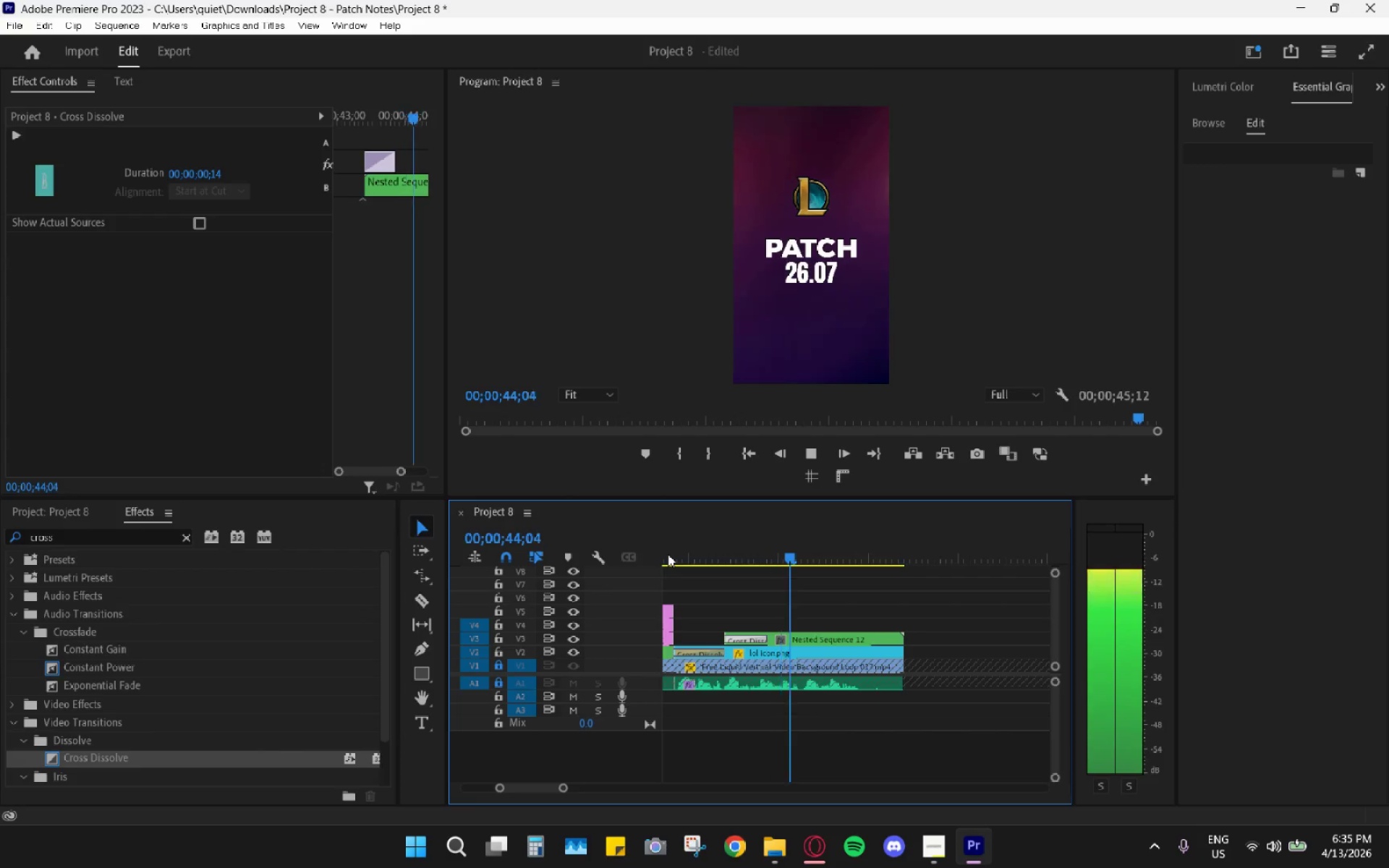 
key(Space)
 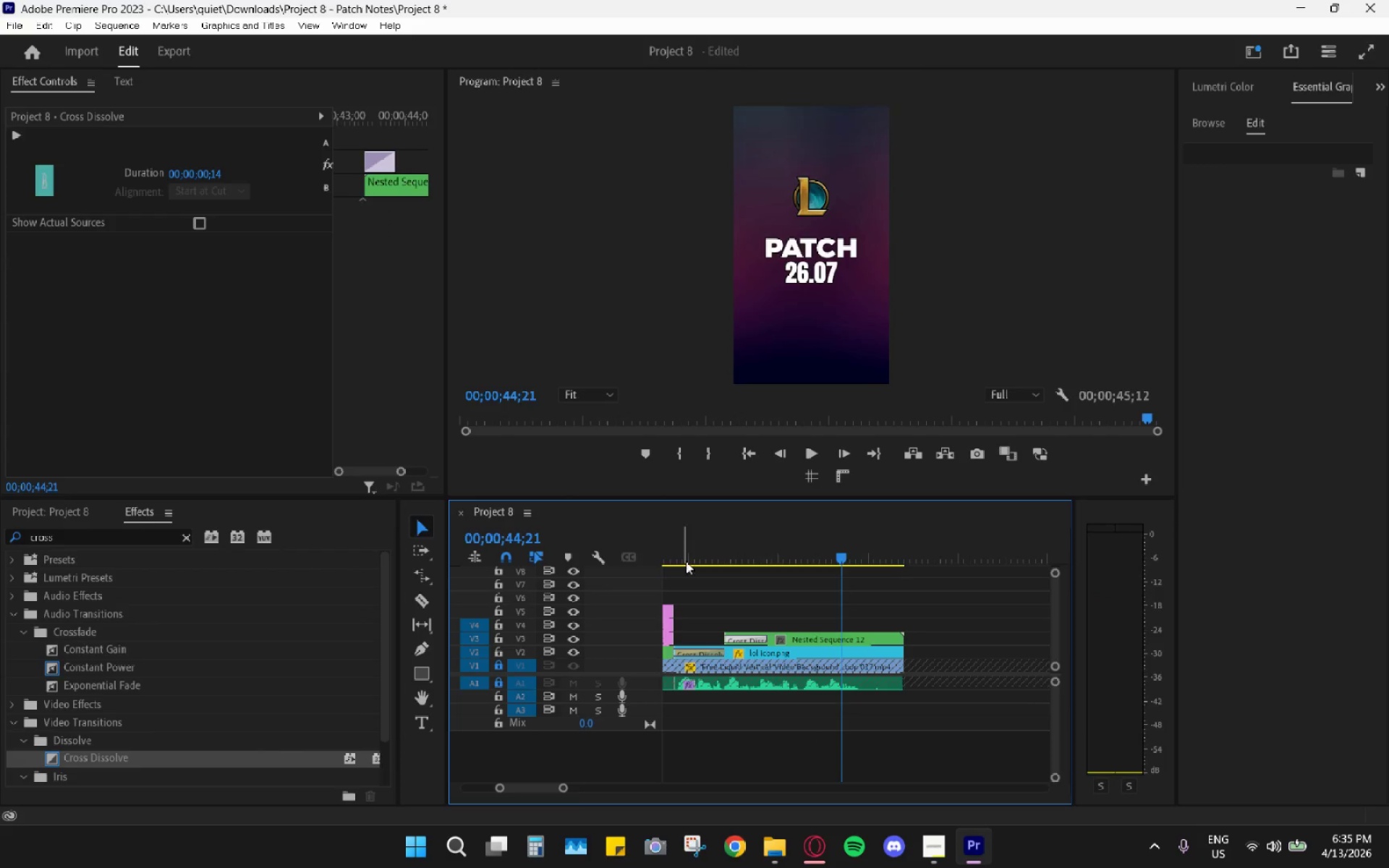 
left_click_drag(start_coordinate=[687, 555], to_coordinate=[681, 553])
 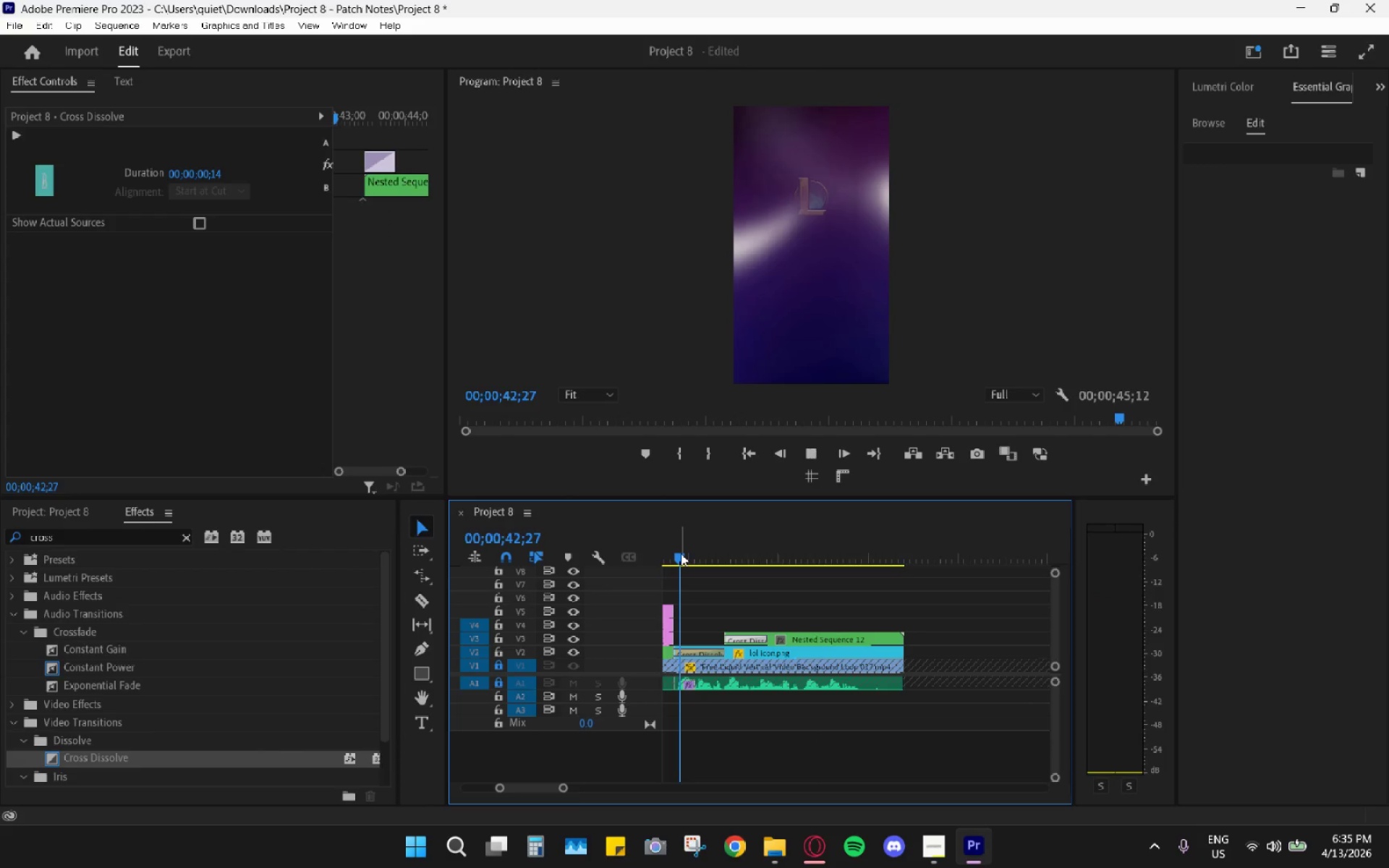 
key(Space)
 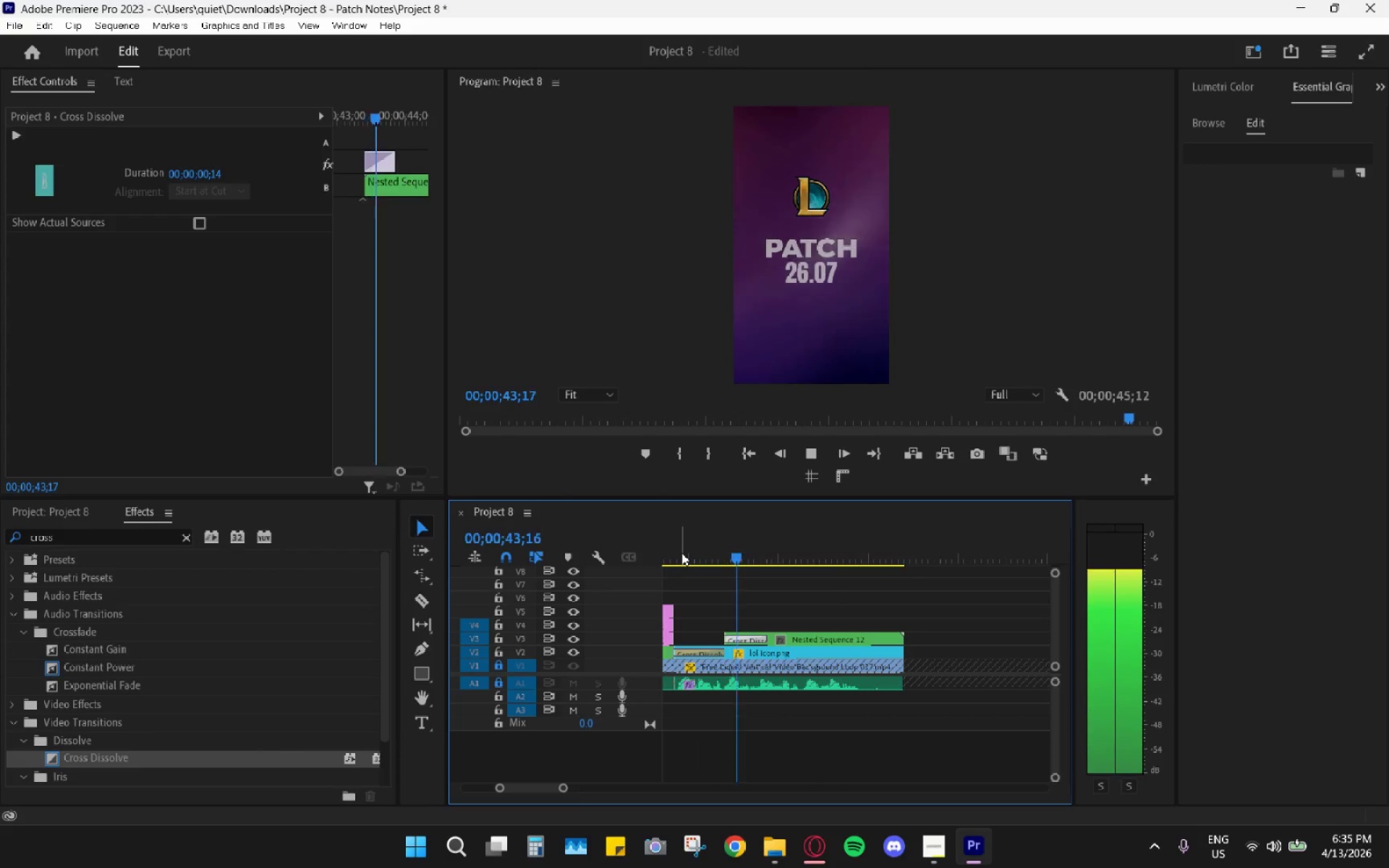 
key(Space)
 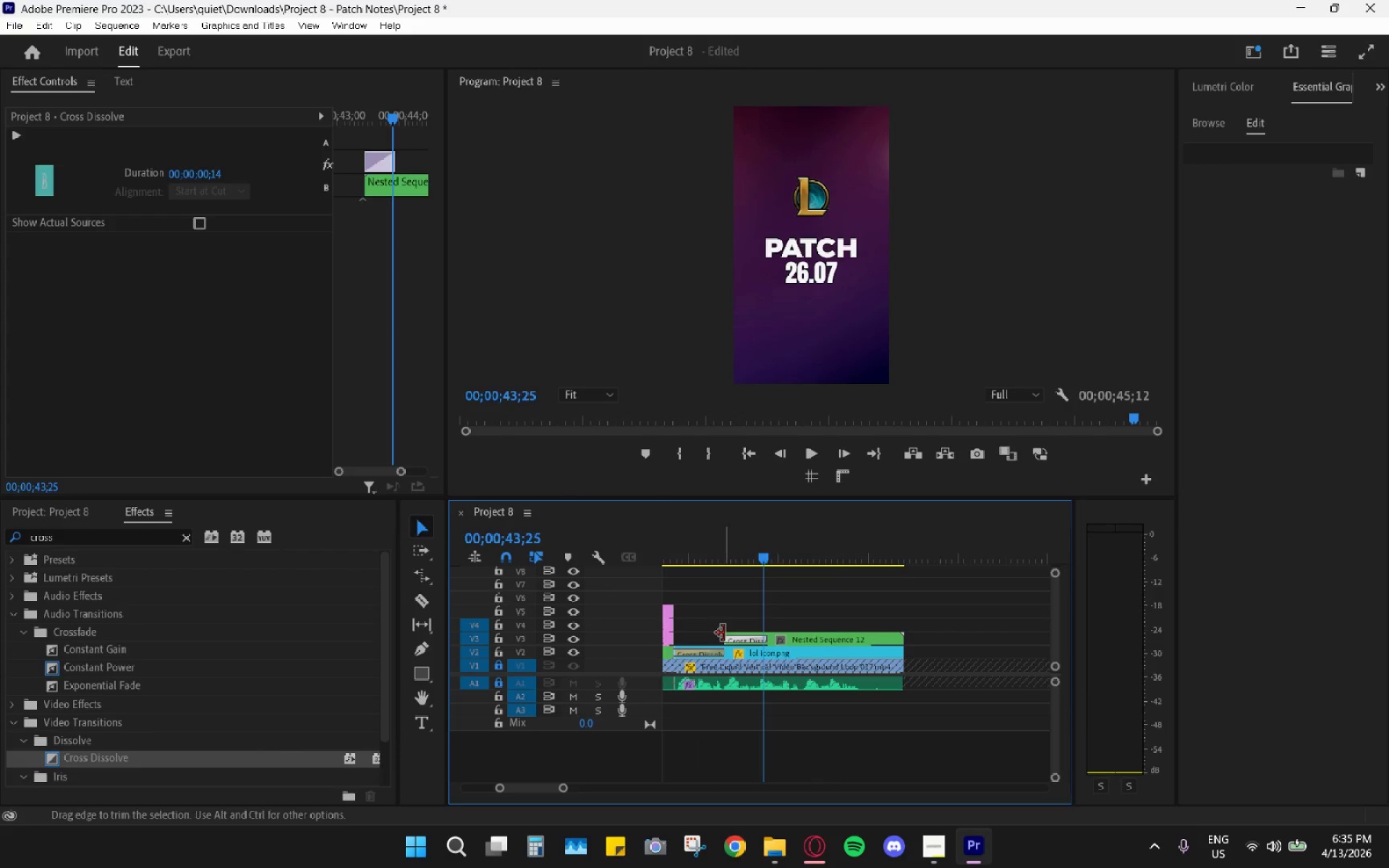 
left_click_drag(start_coordinate=[726, 634], to_coordinate=[713, 636])
 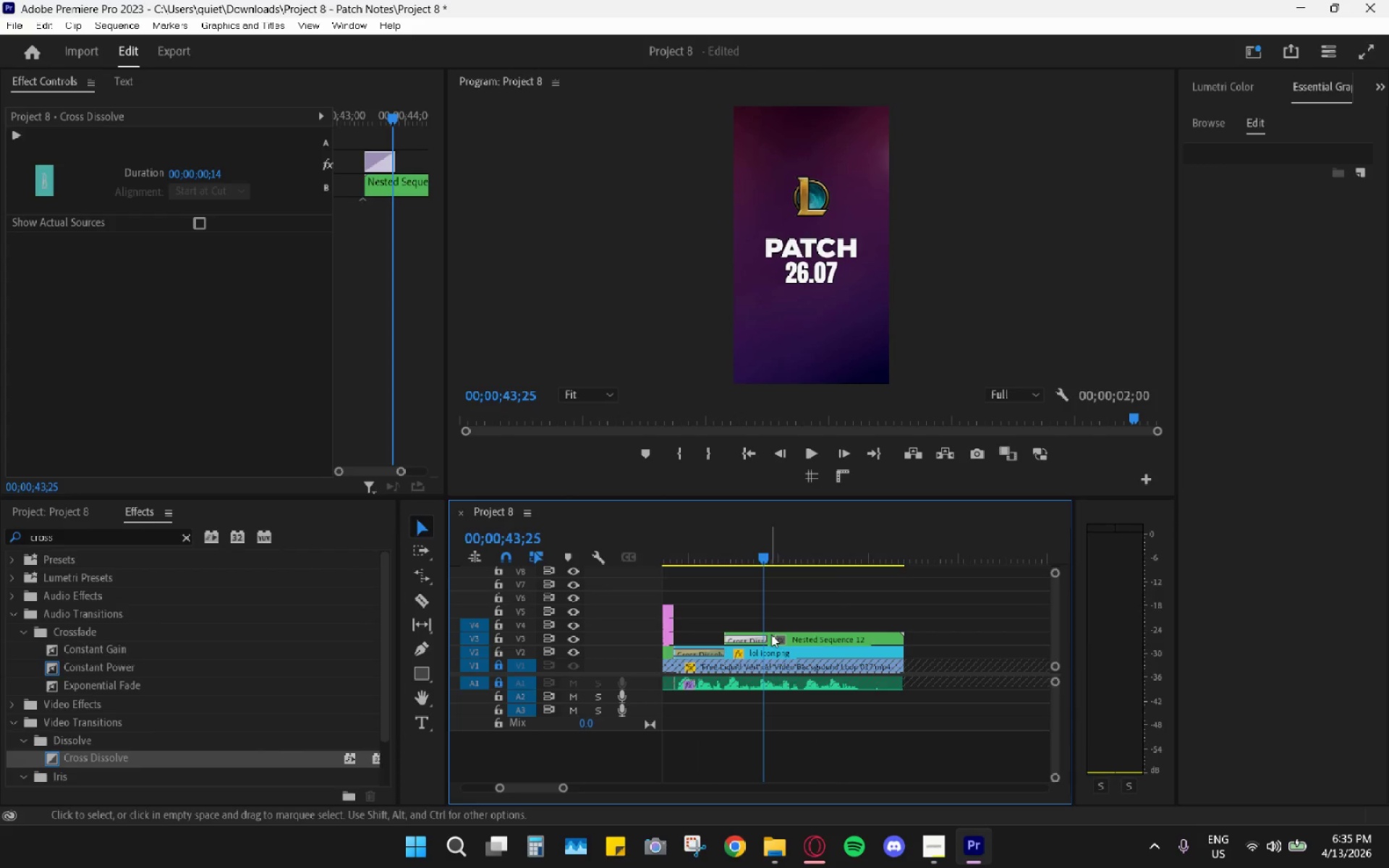 
left_click_drag(start_coordinate=[780, 636], to_coordinate=[765, 642])
 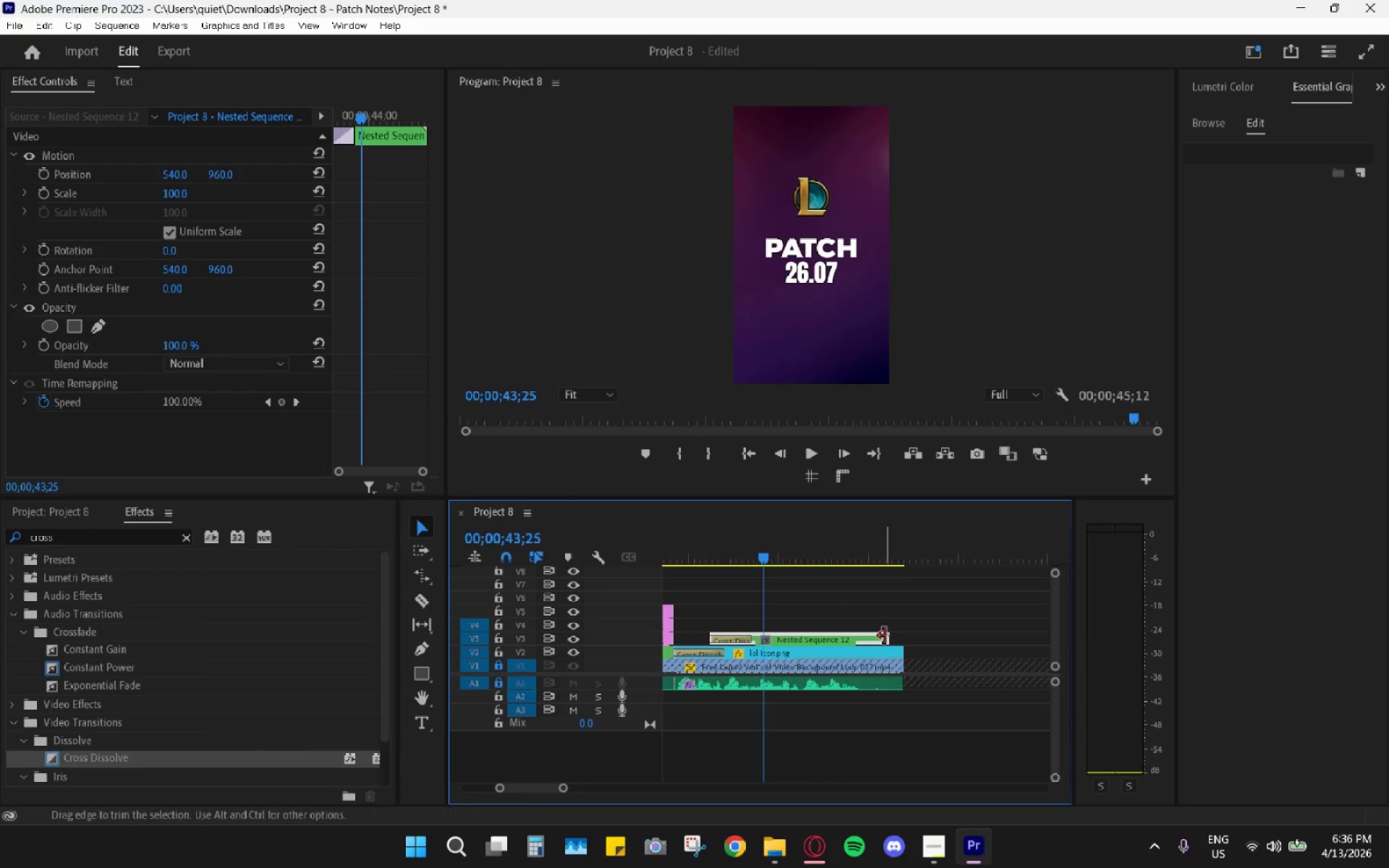 
left_click_drag(start_coordinate=[885, 636], to_coordinate=[901, 639])
 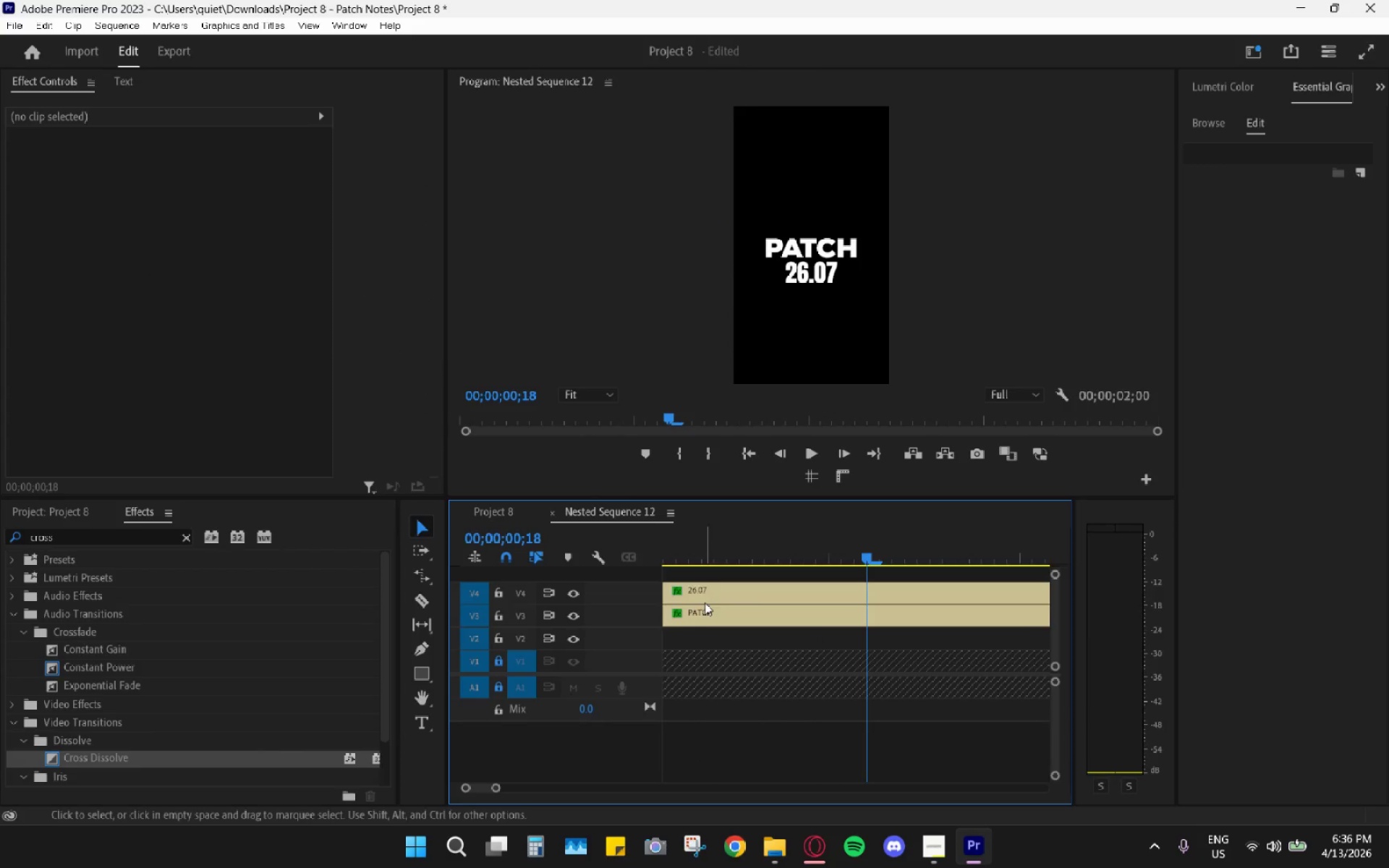 
hold_key(key=AltLeft, duration=0.88)
scroll: coordinate [880, 643], scroll_direction: down, amount: 11.0
 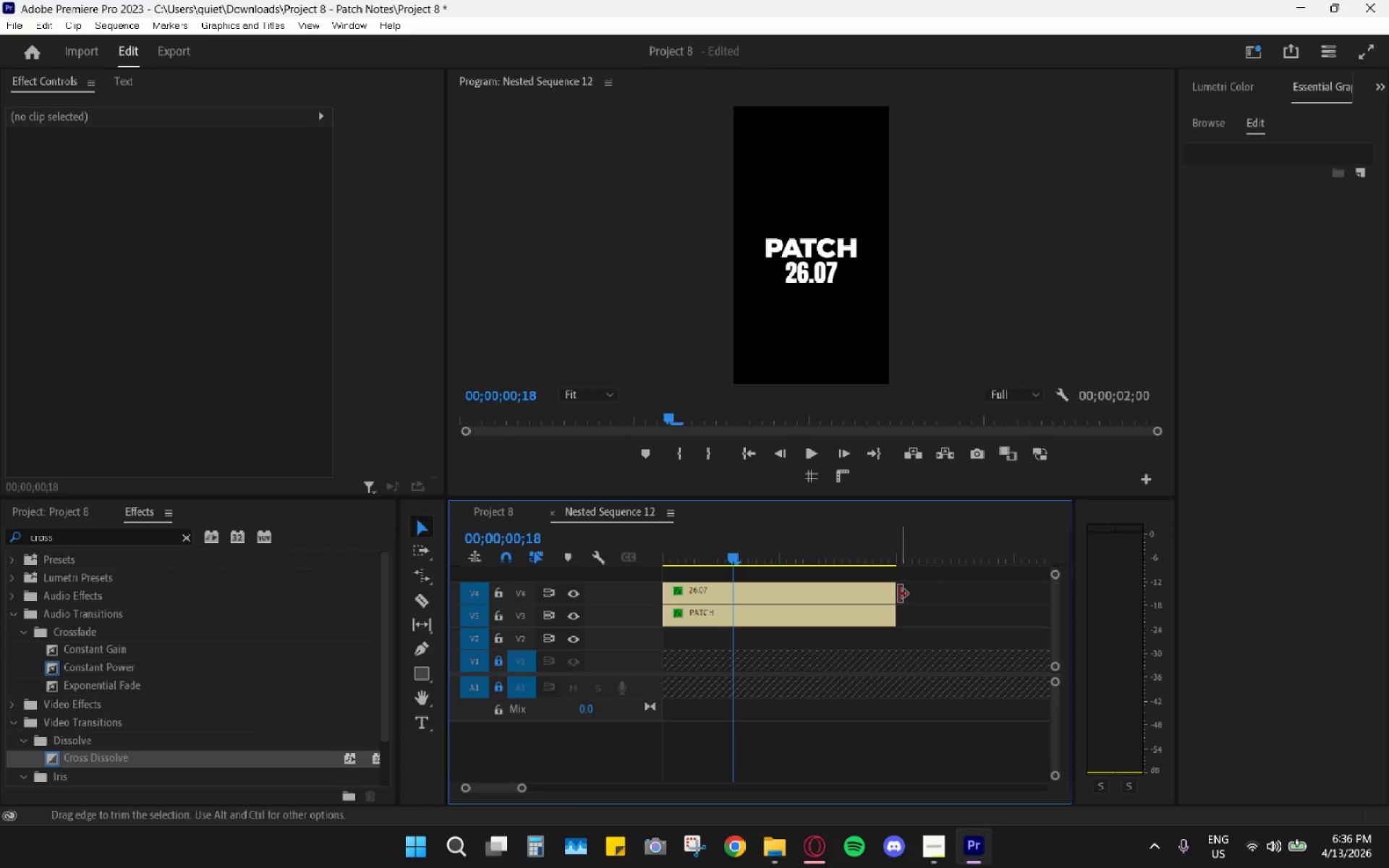 
left_click_drag(start_coordinate=[896, 592], to_coordinate=[1001, 598])
 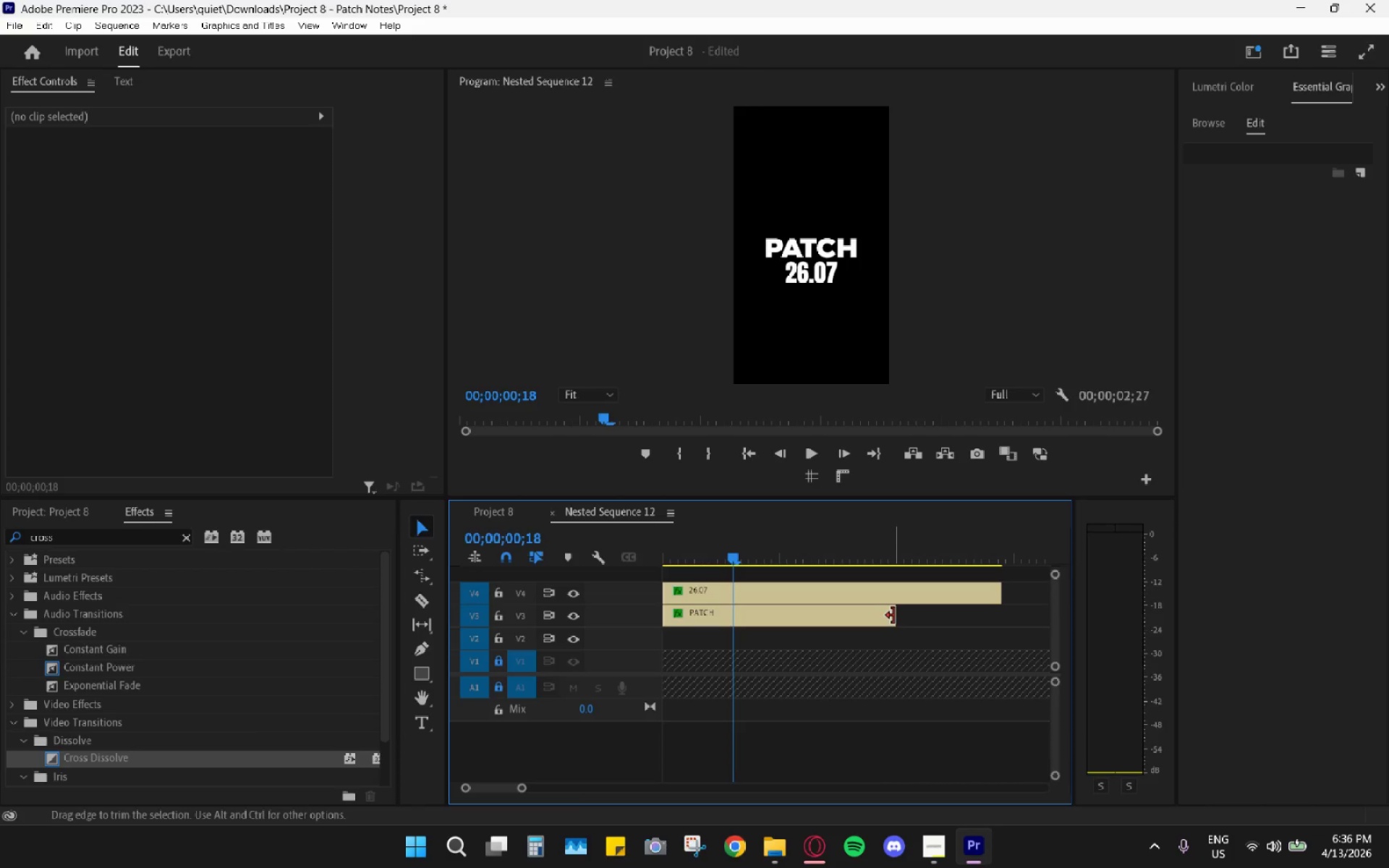 
left_click_drag(start_coordinate=[893, 616], to_coordinate=[1010, 624])
 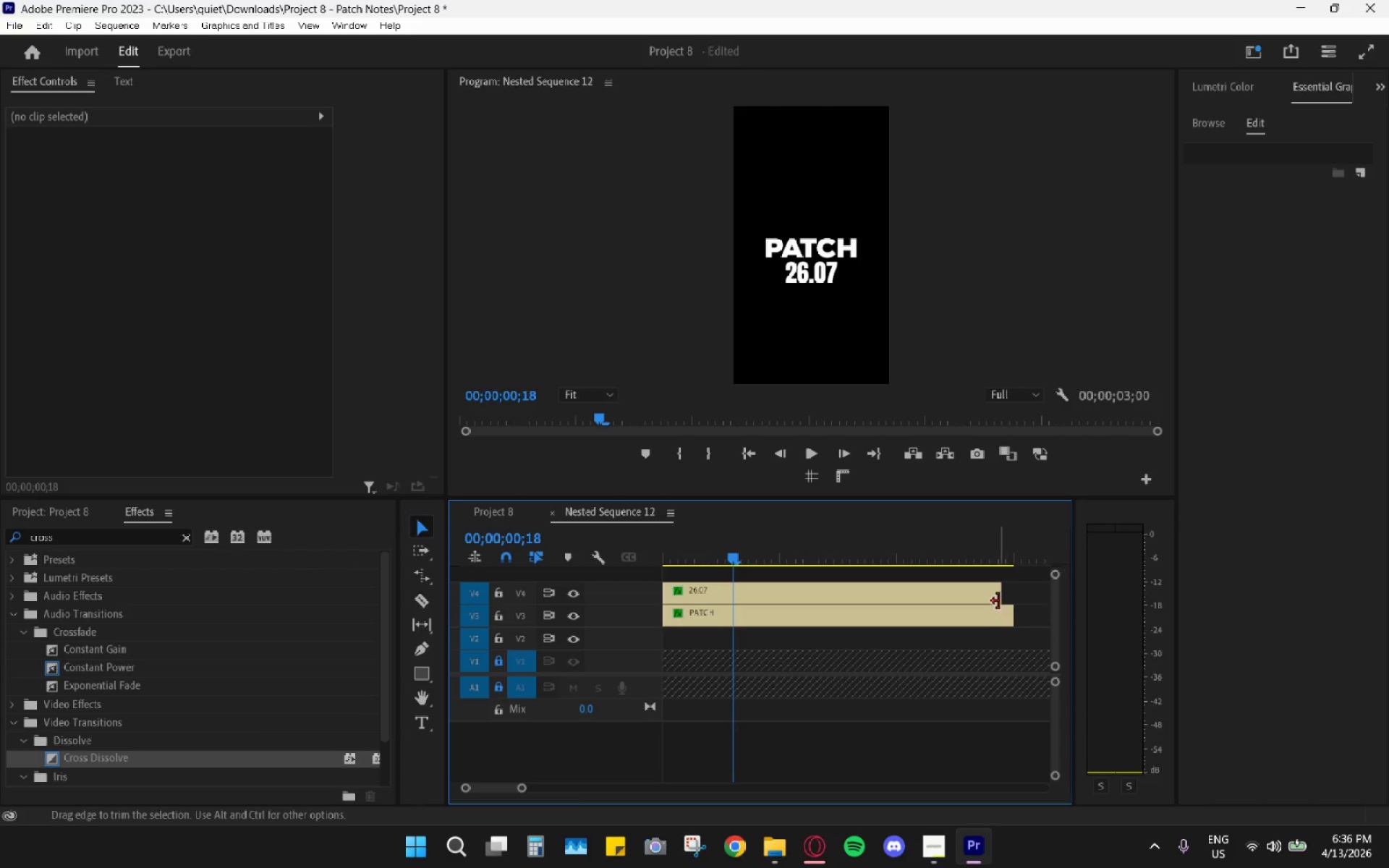 
left_click_drag(start_coordinate=[997, 598], to_coordinate=[1008, 598])
 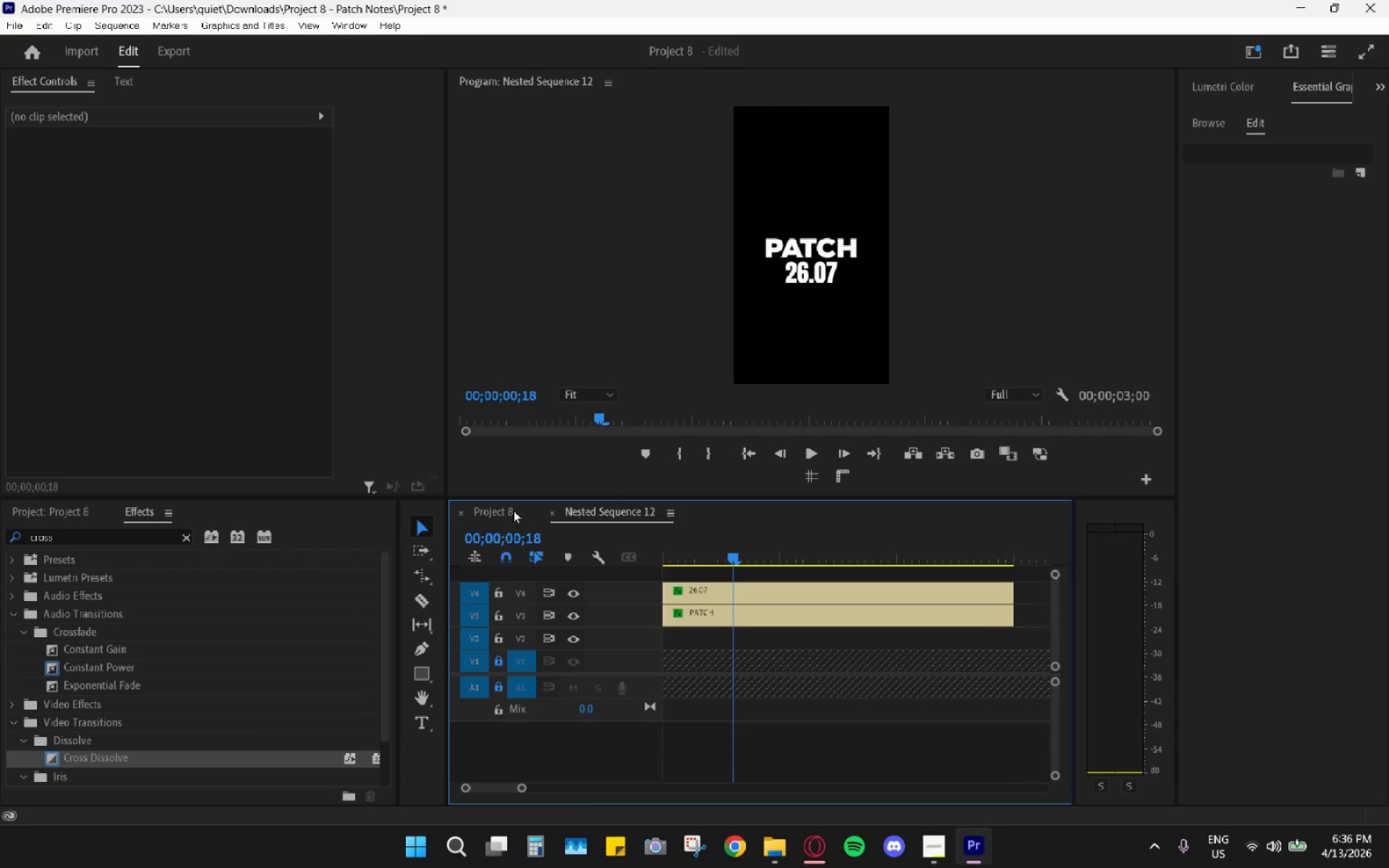 
double_click([513, 509])
 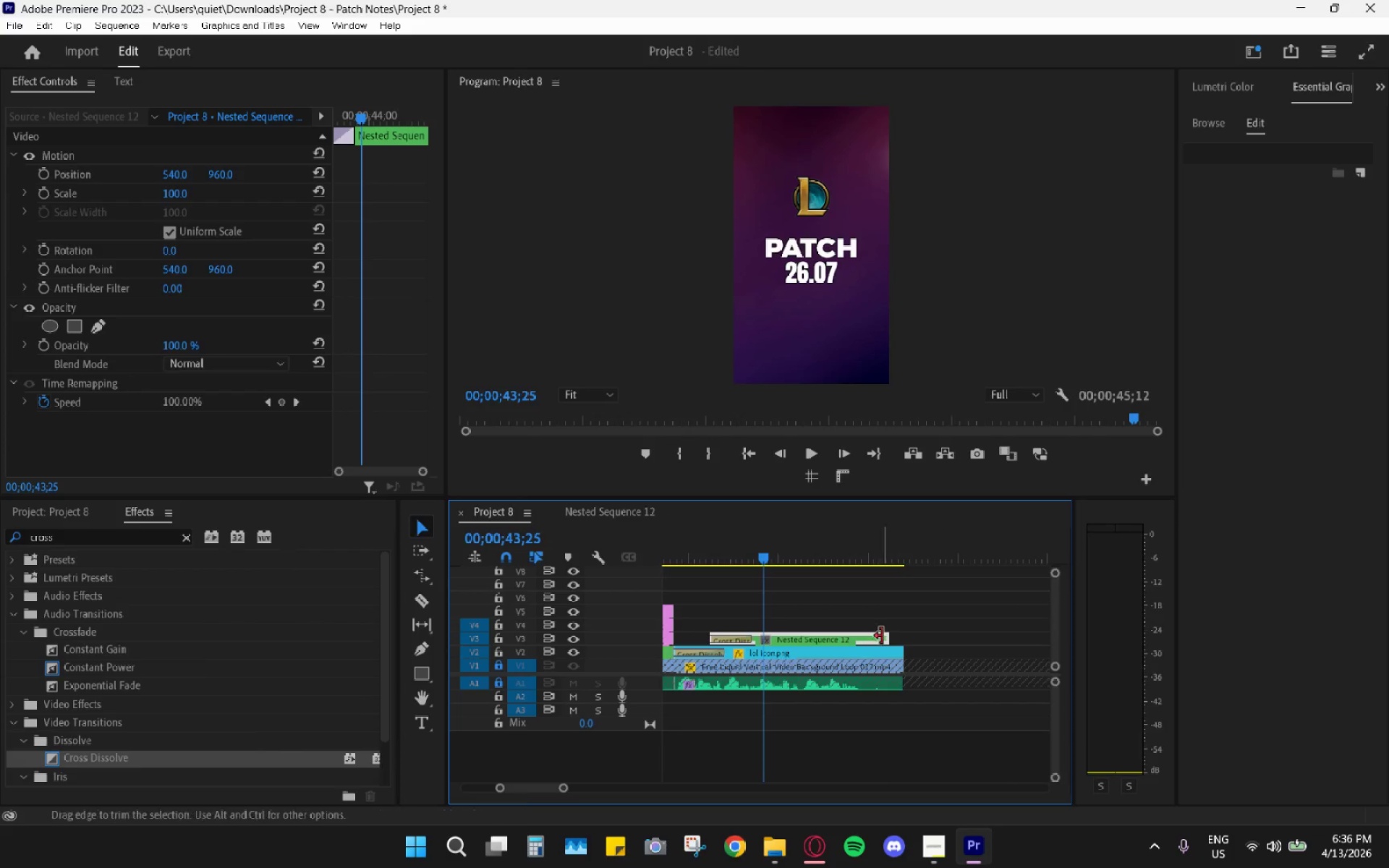 
left_click_drag(start_coordinate=[893, 640], to_coordinate=[906, 639])
 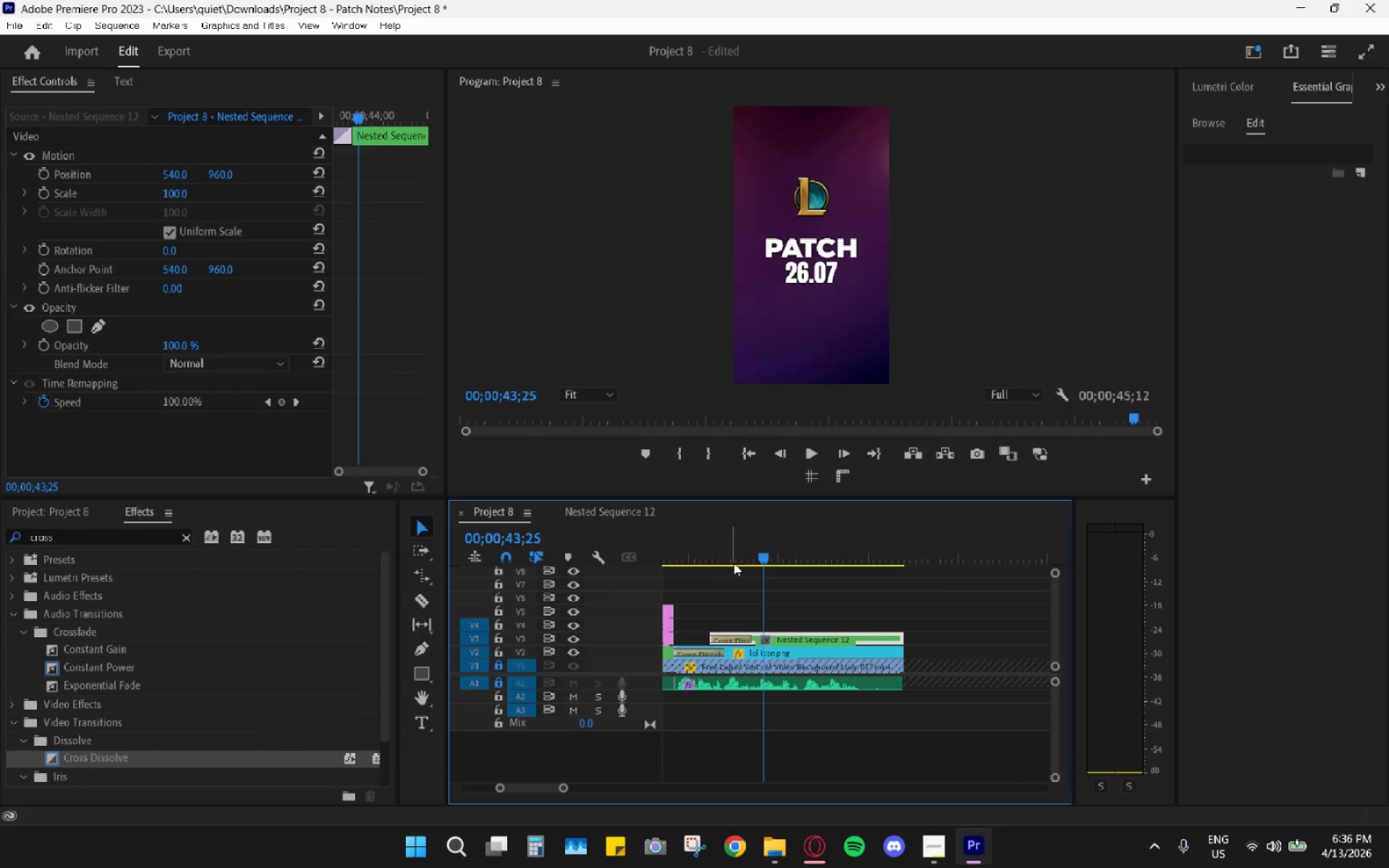 
left_click_drag(start_coordinate=[722, 560], to_coordinate=[663, 558])
 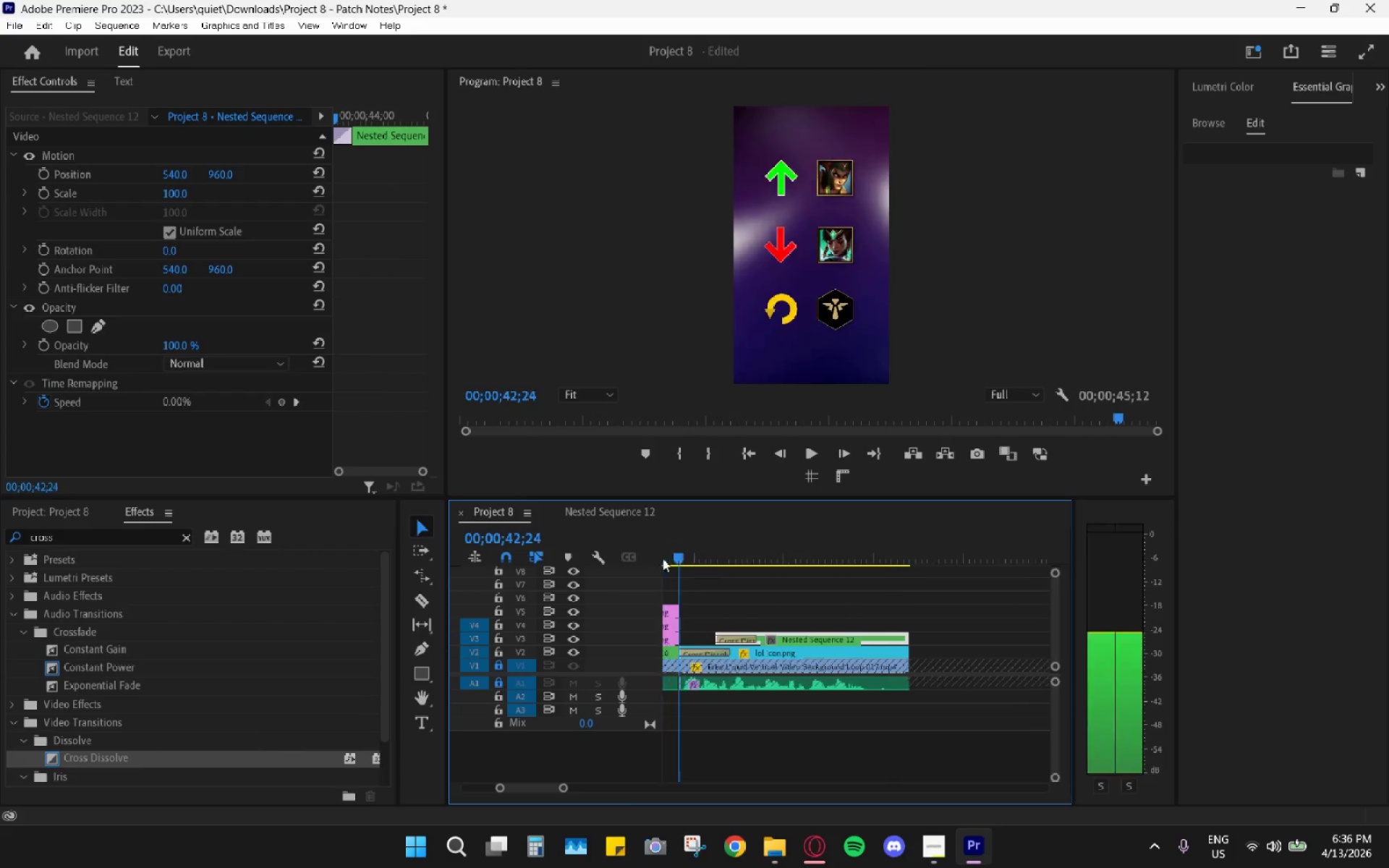 
key(Space)
 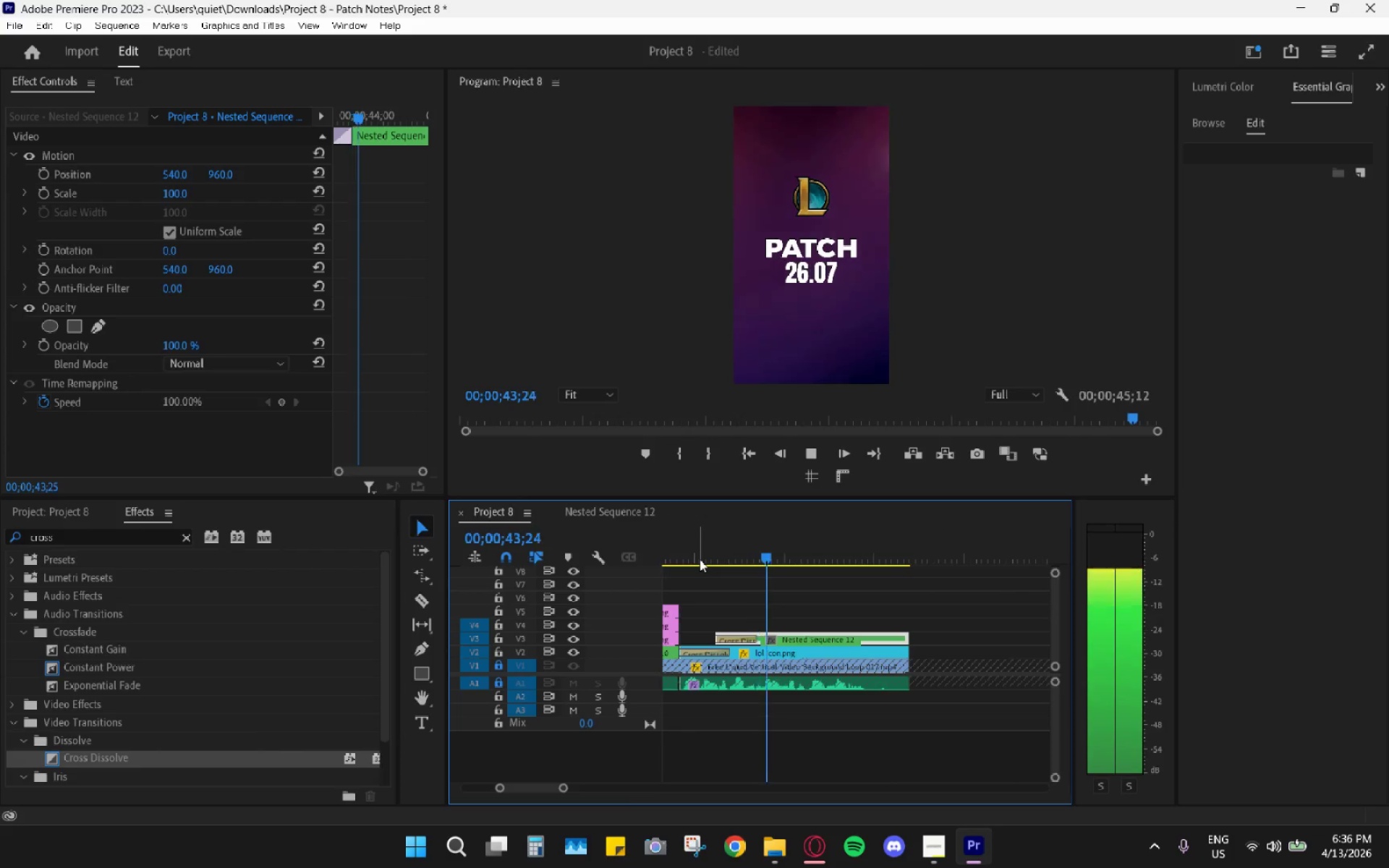 
key(Space)
 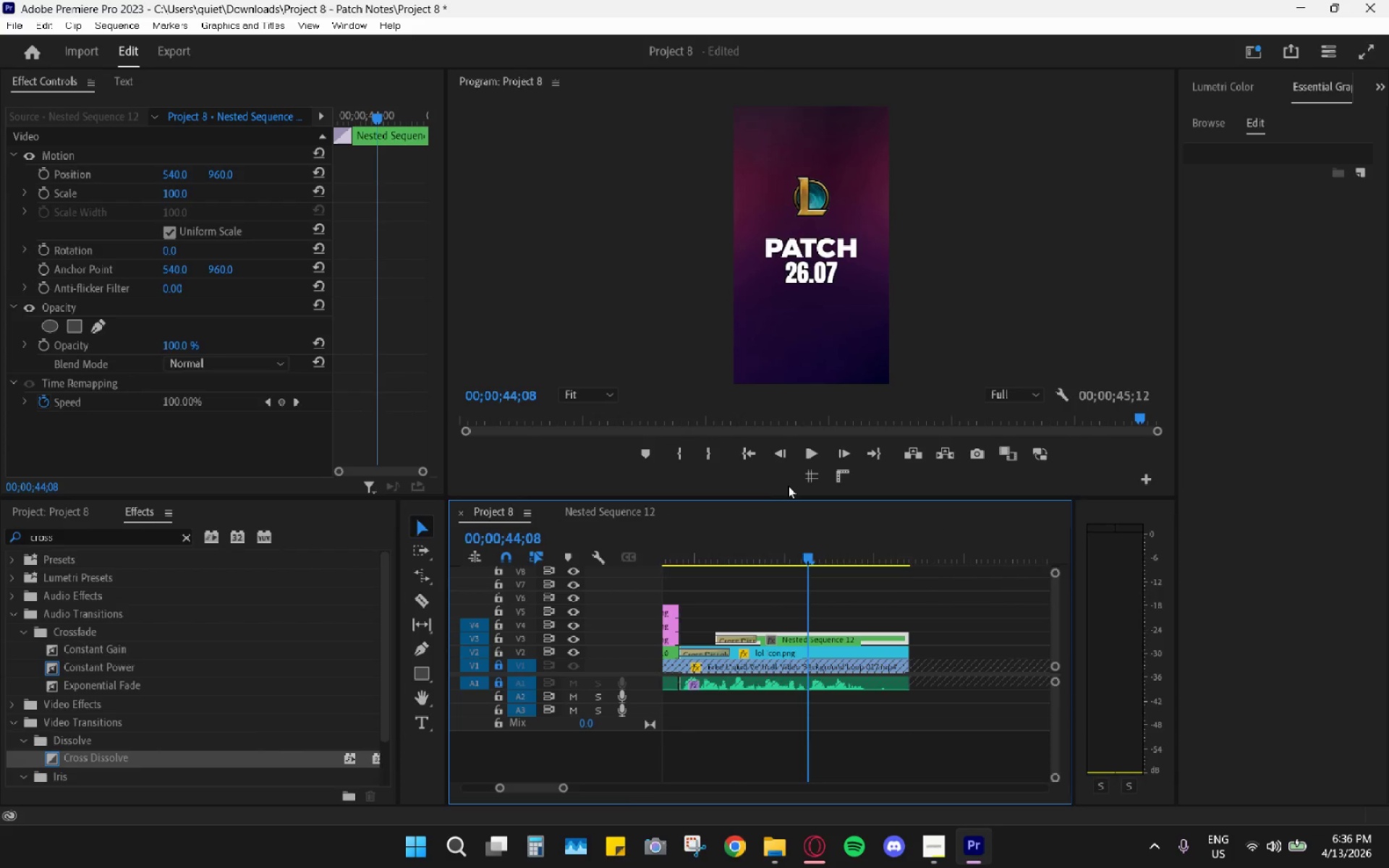 
key(Space)
 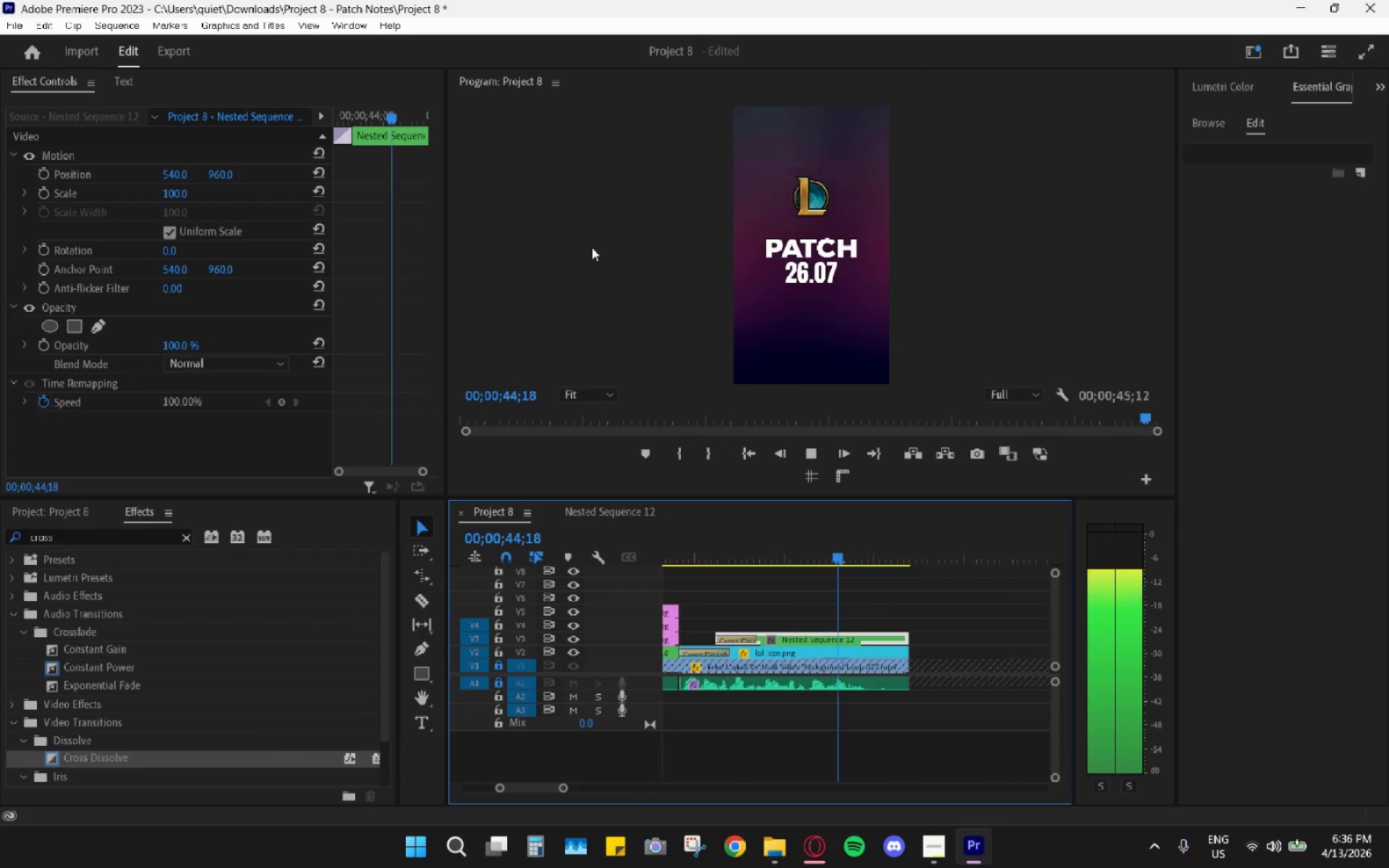 
key(Space)
 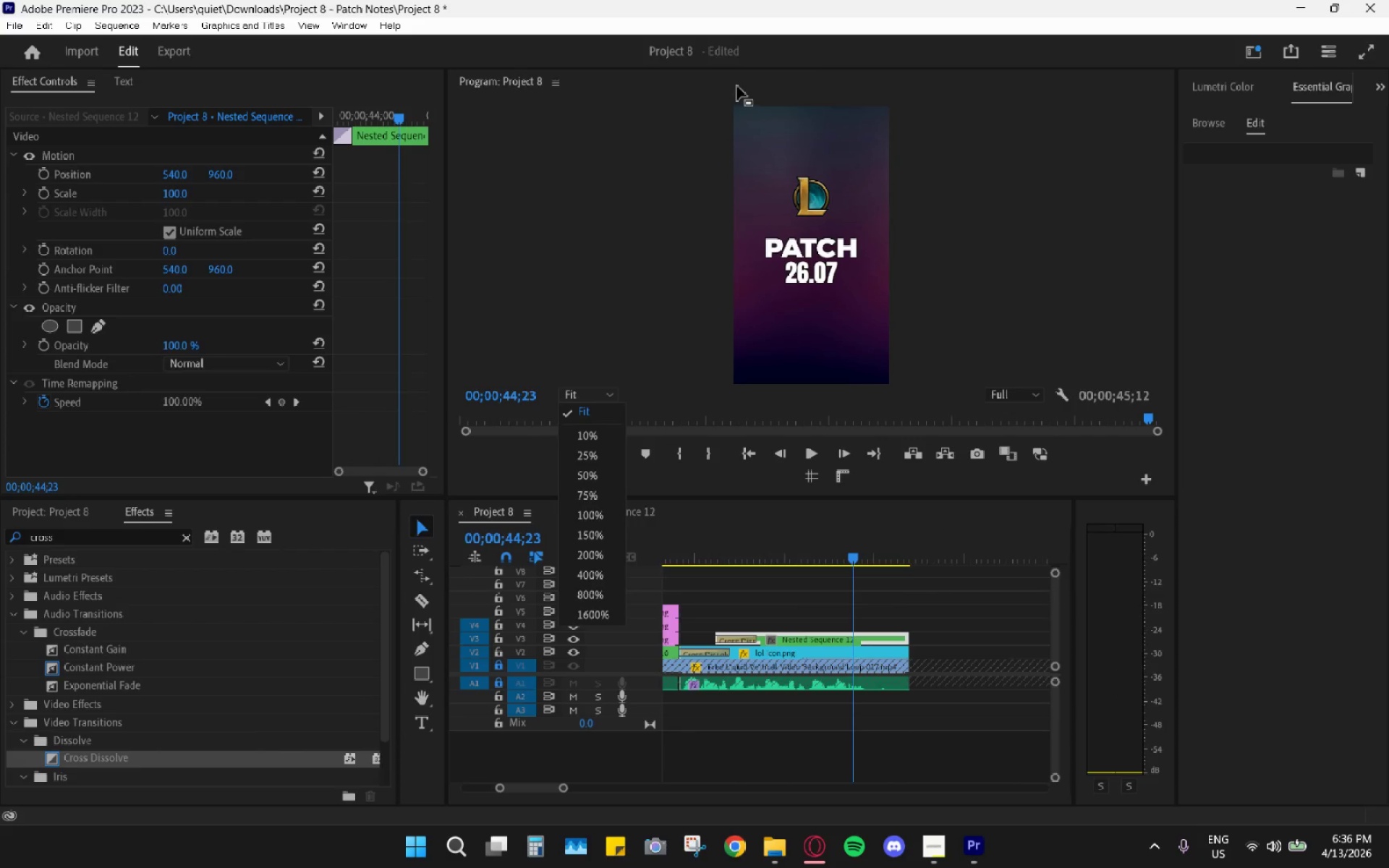 
hold_key(key=AltLeft, duration=1.36)
scroll: coordinate [804, 655], scroll_direction: down, amount: 15.0
 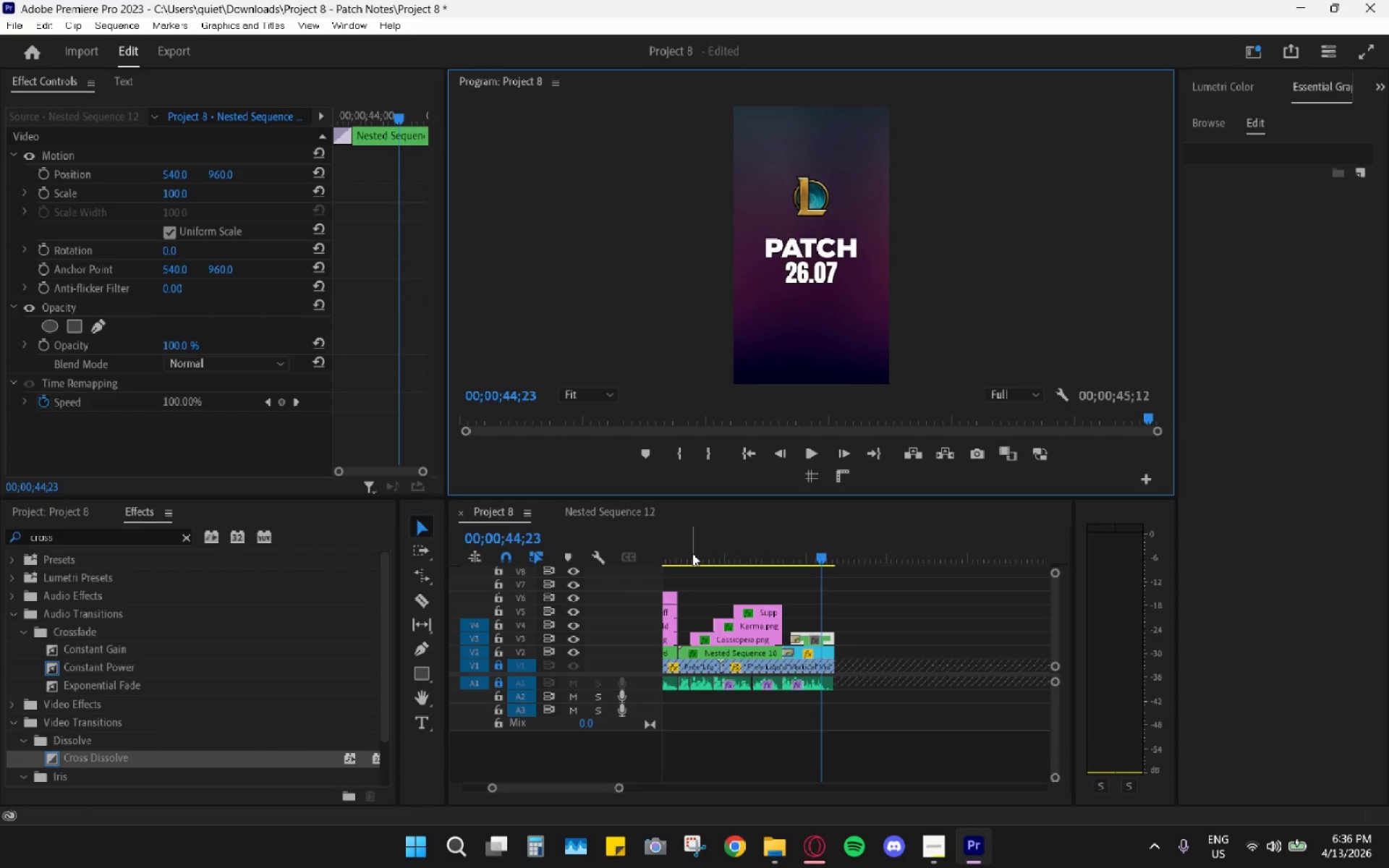 
left_click_drag(start_coordinate=[689, 552], to_coordinate=[436, 568])
 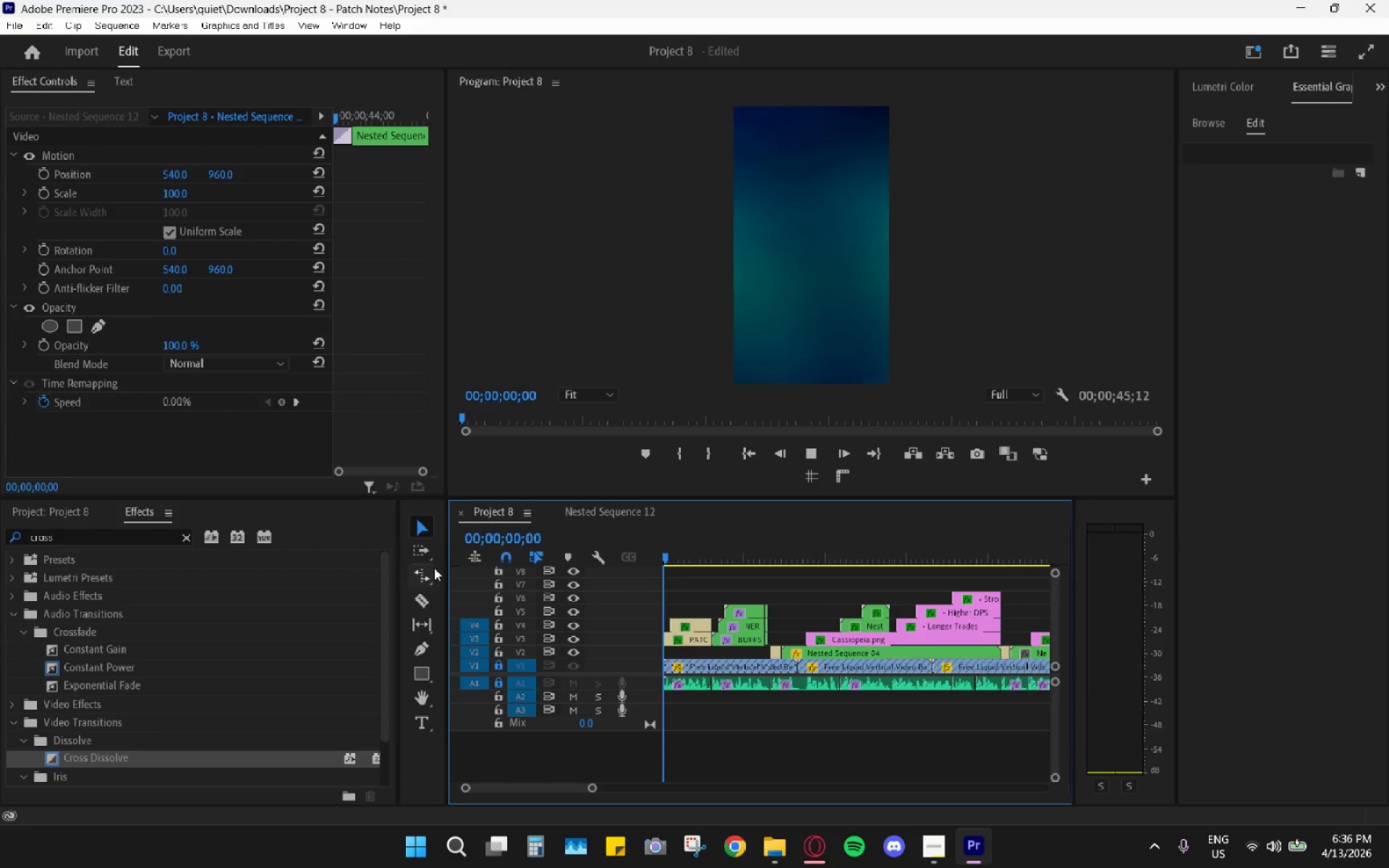 
key(Space)
 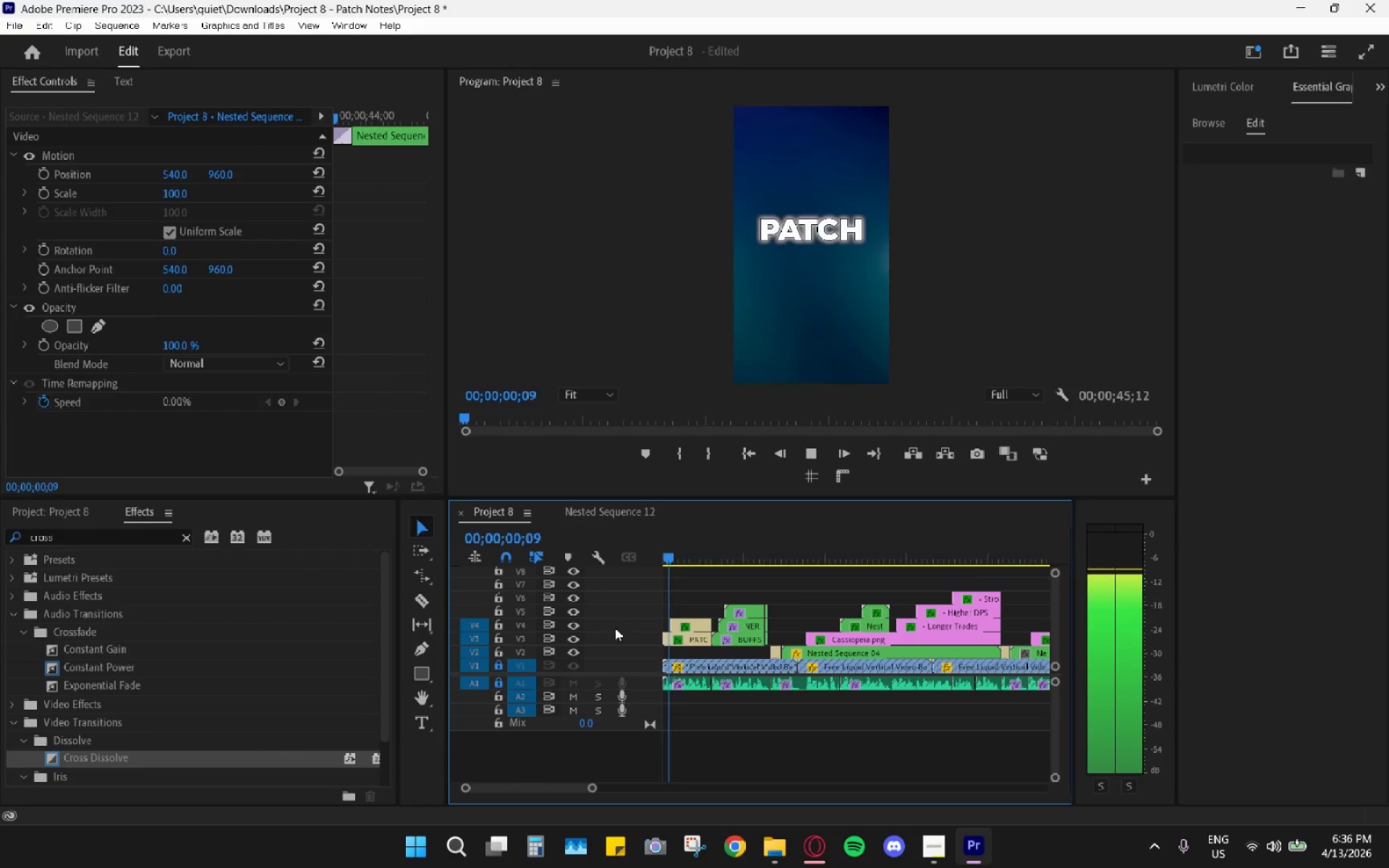 
hold_key(key=AltLeft, duration=1.14)
scroll: coordinate [676, 658], scroll_direction: down, amount: 14.0
 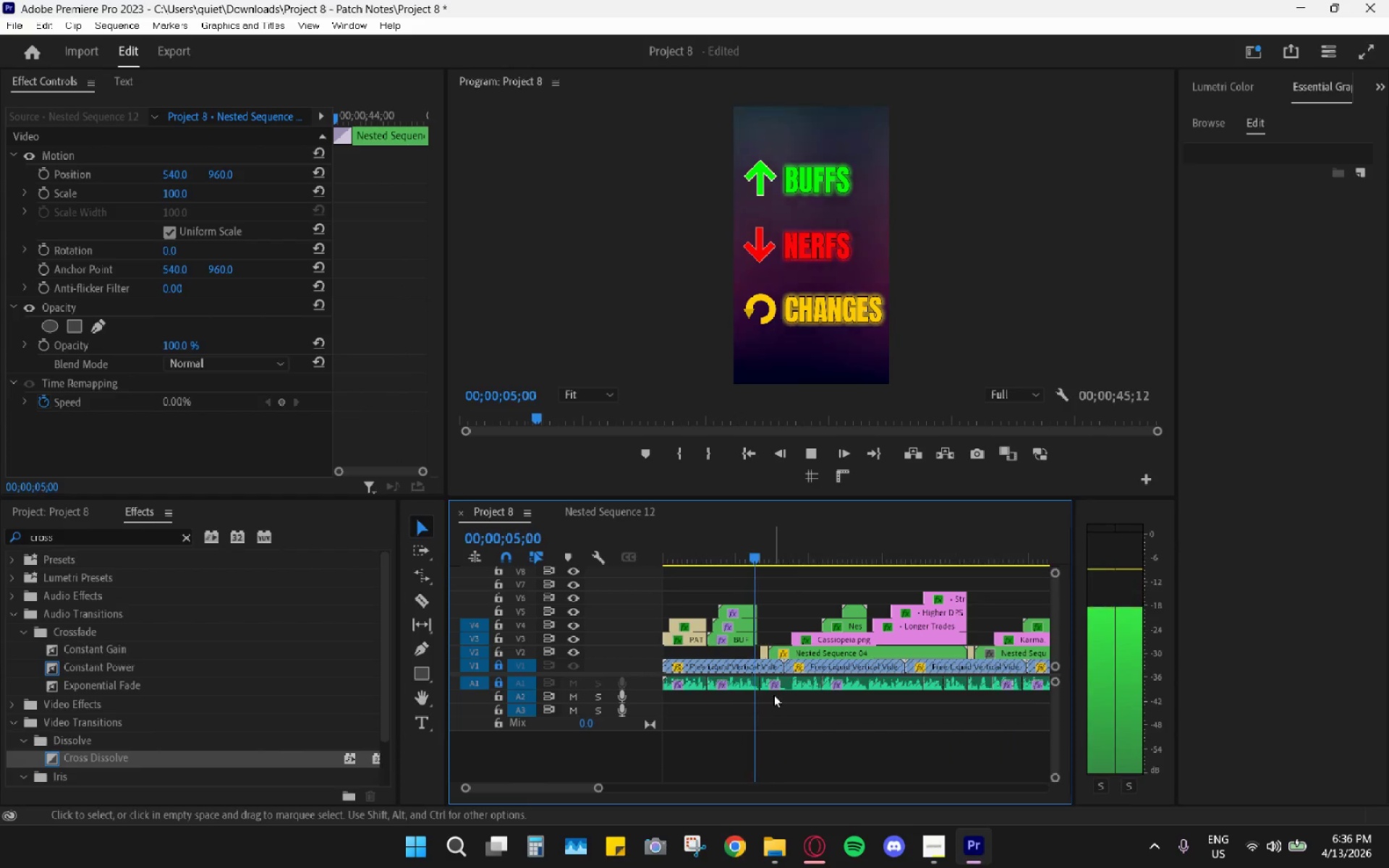 
left_click_drag(start_coordinate=[755, 548], to_coordinate=[672, 537])
 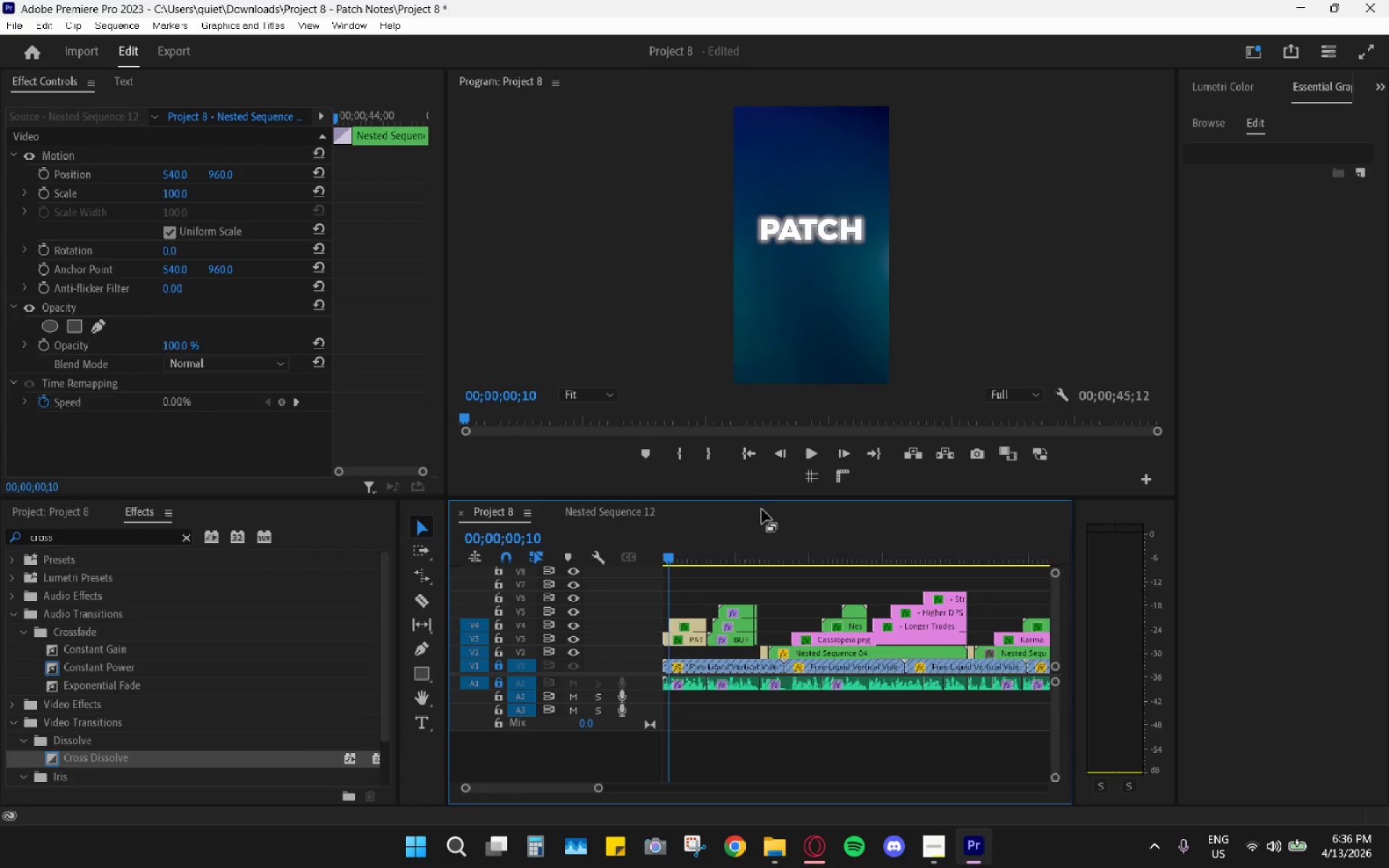 
left_click_drag(start_coordinate=[686, 558], to_coordinate=[669, 538])
 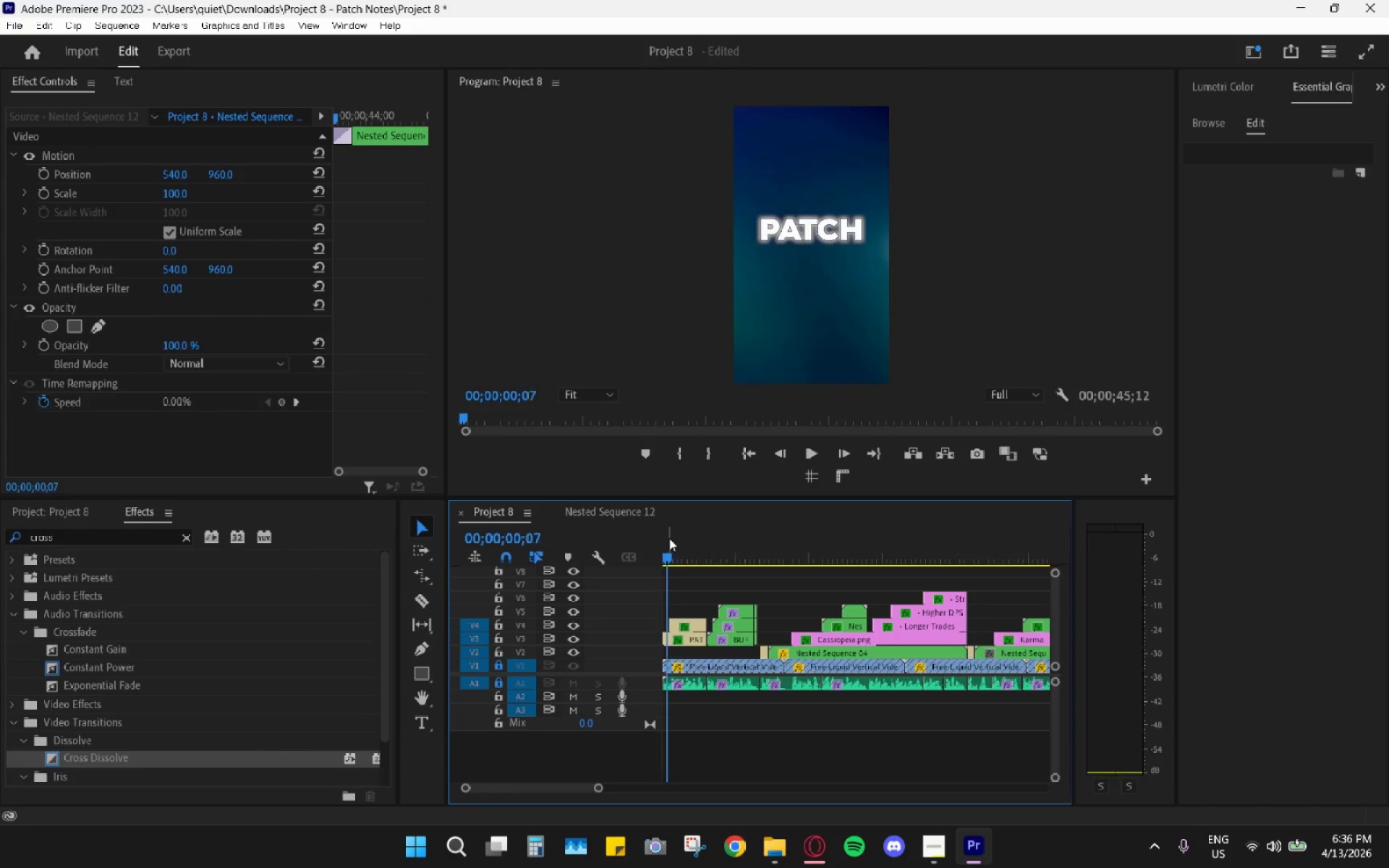 
key(Space)
 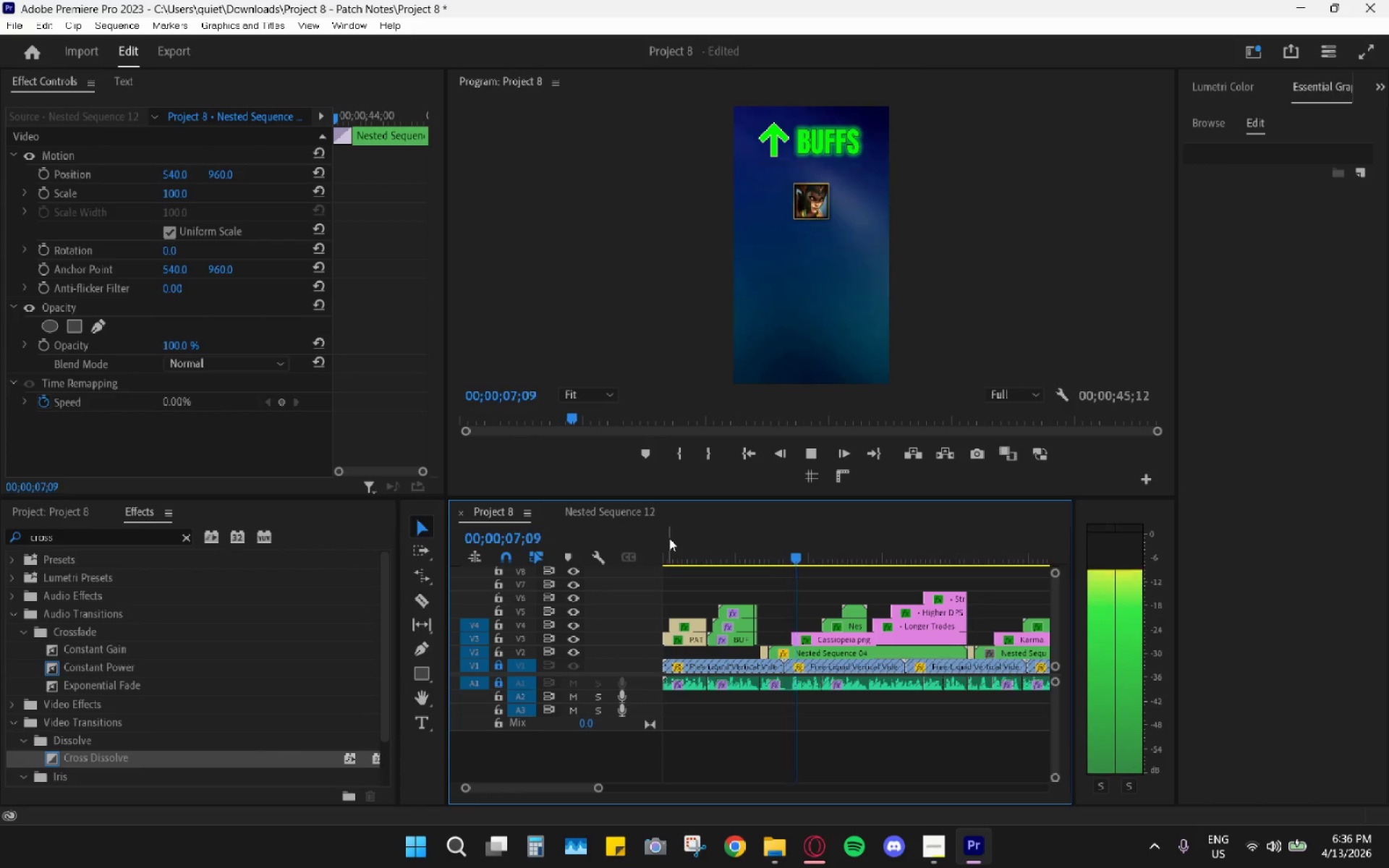 
wait(12.16)
 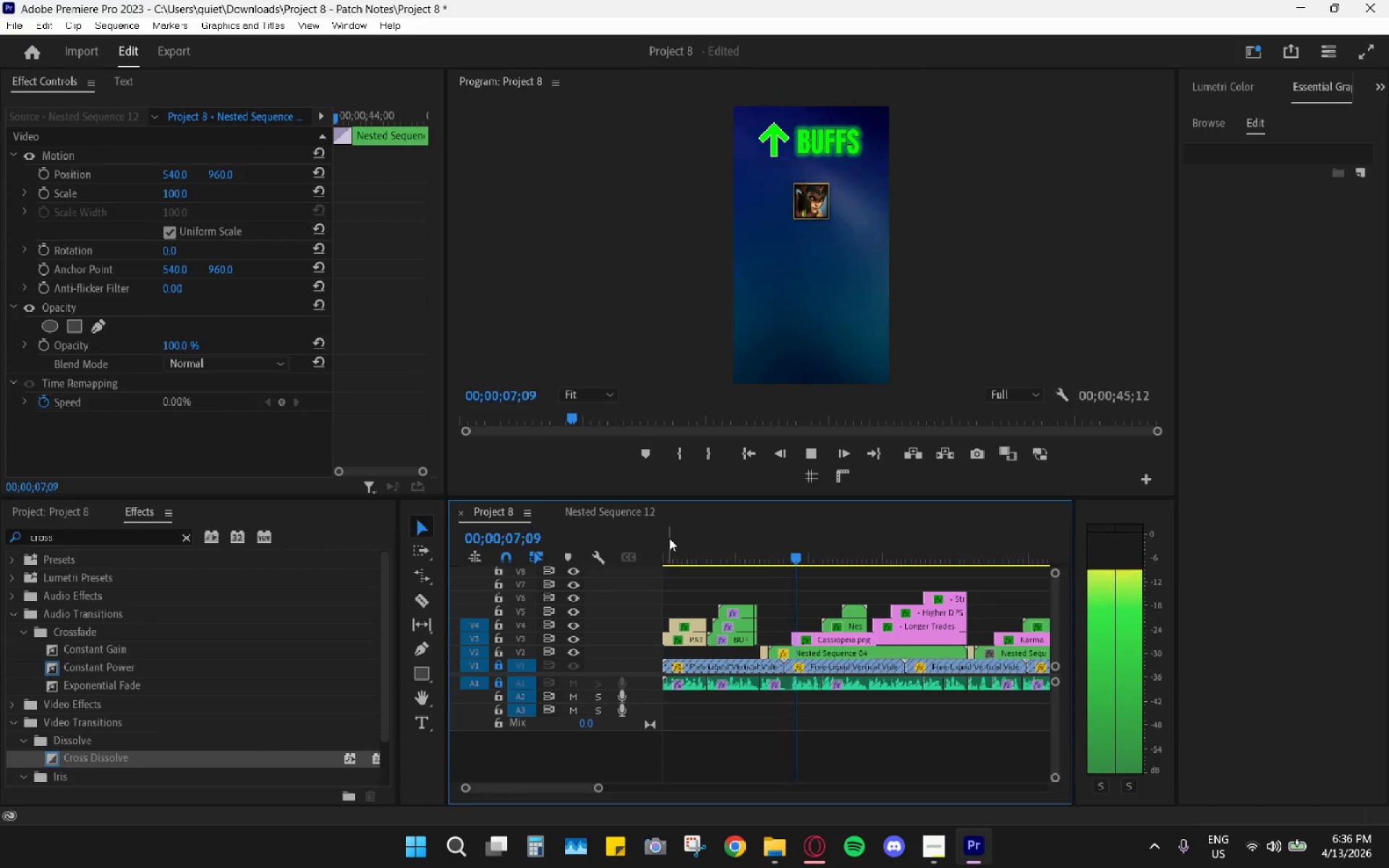 
key(Space)
 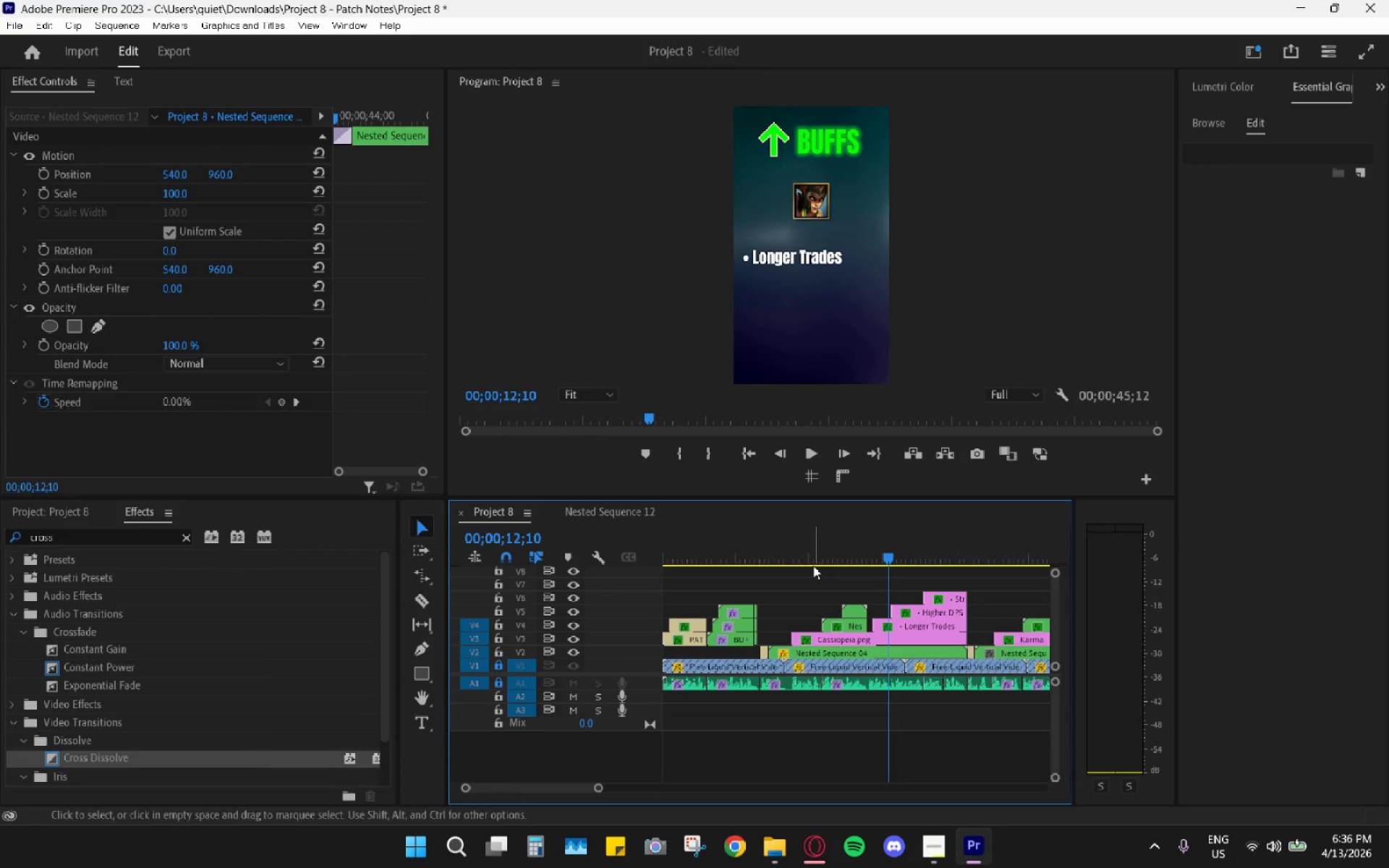 
left_click_drag(start_coordinate=[802, 547], to_coordinate=[806, 548])
 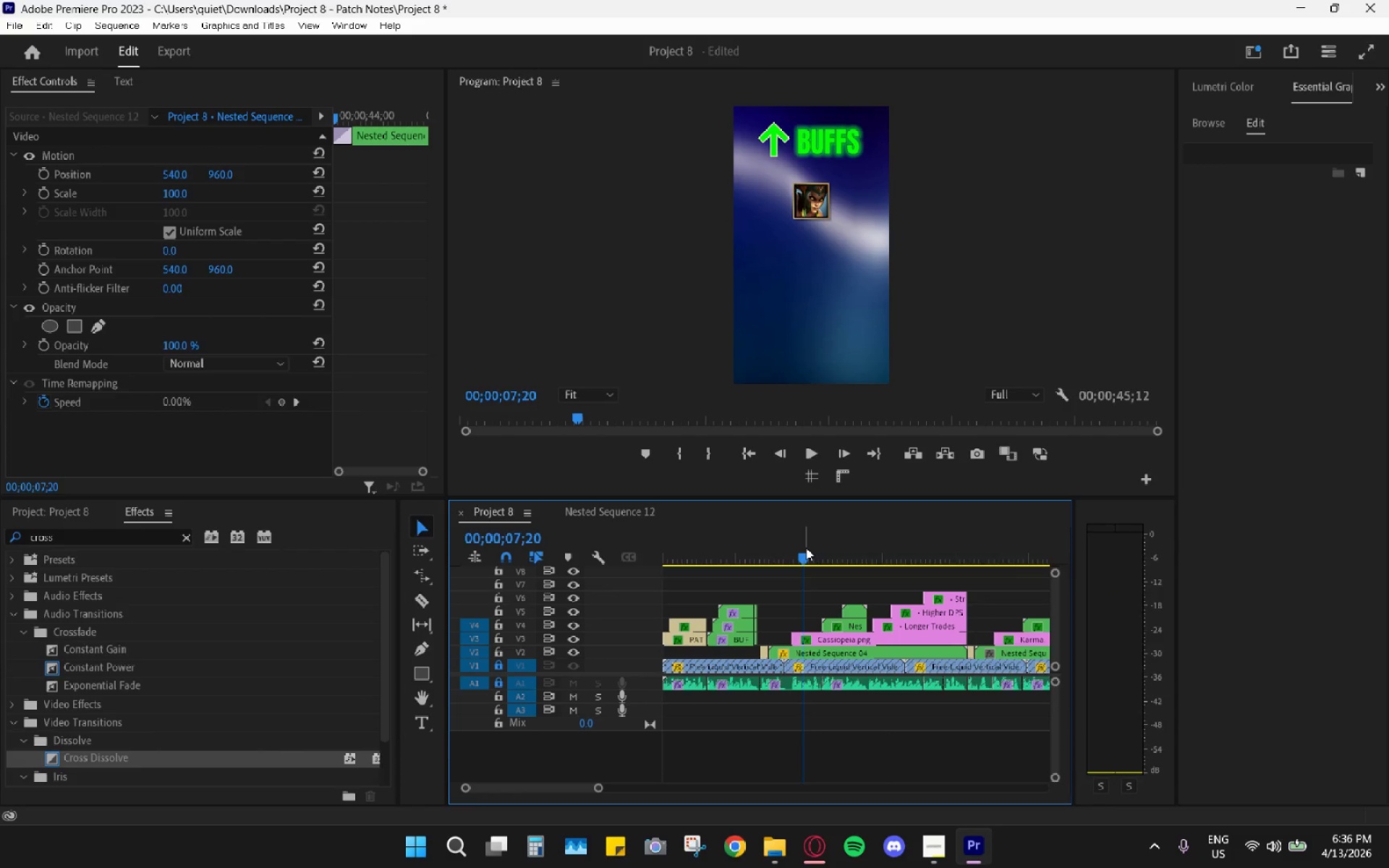 
key(Space)
 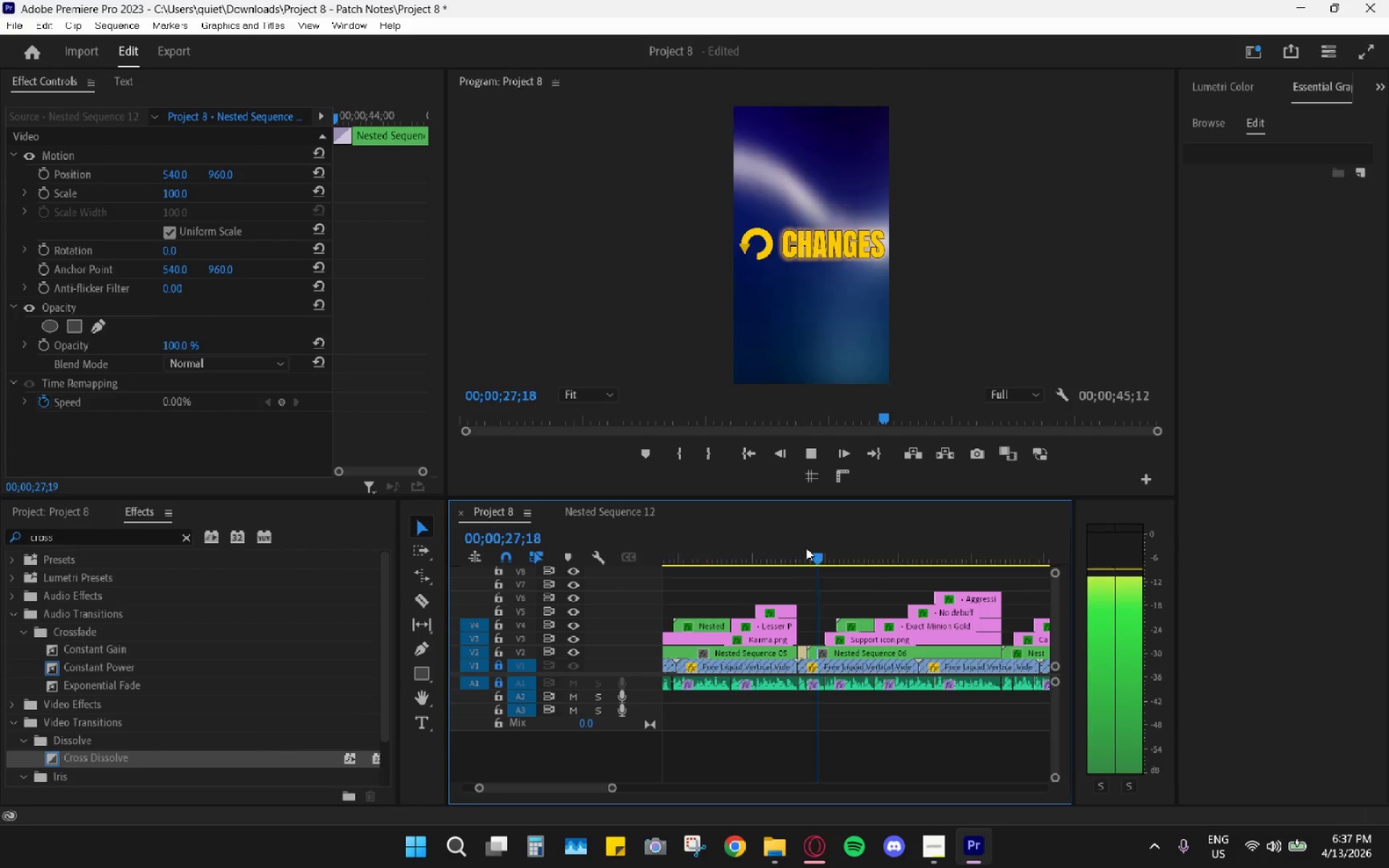 
wait(25.16)
 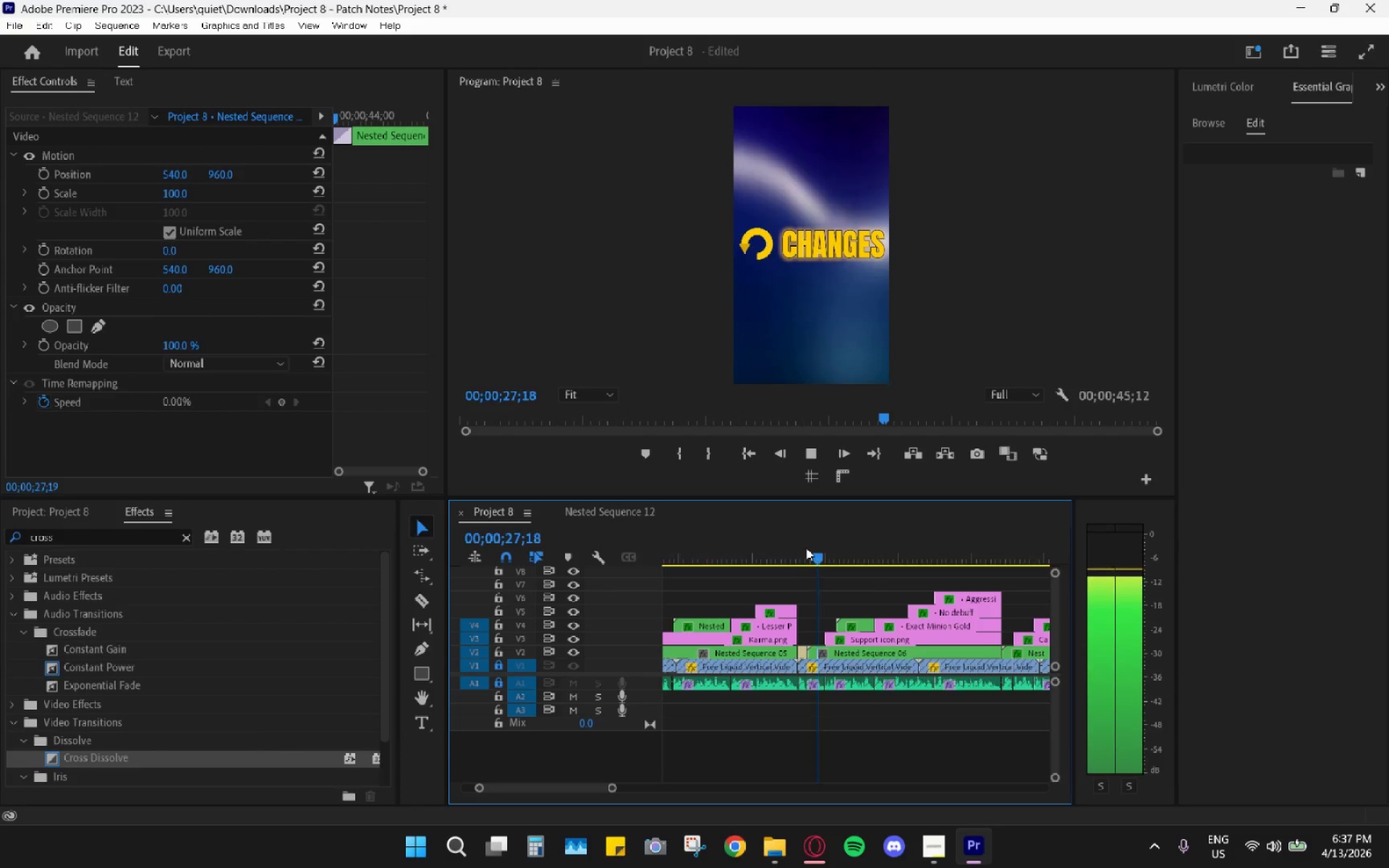 
key(Space)
 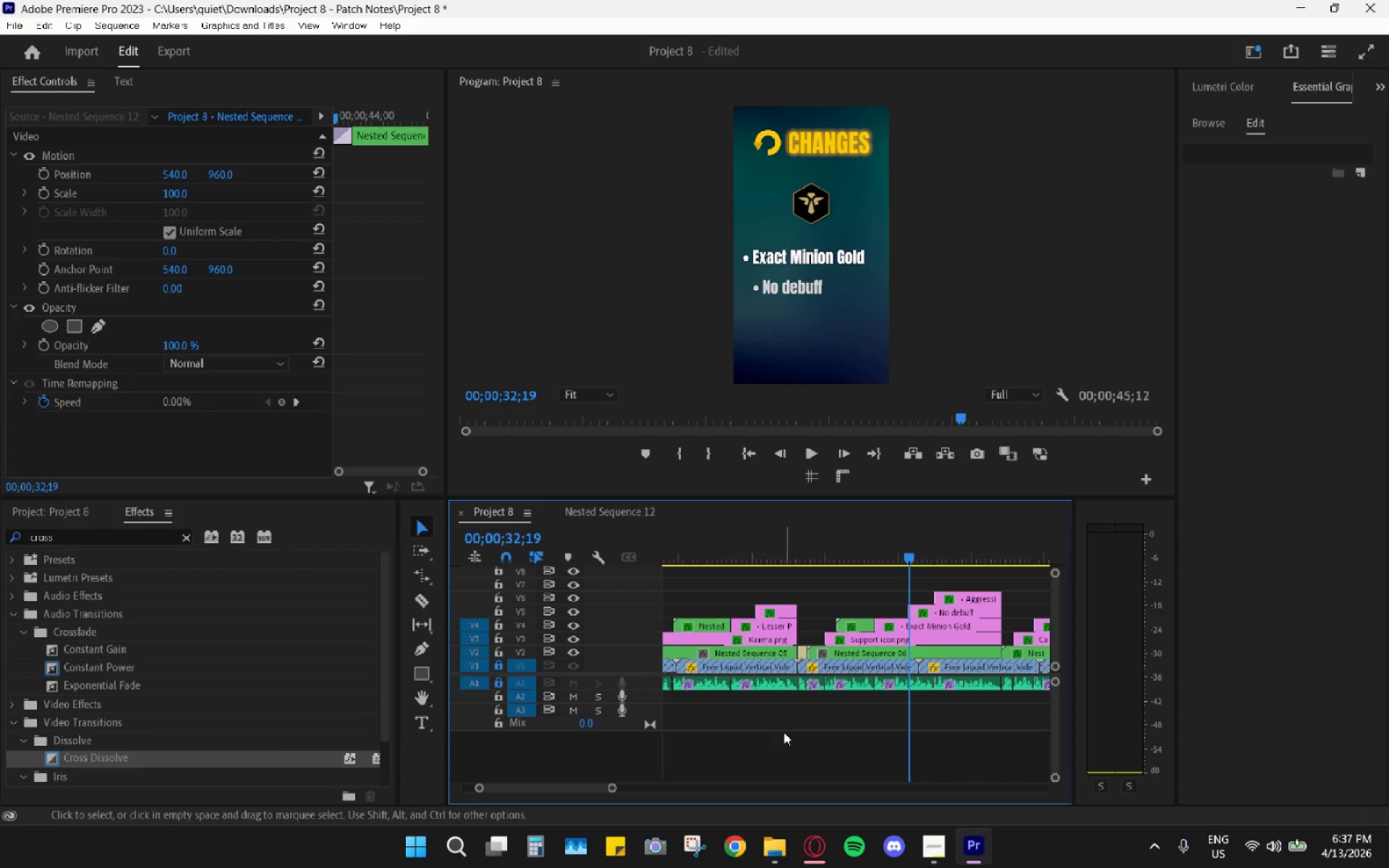 
hold_key(key=AltLeft, duration=0.72)
scroll: coordinate [841, 676], scroll_direction: up, amount: 12.0
 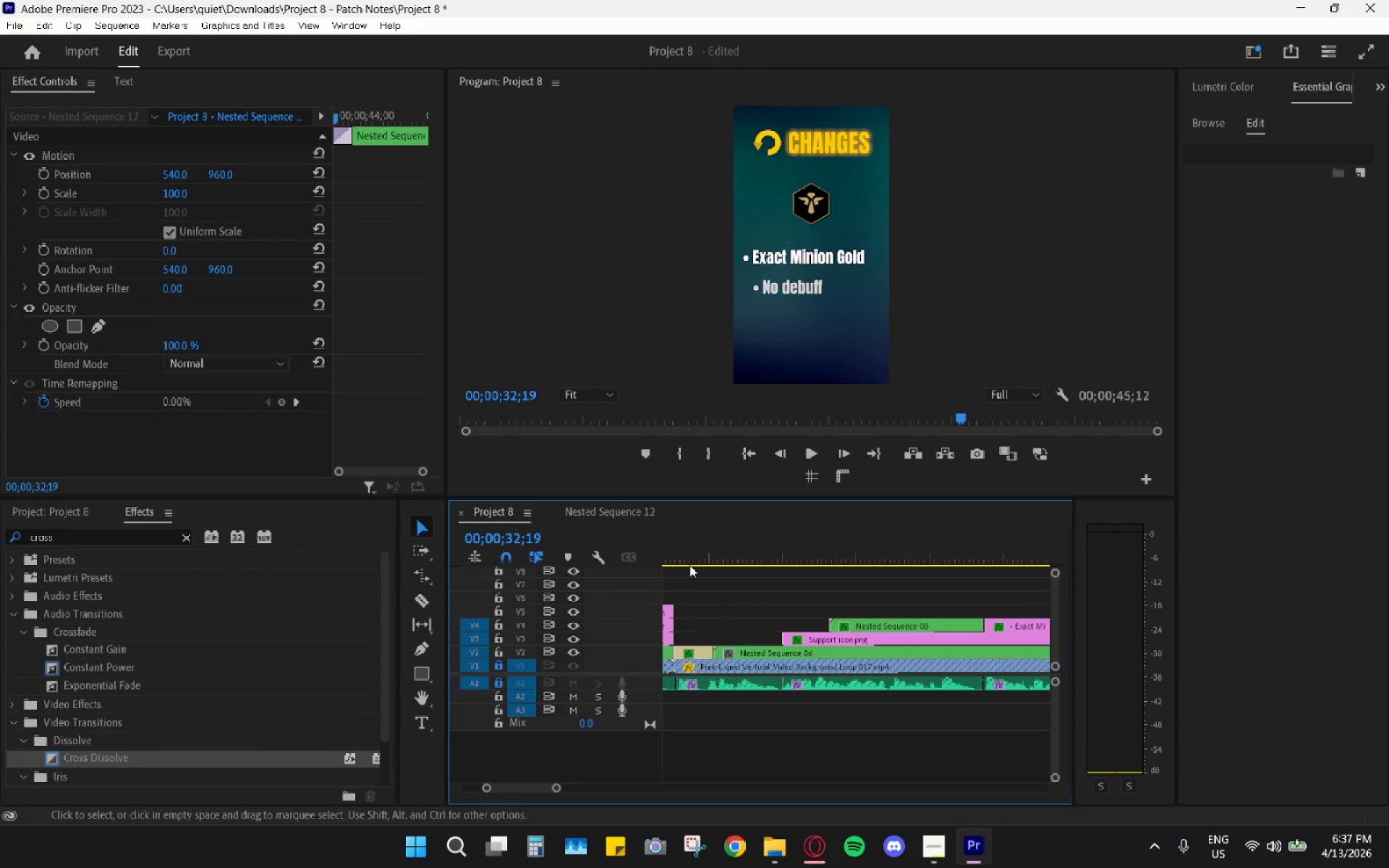 
left_click_drag(start_coordinate=[670, 552], to_coordinate=[674, 553])
 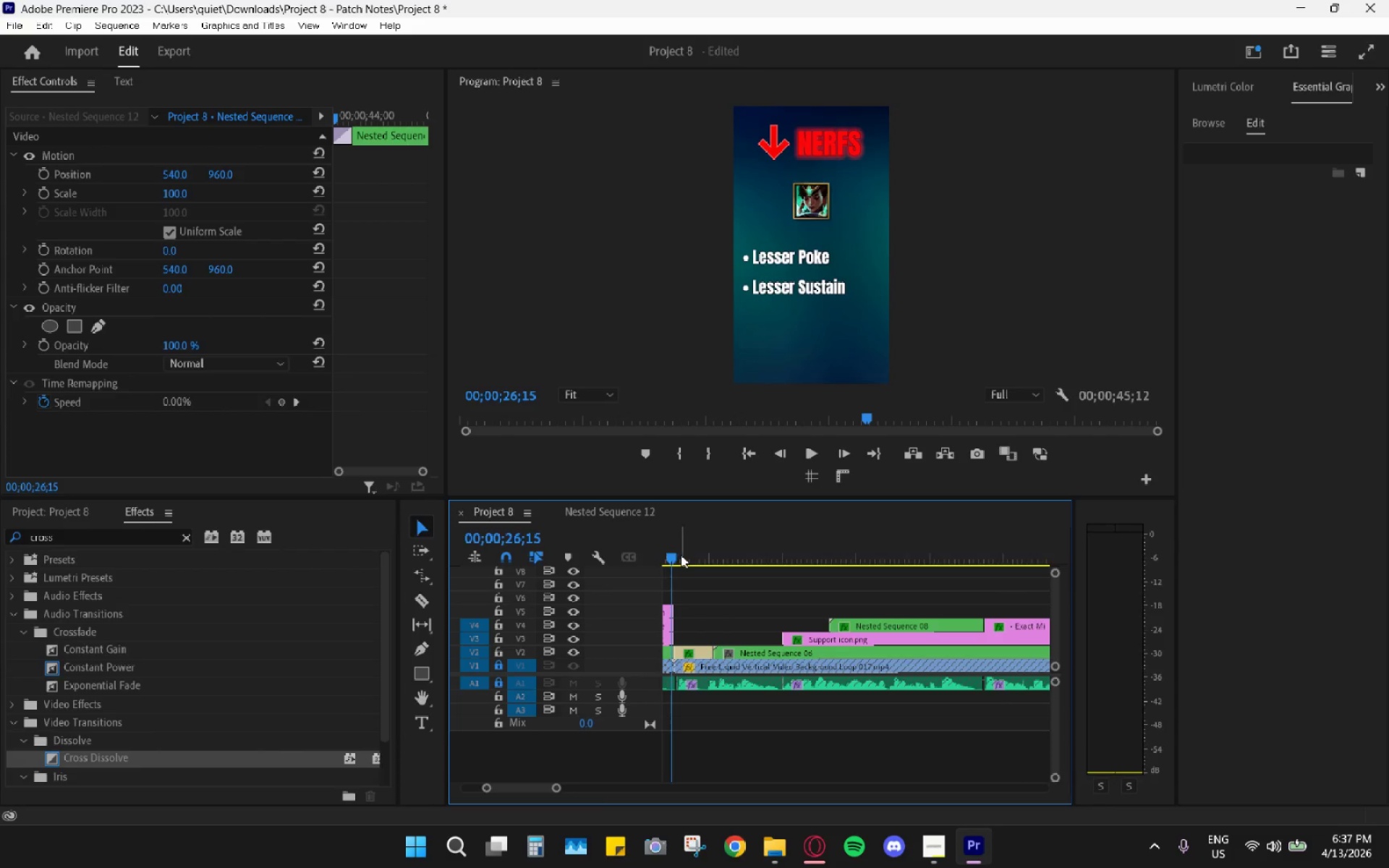 
key(Space)
 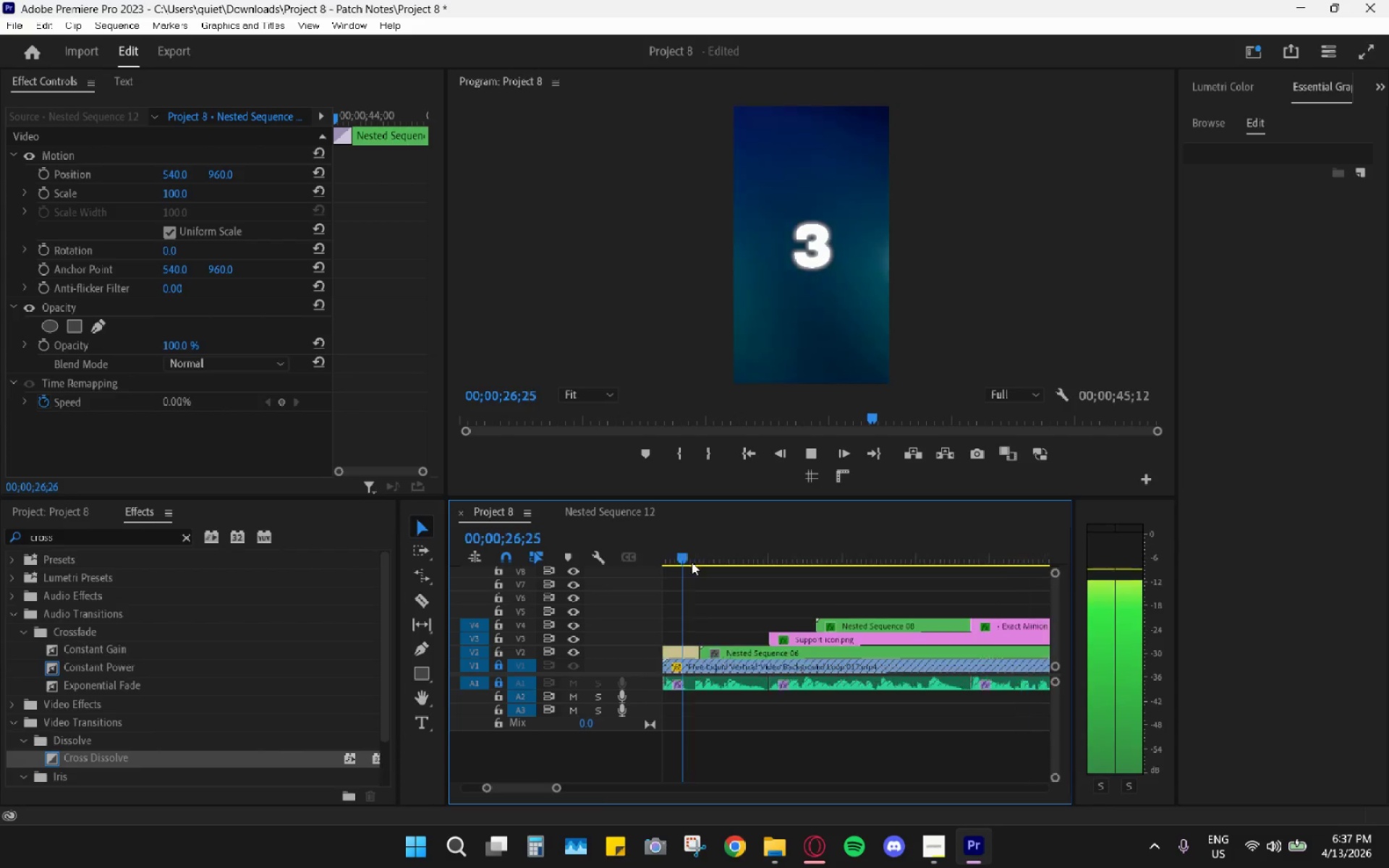 
key(Space)
 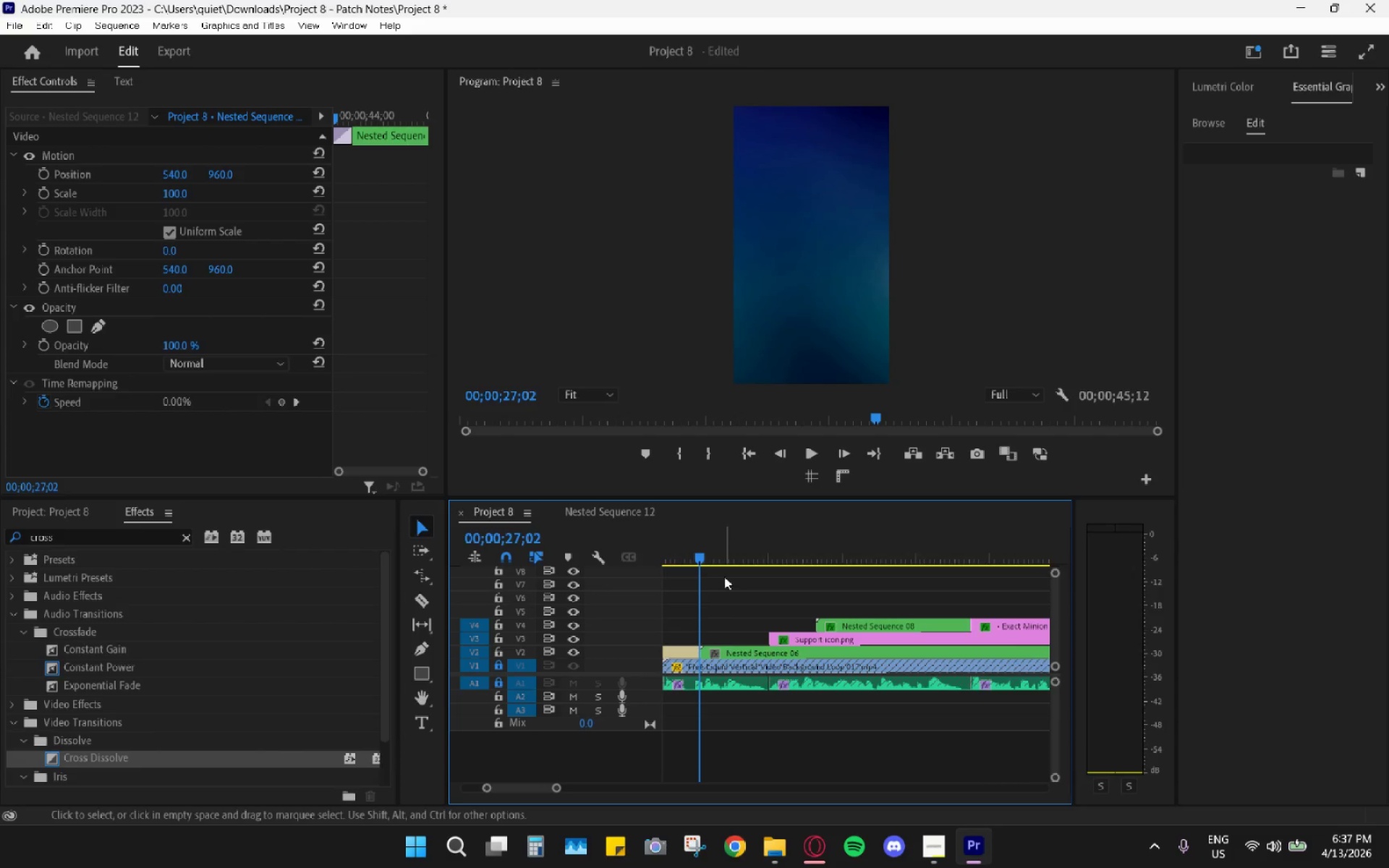 
hold_key(key=AltLeft, duration=0.83)
 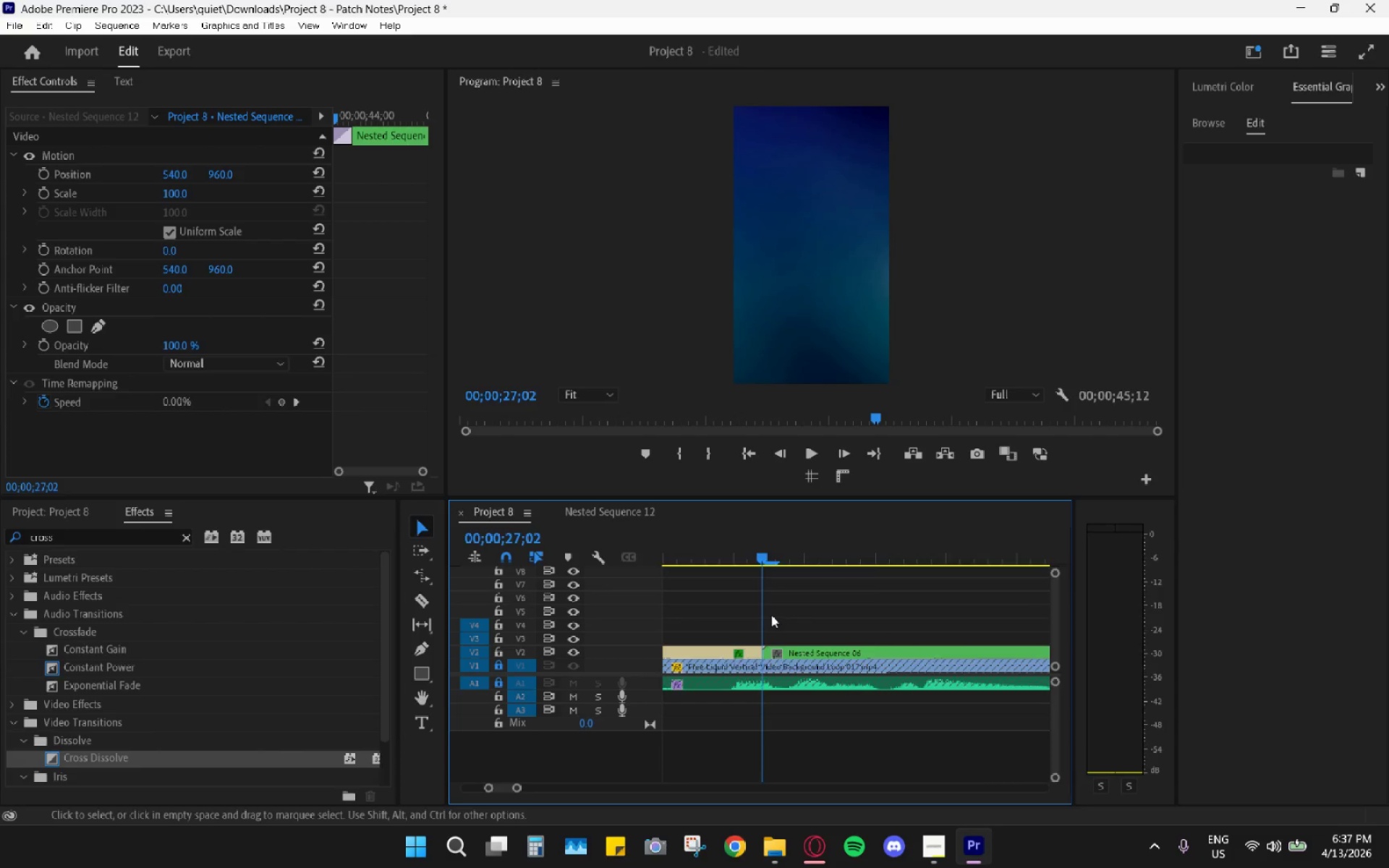 
left_click([778, 537])
 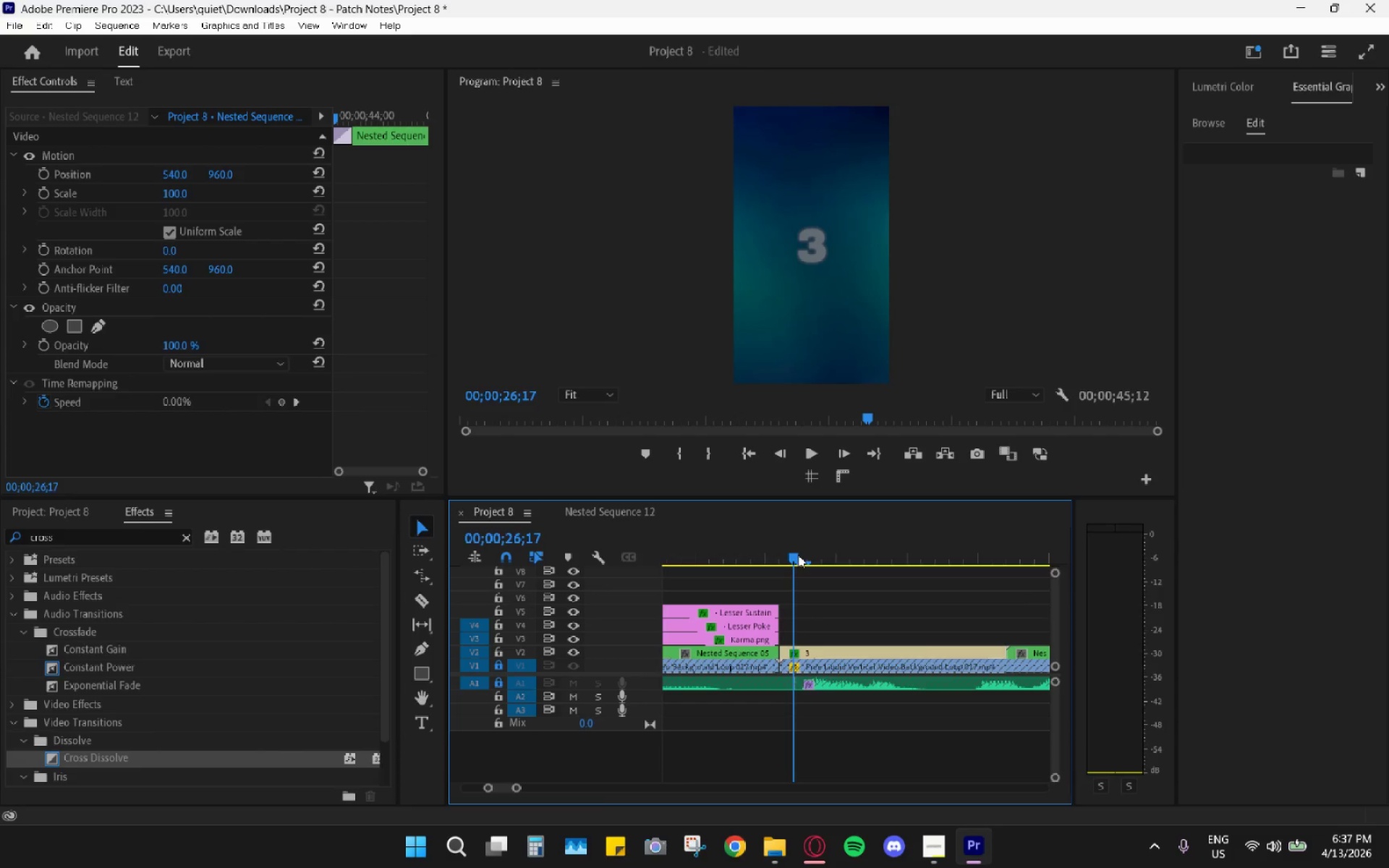 
scroll: coordinate [772, 615], scroll_direction: up, amount: 30.0
 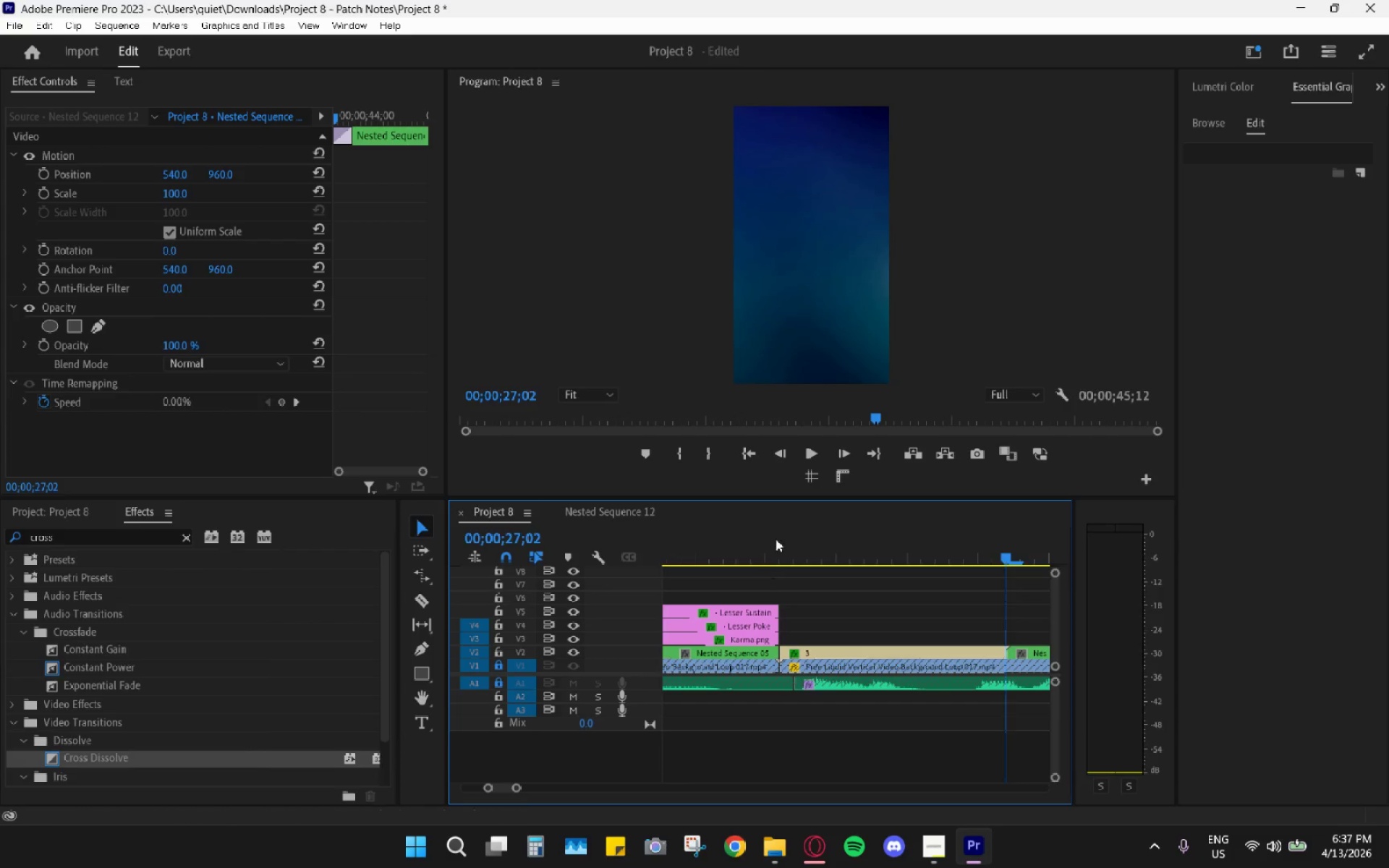 
key(Space)
 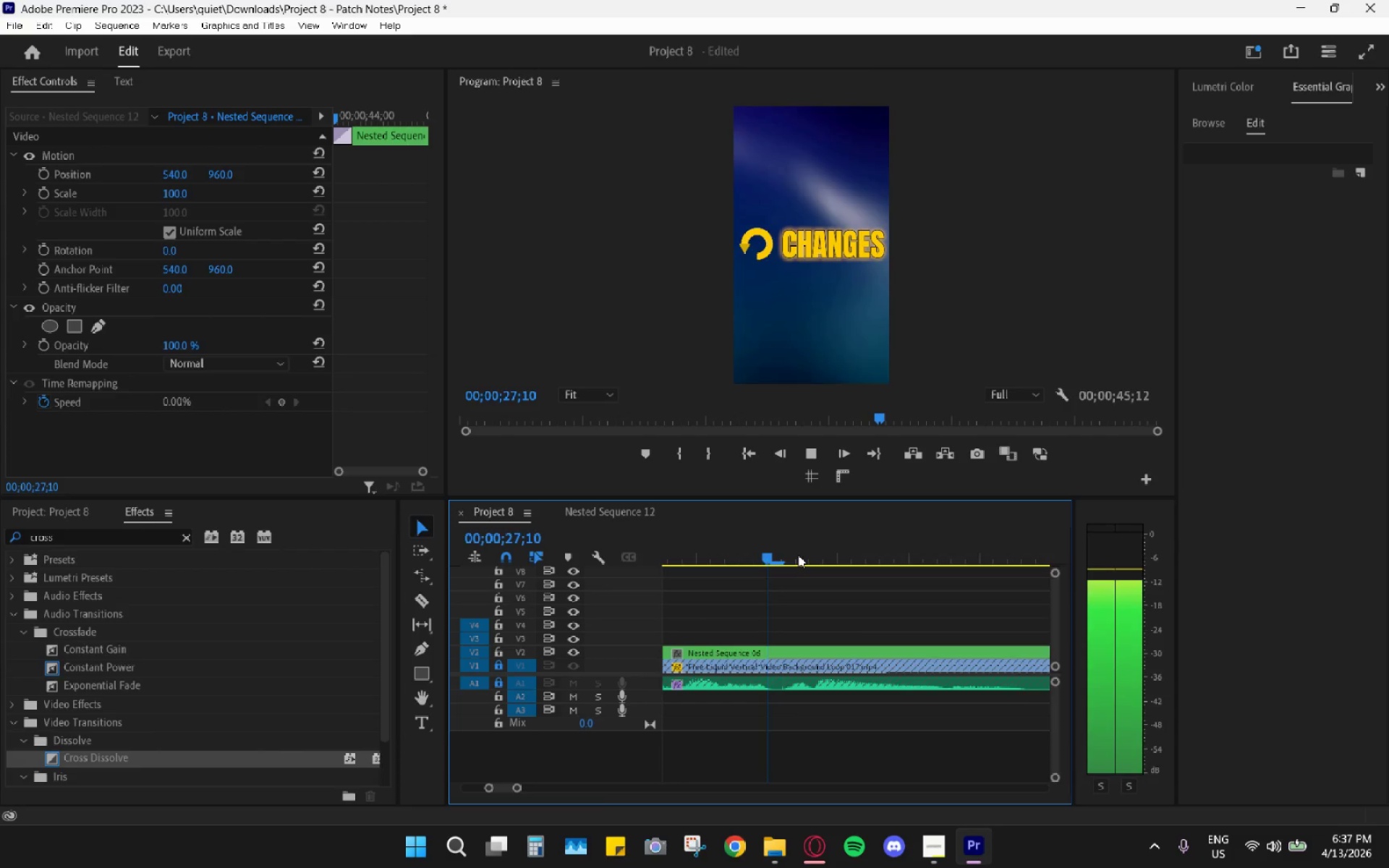 
key(Space)
 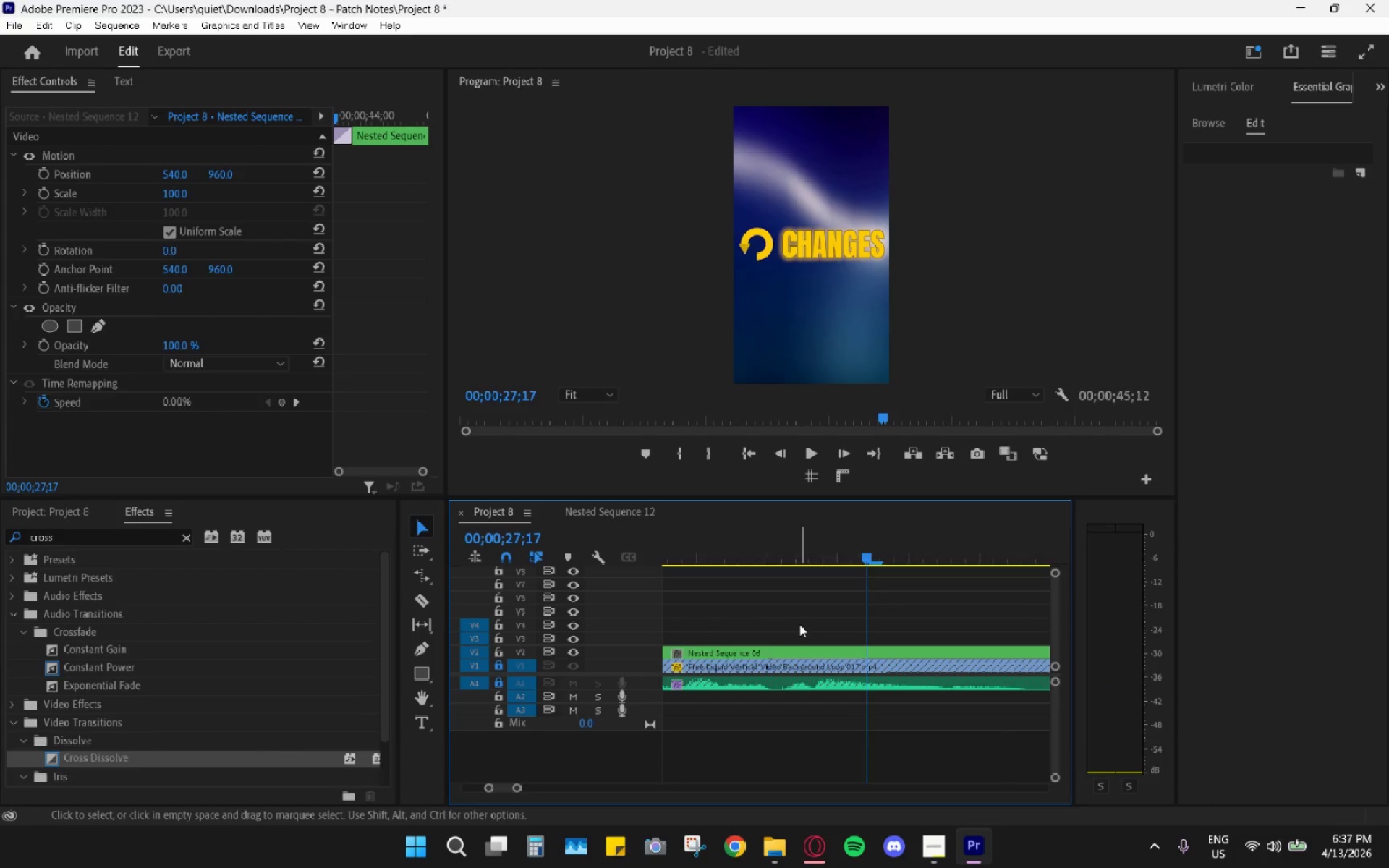 
hold_key(key=AltLeft, duration=0.52)
scroll: coordinate [798, 650], scroll_direction: down, amount: 5.0
 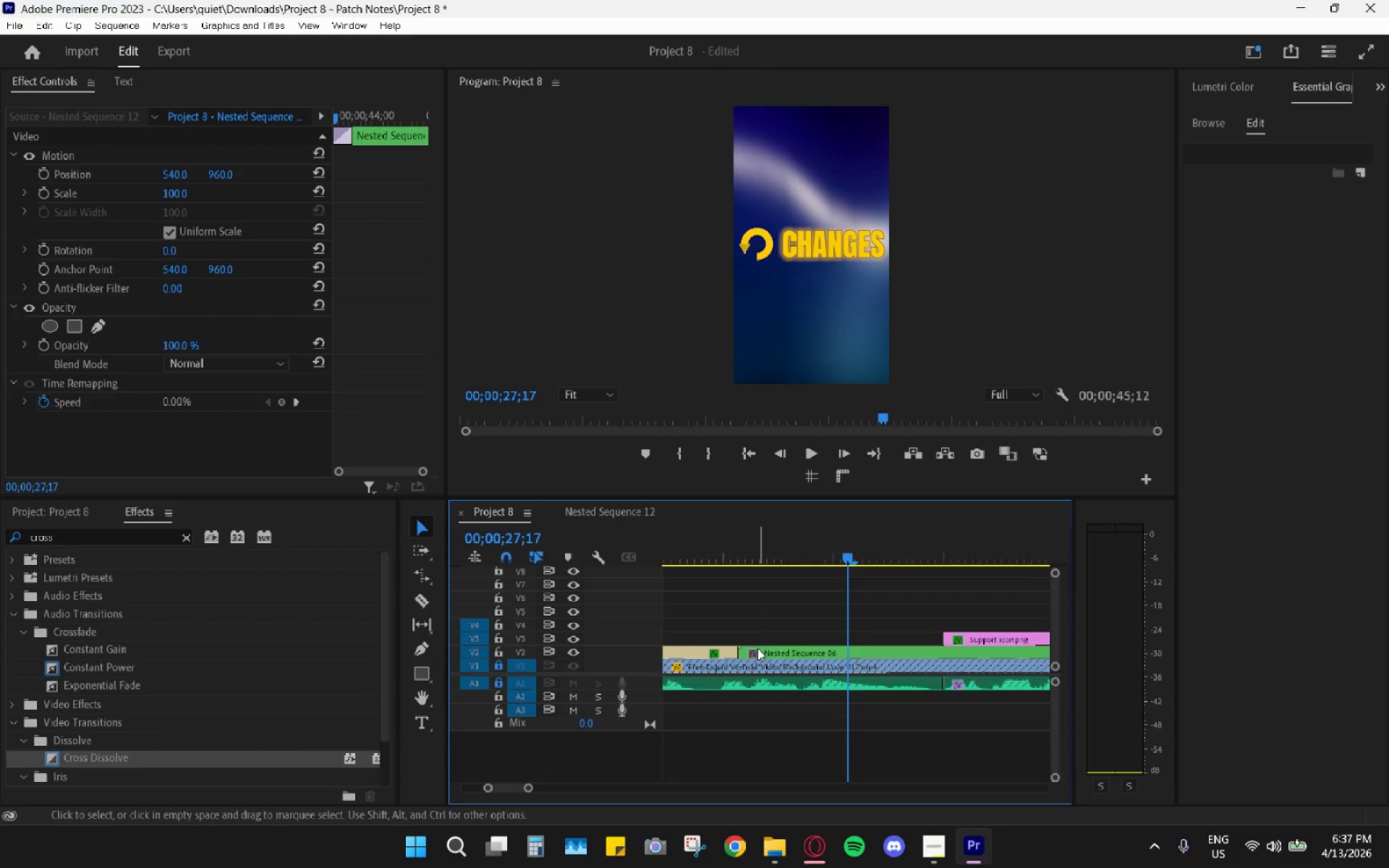 
scroll: coordinate [757, 648], scroll_direction: up, amount: 3.0
 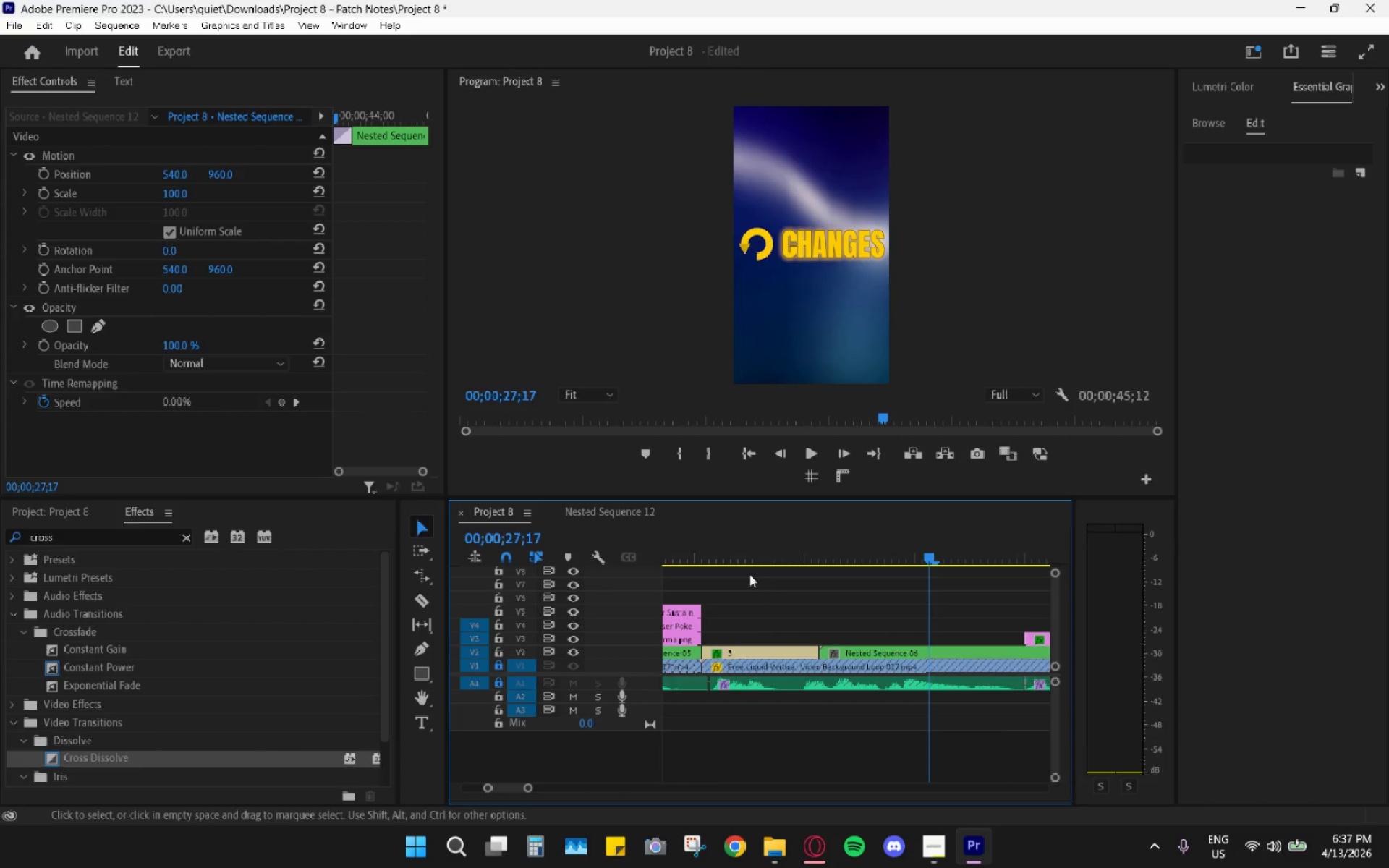 
left_click_drag(start_coordinate=[731, 558], to_coordinate=[807, 582])
 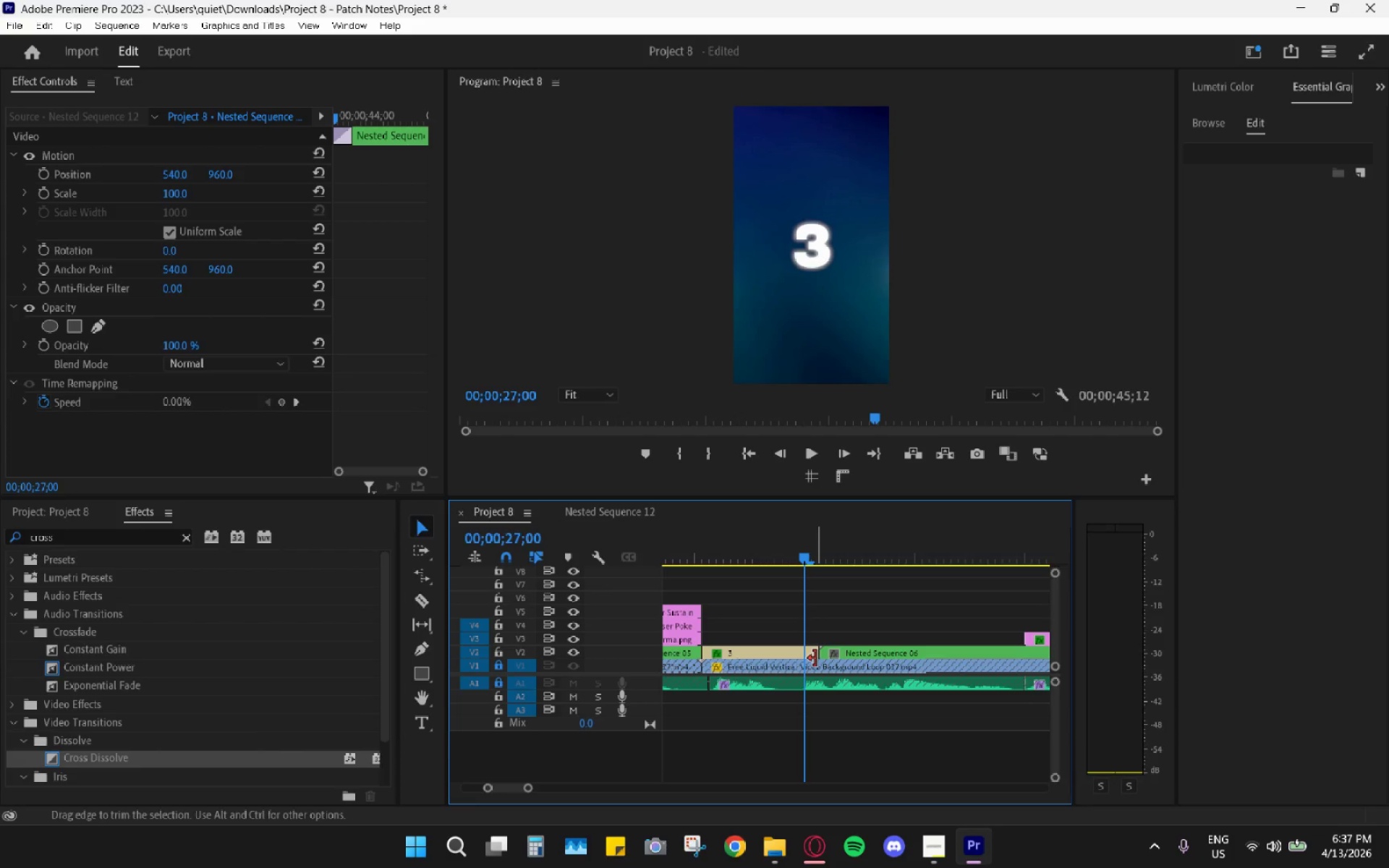 
left_click_drag(start_coordinate=[814, 658], to_coordinate=[804, 655])
 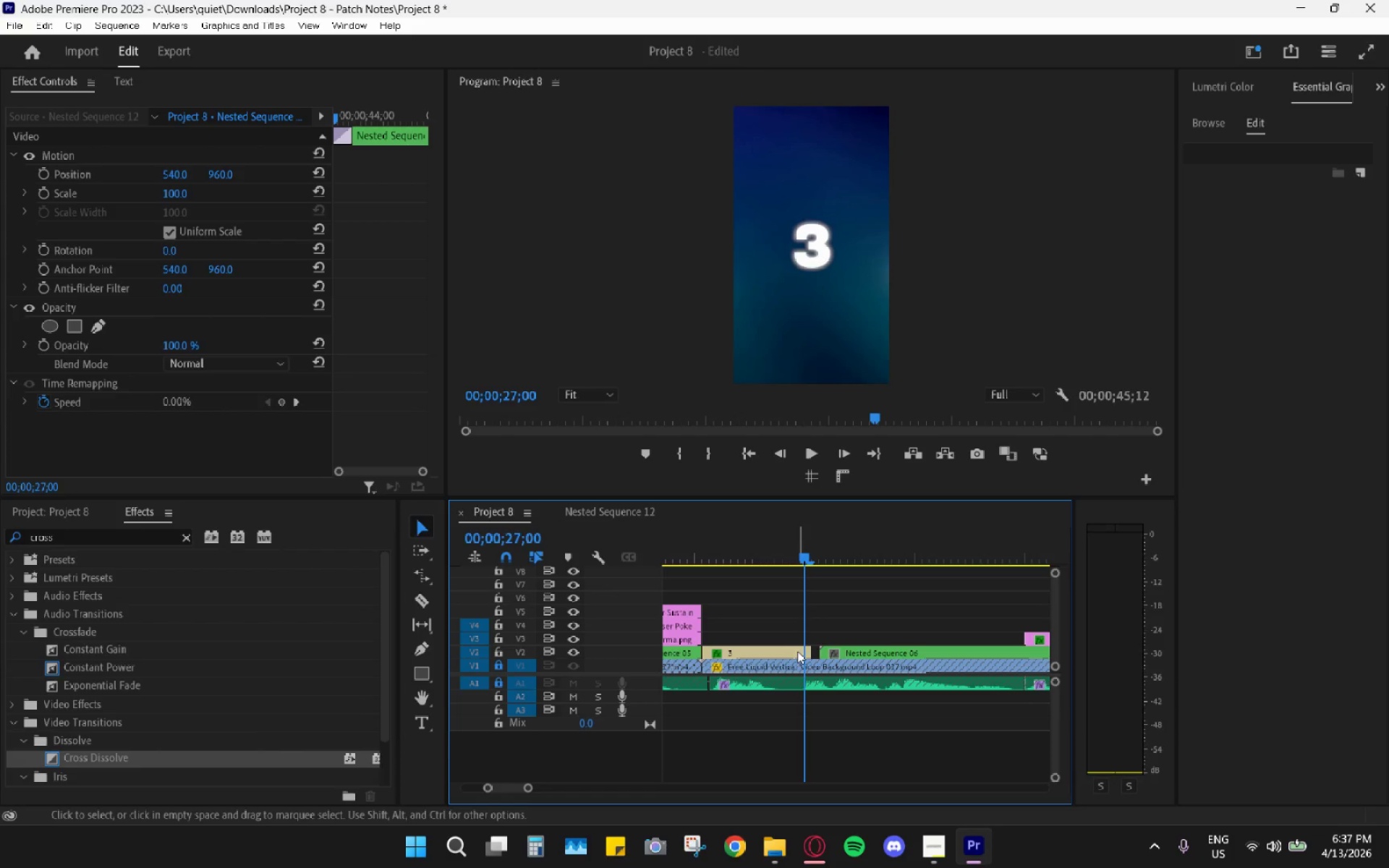 
left_click_drag(start_coordinate=[810, 649], to_coordinate=[800, 649])
 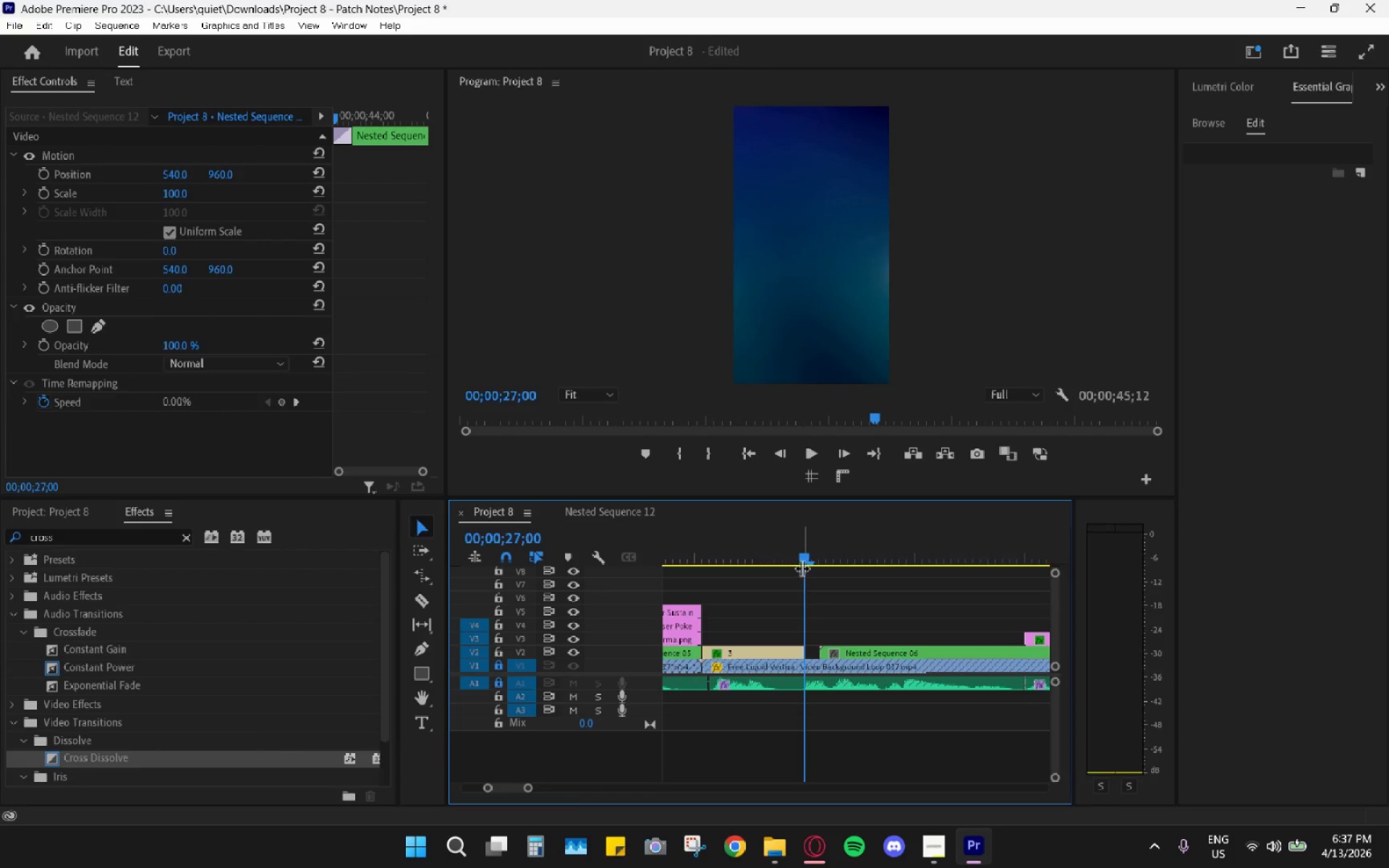 
left_click_drag(start_coordinate=[799, 566], to_coordinate=[719, 558])
 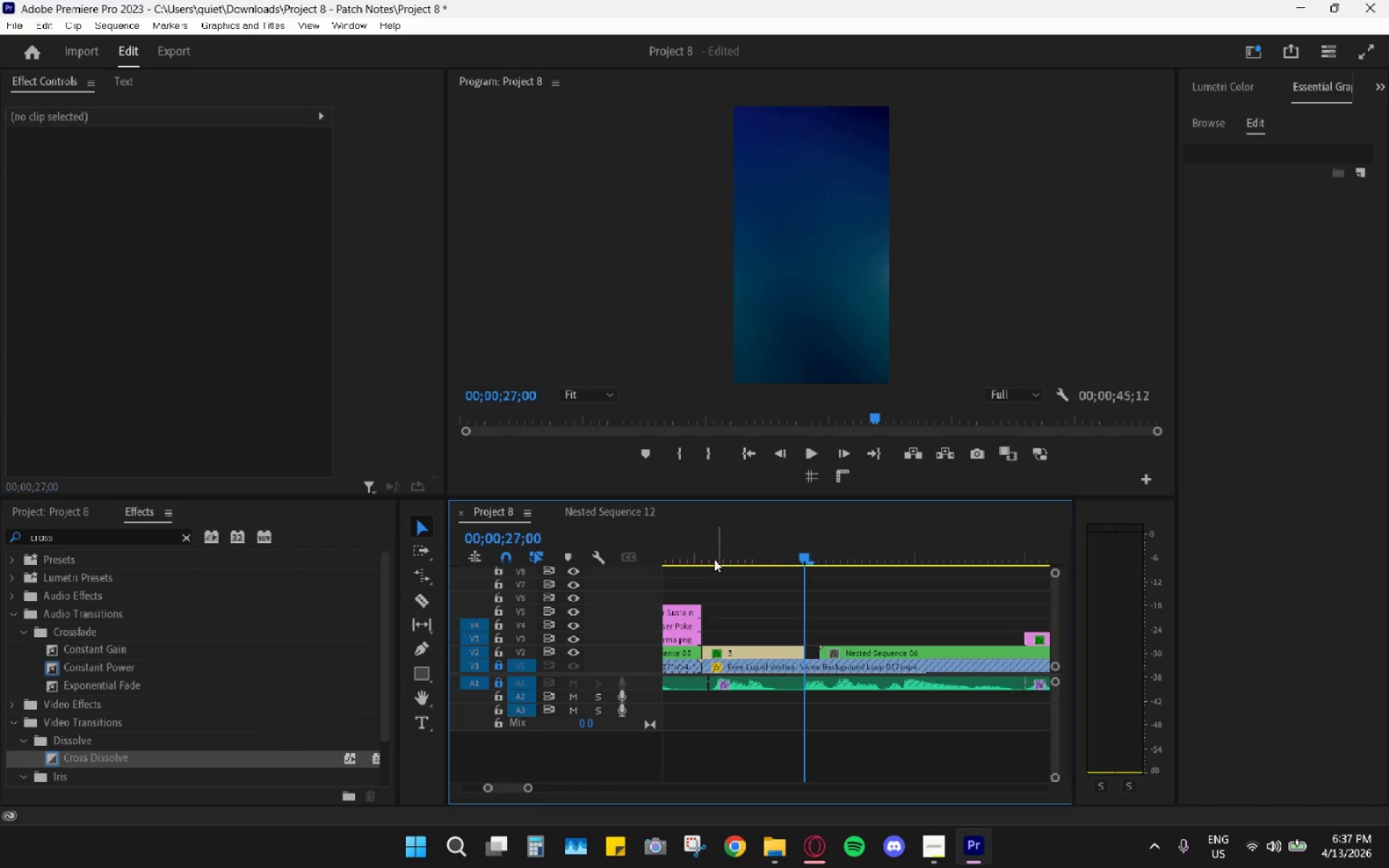 
left_click_drag(start_coordinate=[713, 559], to_coordinate=[697, 558])
 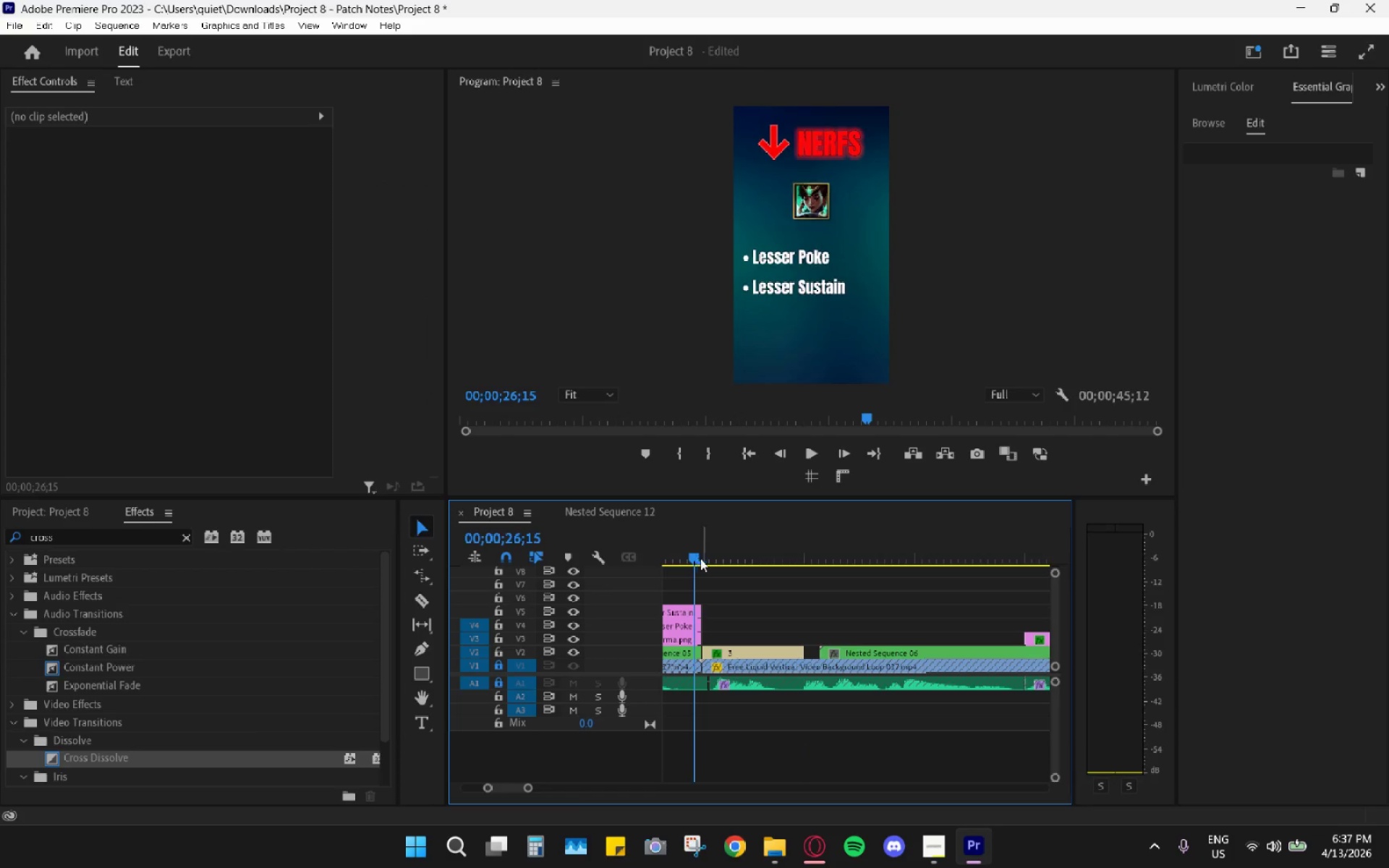 
key(Space)
 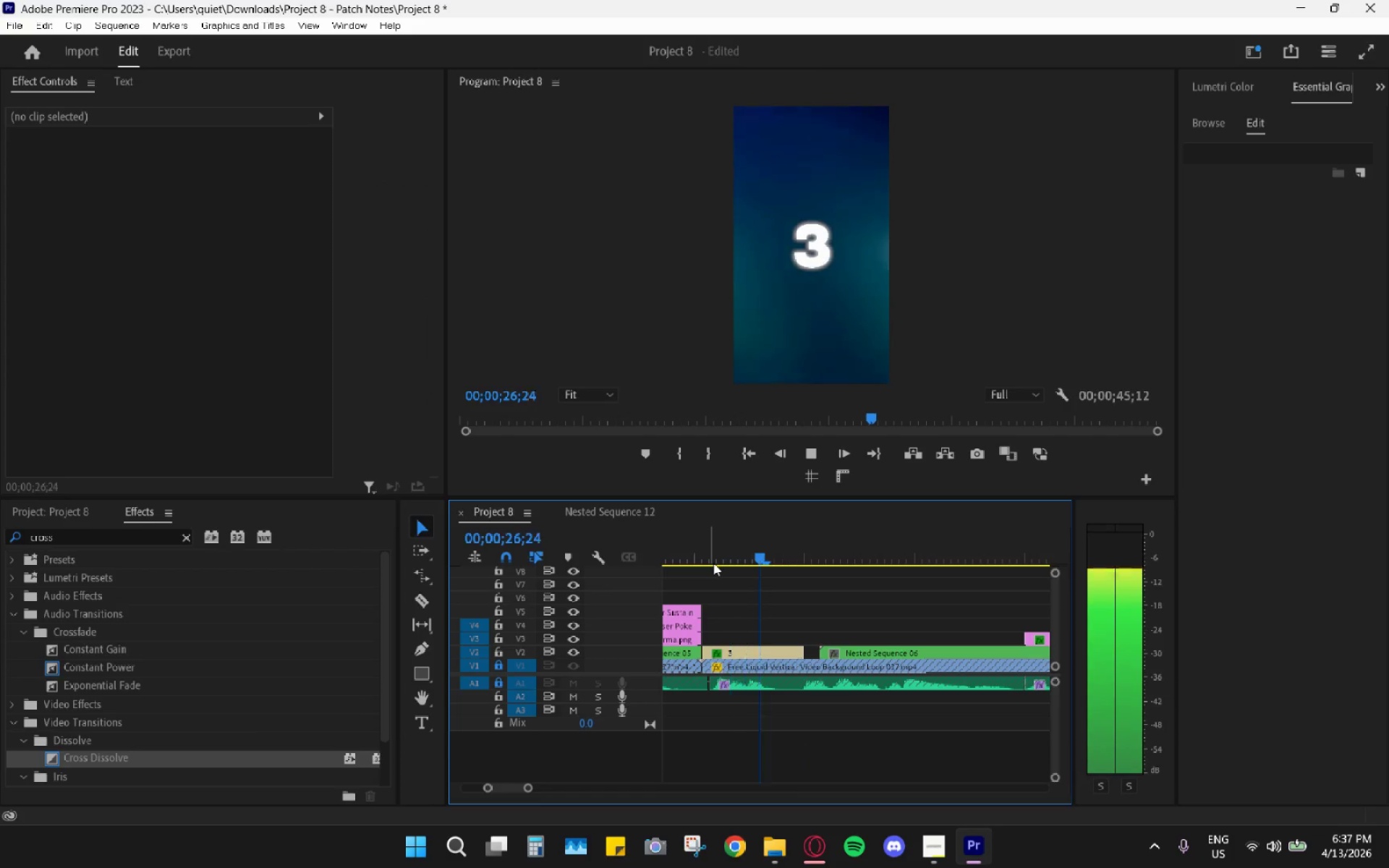 
key(Space)
 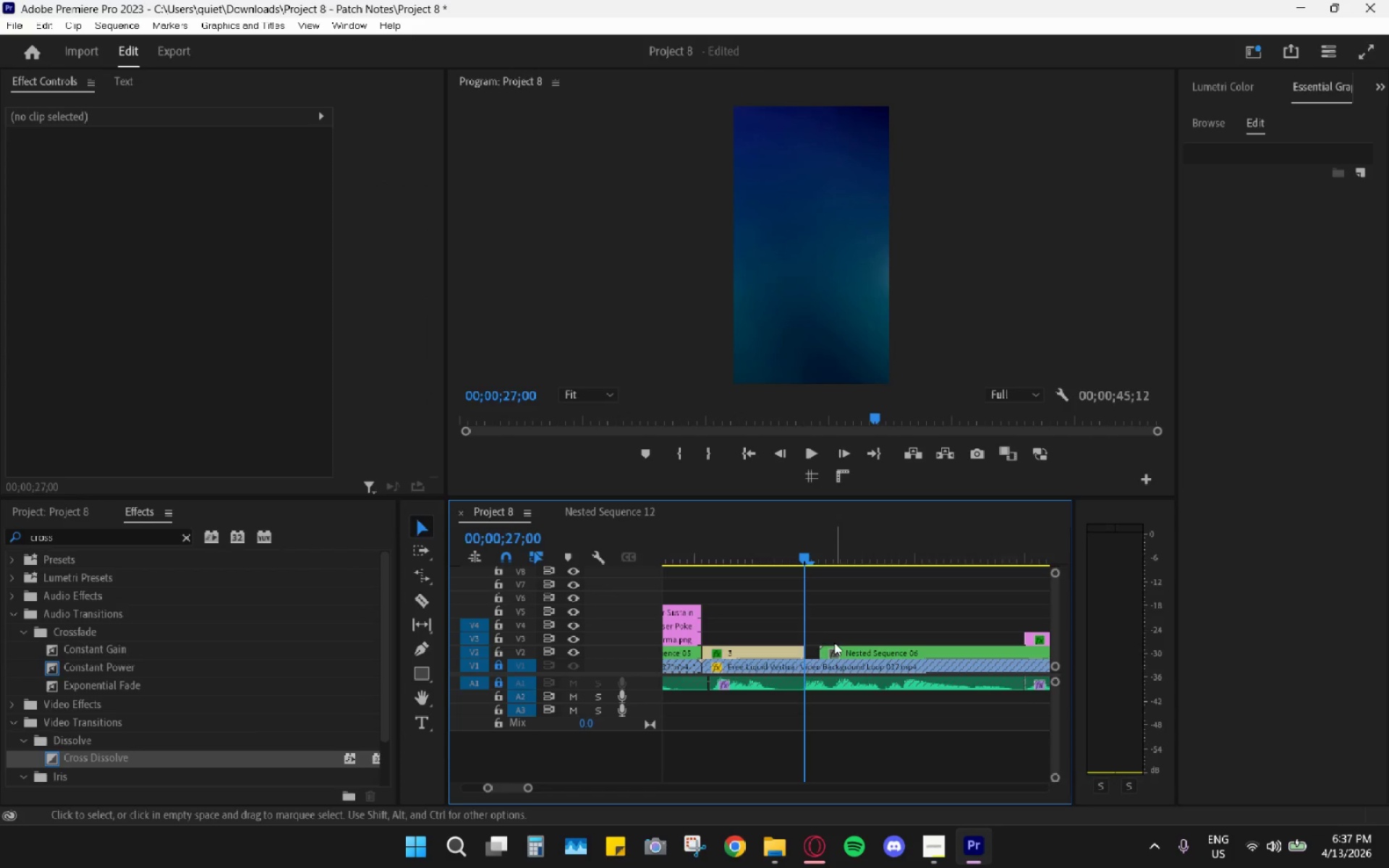 
left_click_drag(start_coordinate=[848, 644], to_coordinate=[825, 647])
 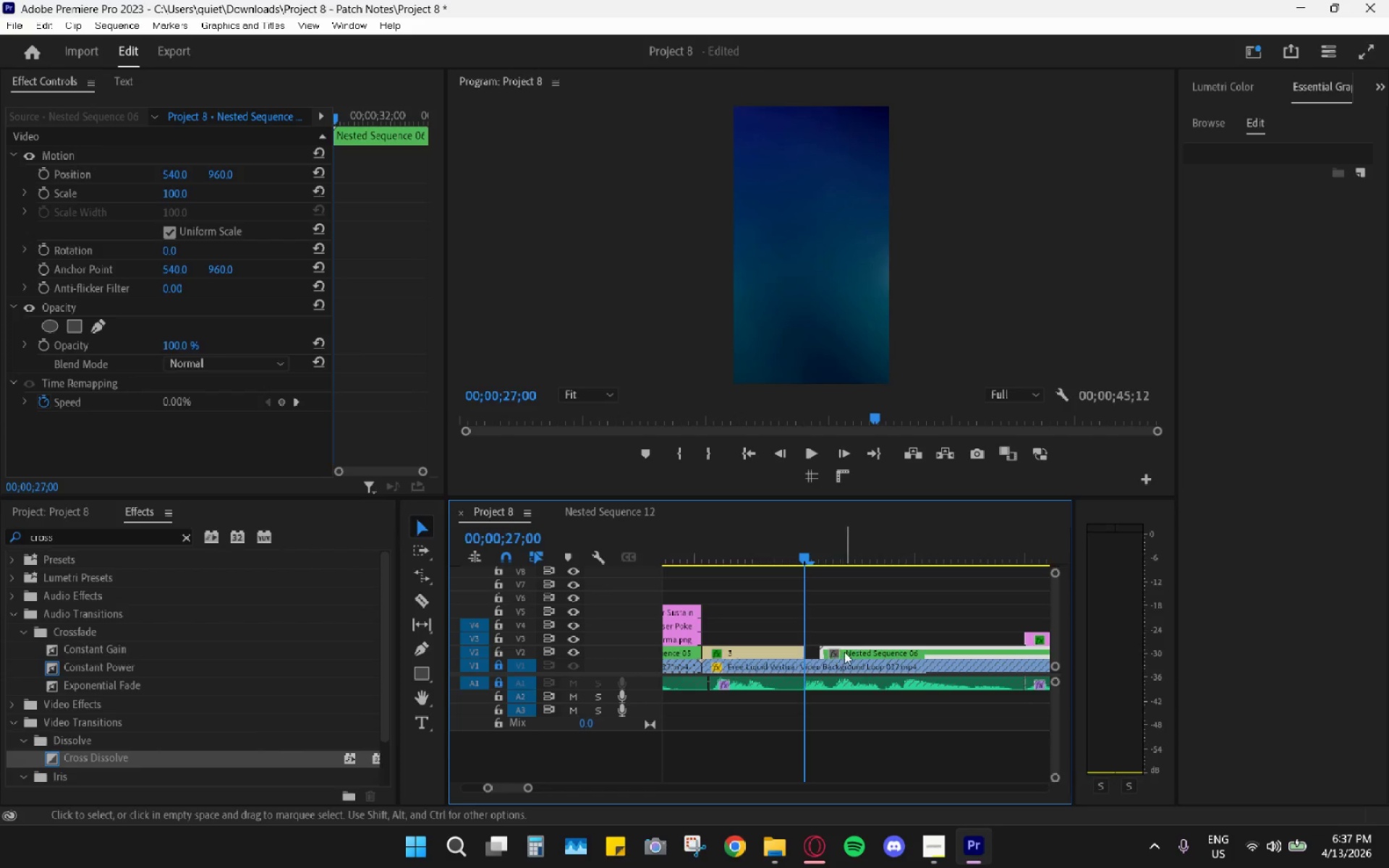 
left_click_drag(start_coordinate=[844, 652], to_coordinate=[827, 652])
 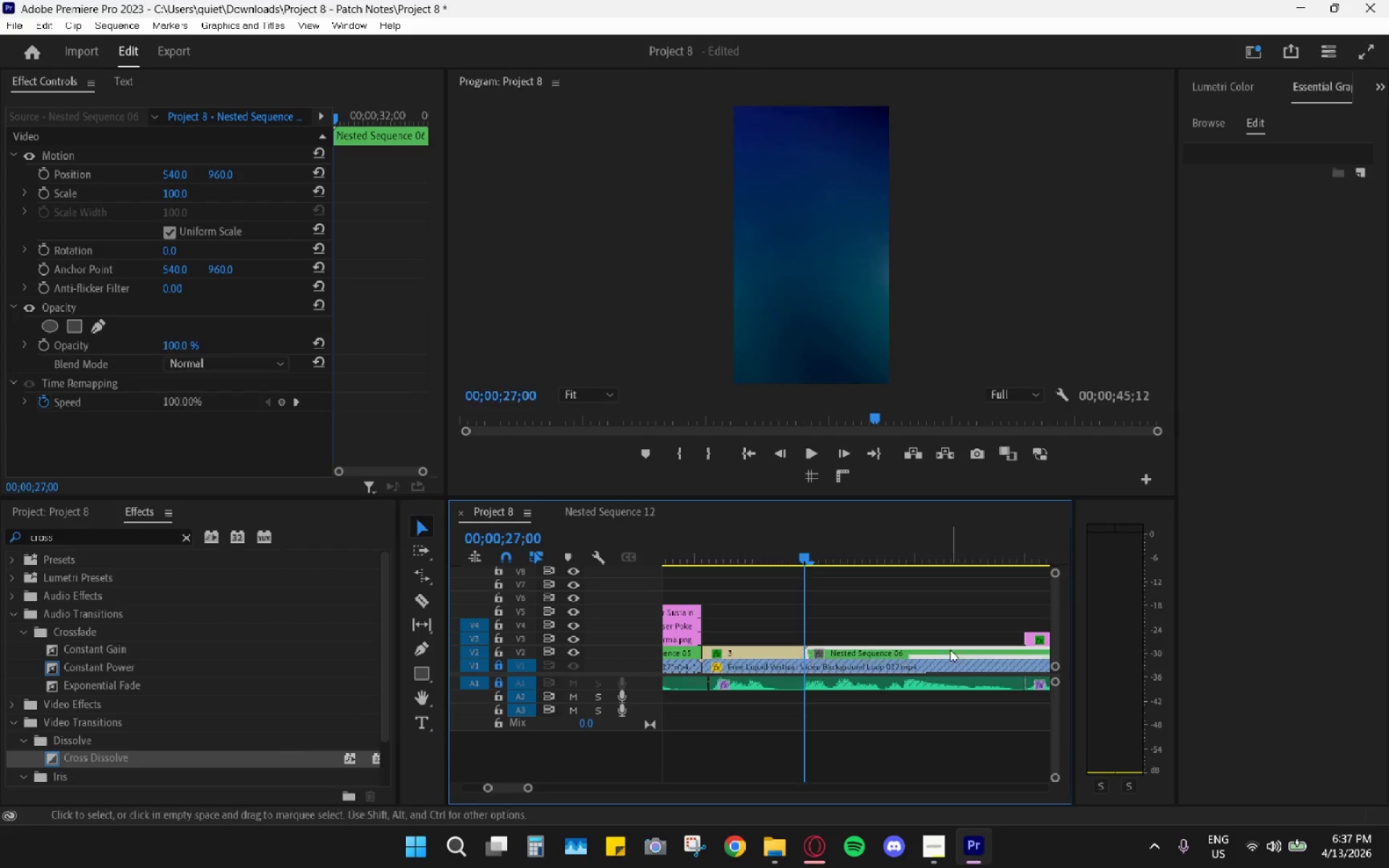 
hold_key(key=AltLeft, duration=0.86)
hold_key(key=AltLeft, duration=3.33)
scroll: coordinate [928, 659], scroll_direction: down, amount: 36.0
 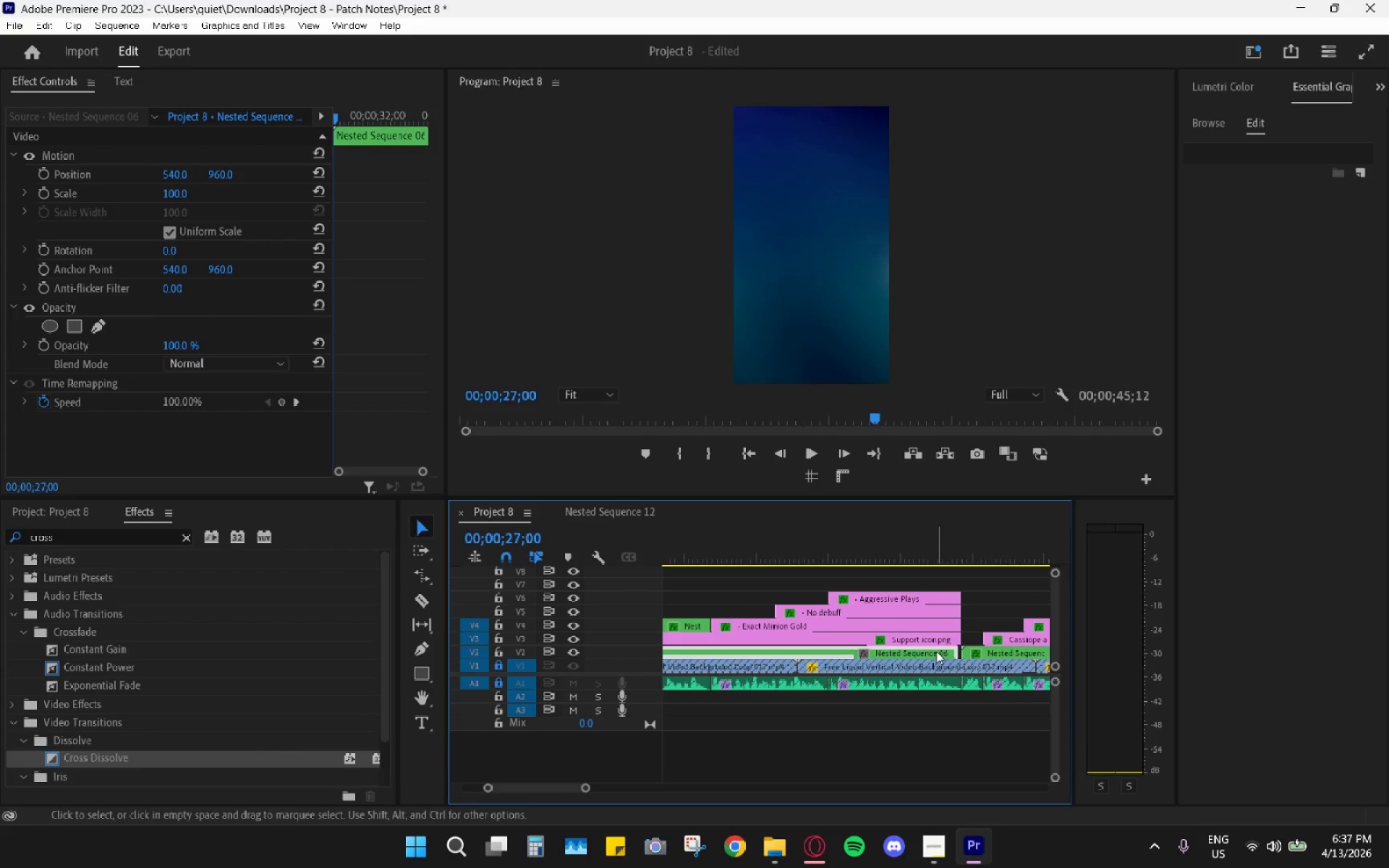 
left_click_drag(start_coordinate=[954, 652], to_coordinate=[963, 655])
 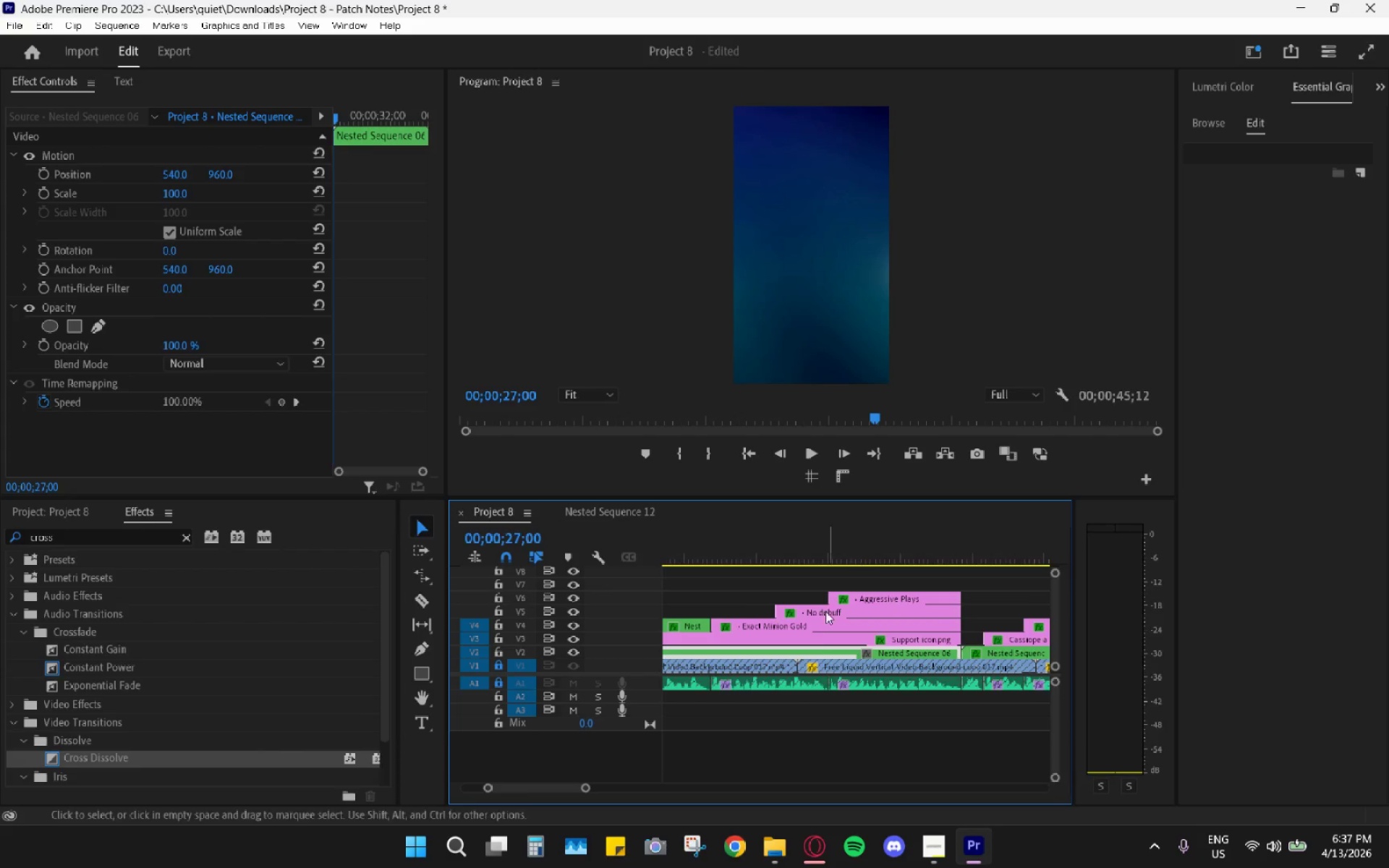 
hold_key(key=AltLeft, duration=0.58)
scroll: coordinate [818, 647], scroll_direction: down, amount: 6.0
 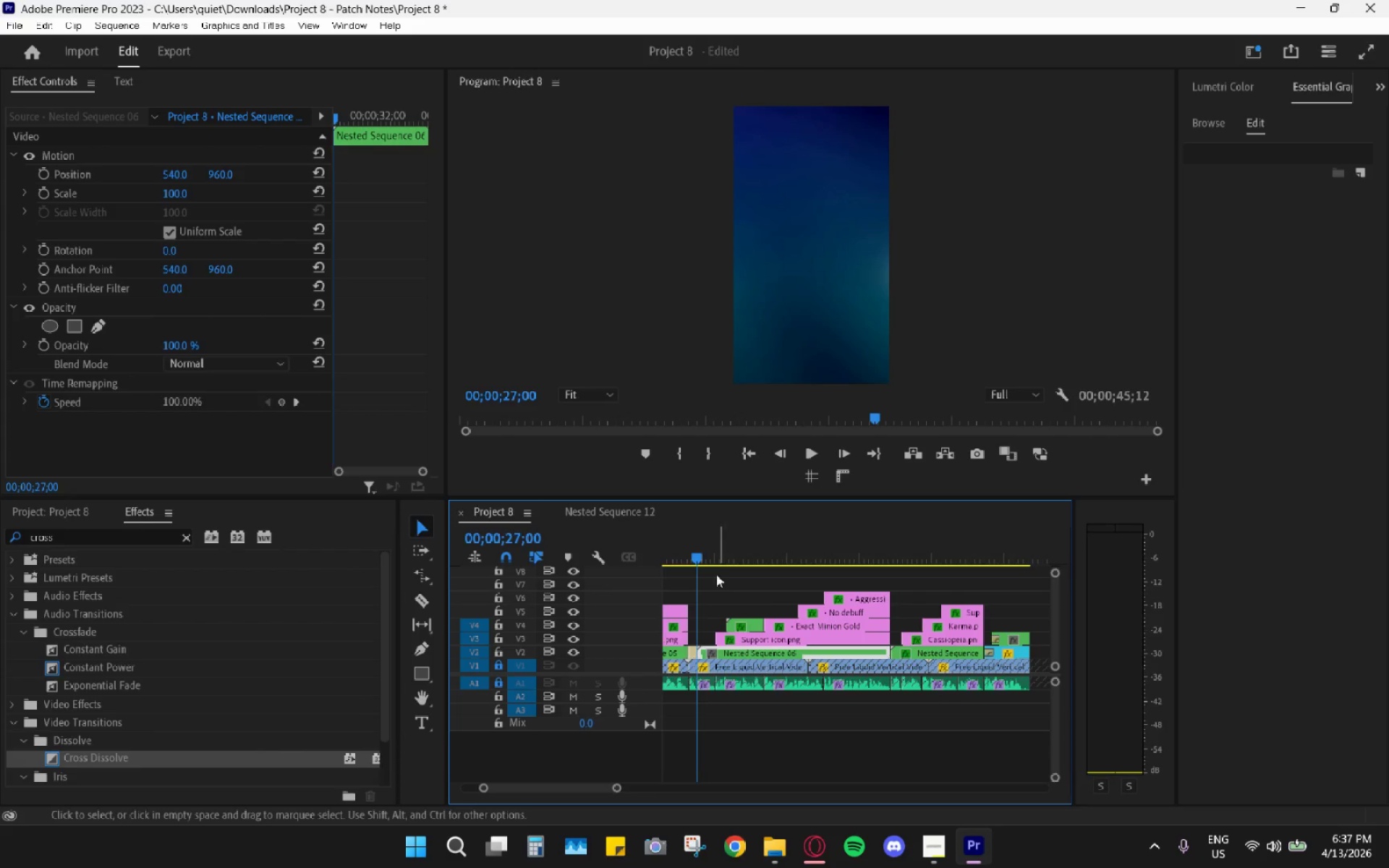 
left_click_drag(start_coordinate=[705, 552], to_coordinate=[681, 550])
 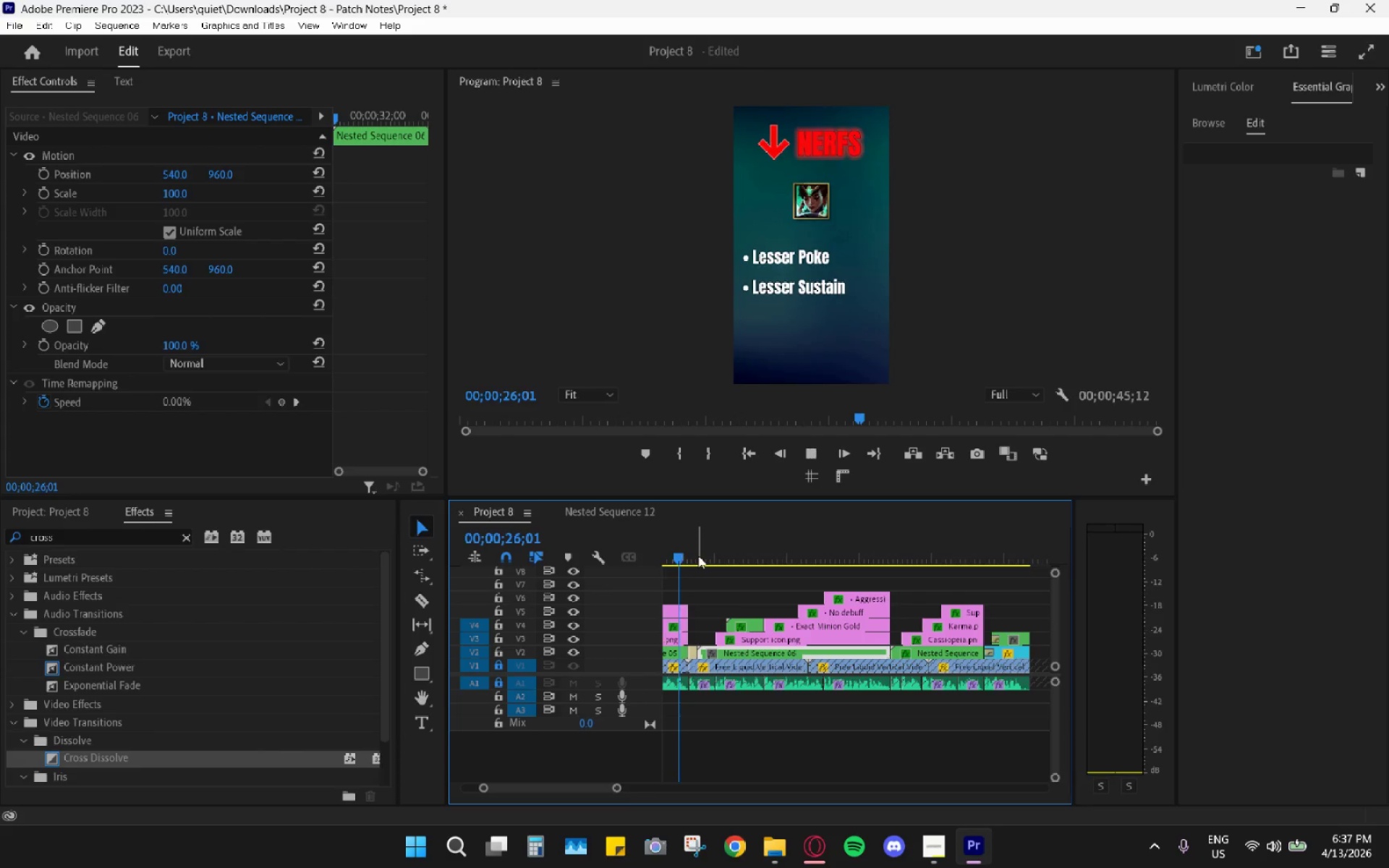 
key(Space)
 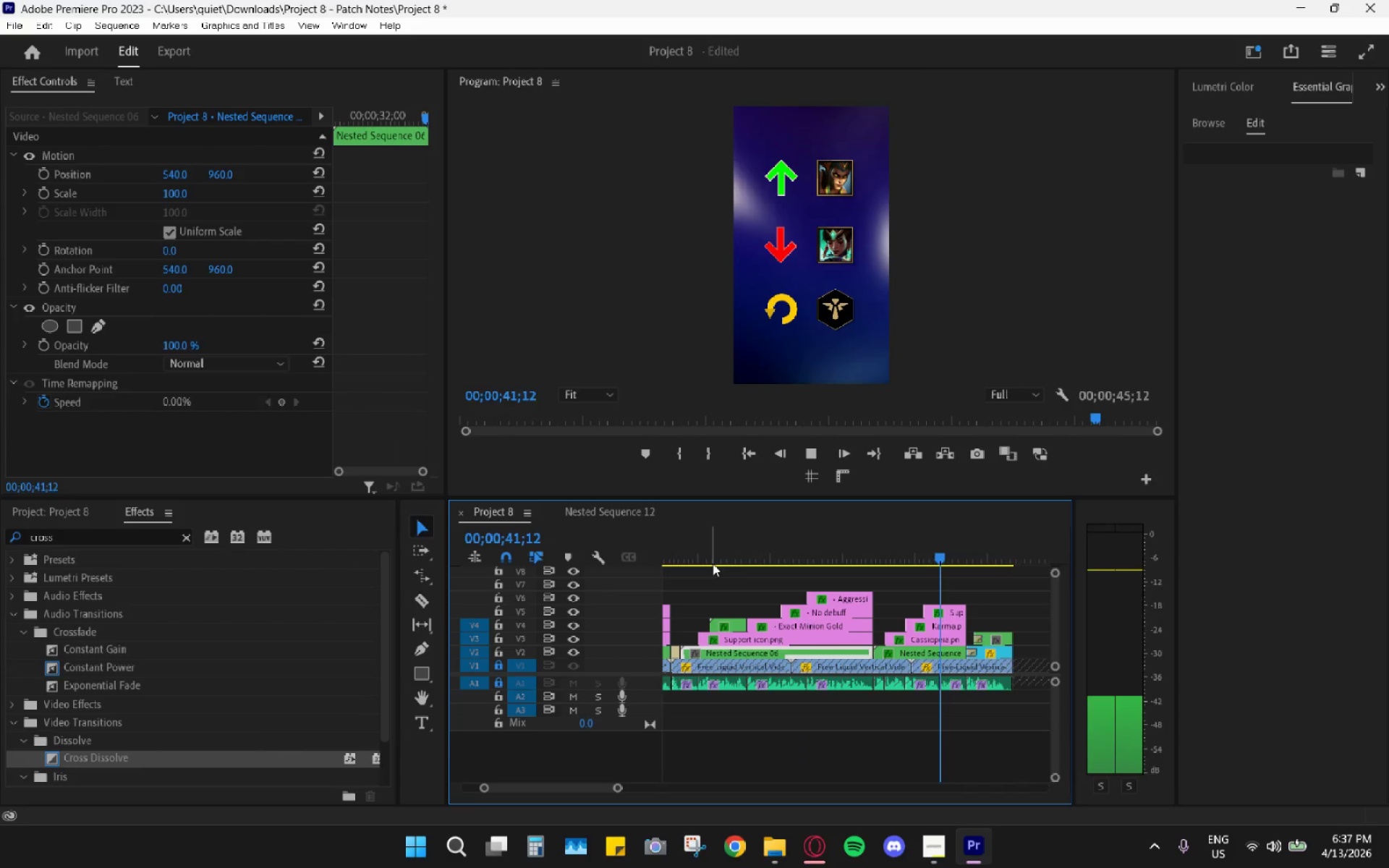 
wait(20.42)
 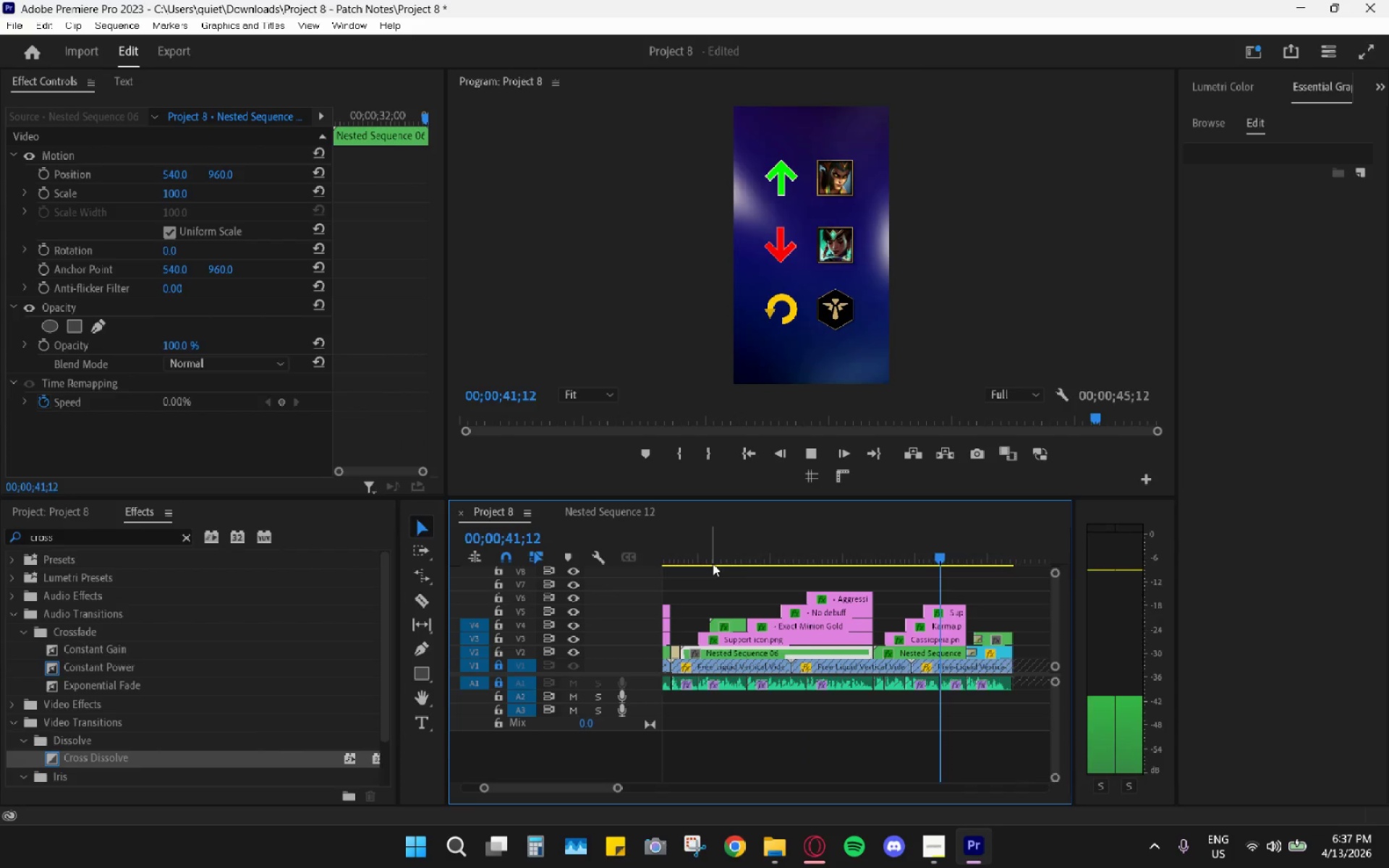 
hold_key(key=AltLeft, duration=0.7)
scroll: coordinate [885, 598], scroll_direction: down, amount: 11.0
 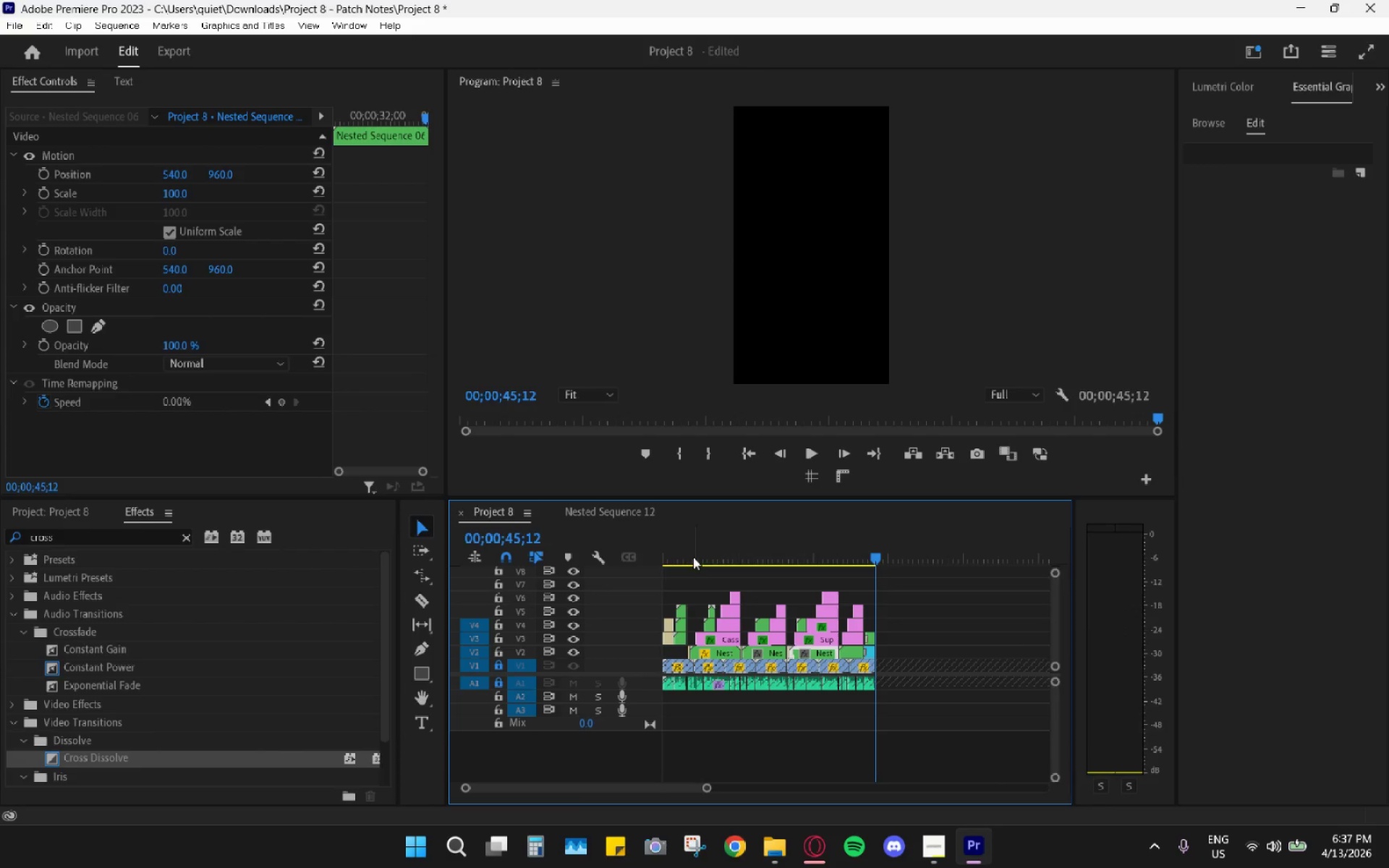 
left_click_drag(start_coordinate=[682, 545], to_coordinate=[614, 566])
 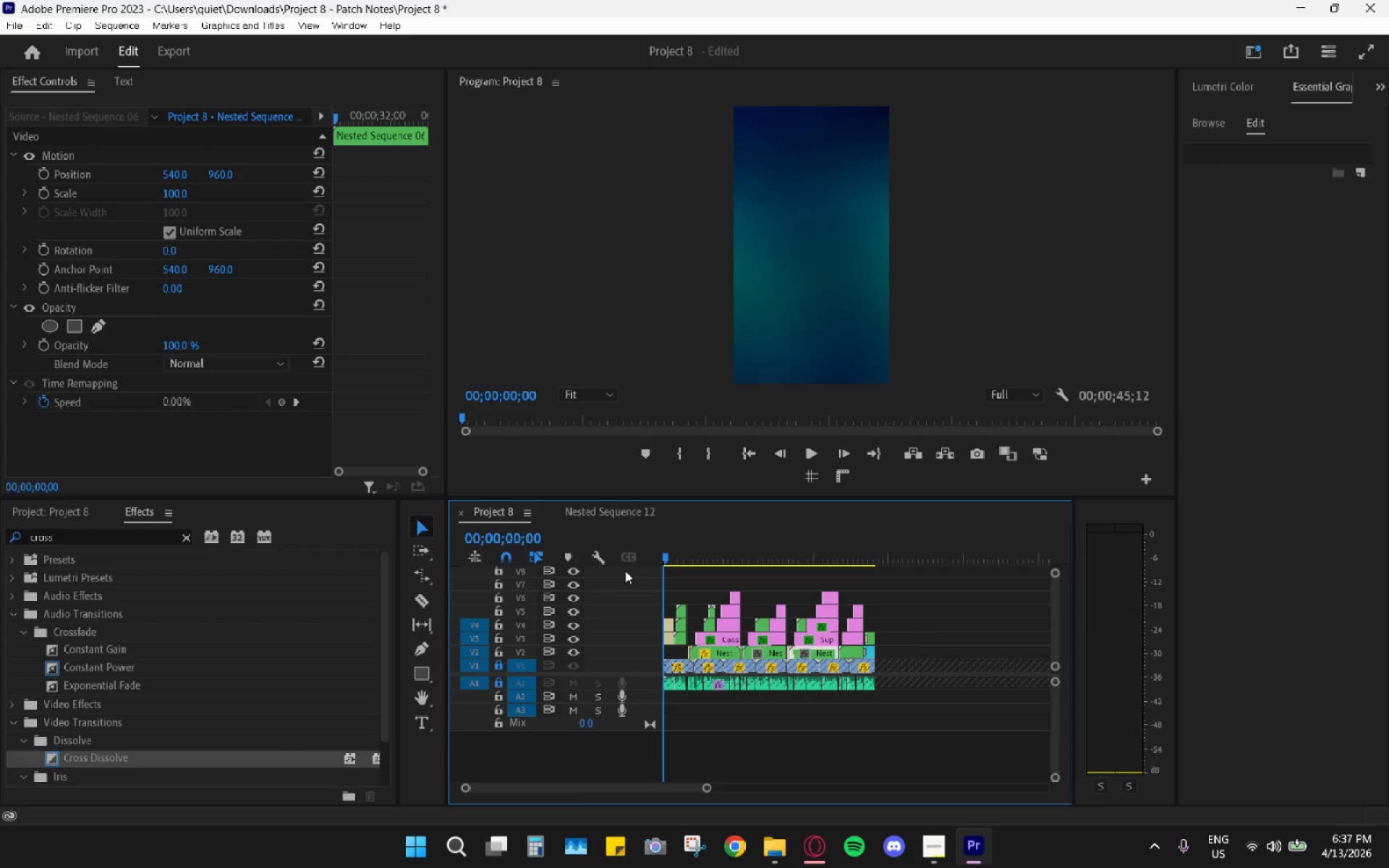 
key(Space)
 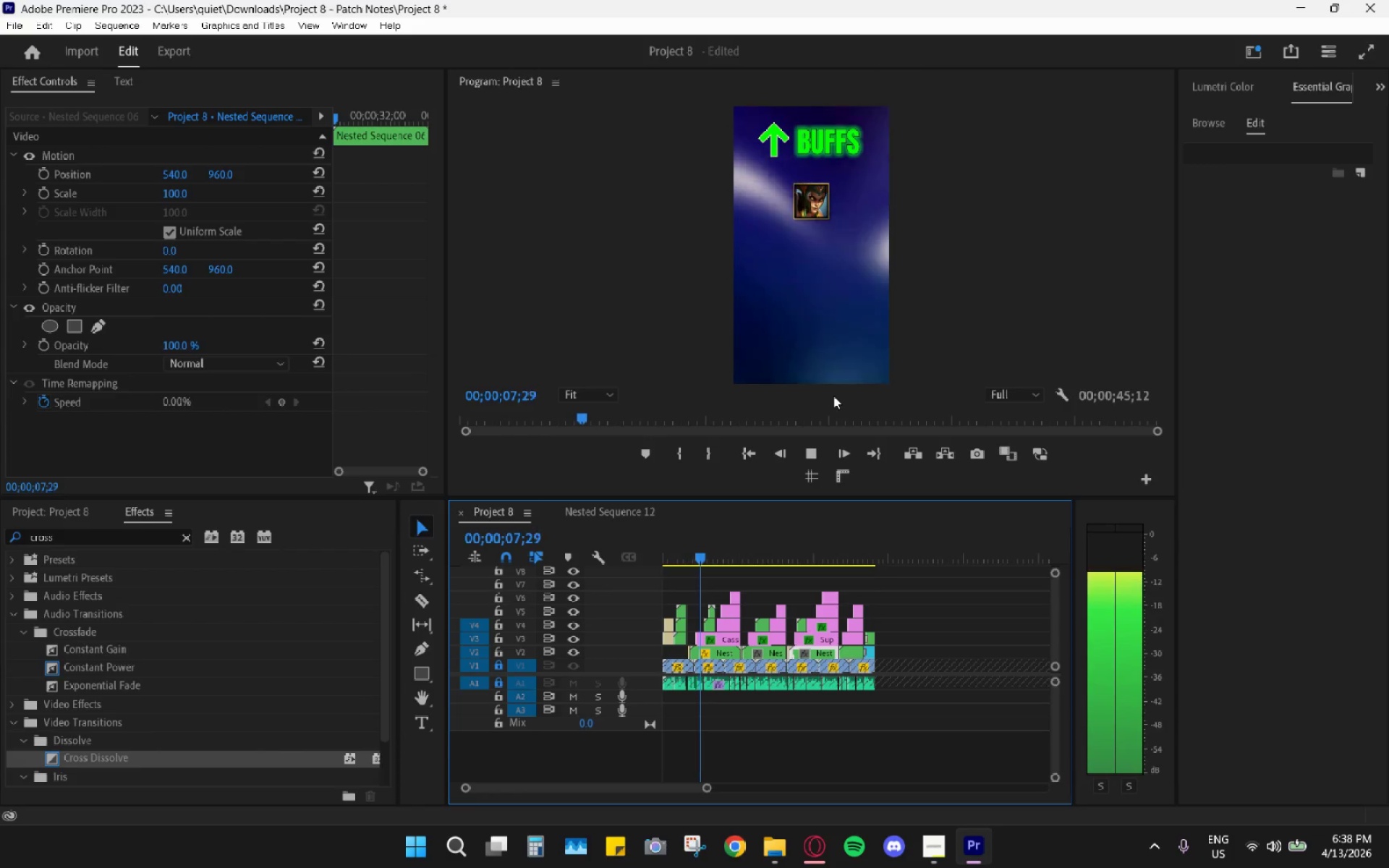 
wait(13.06)
 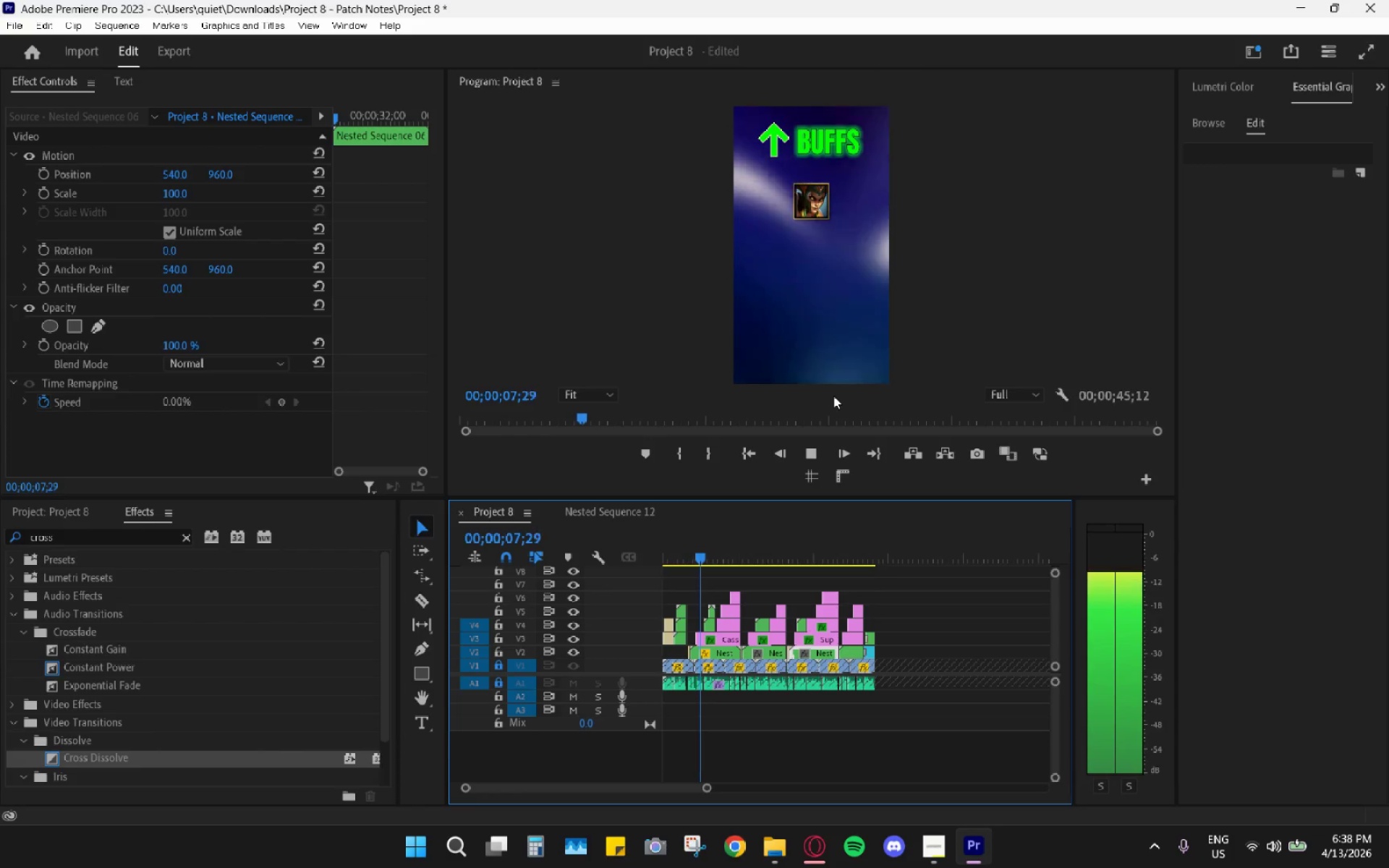 
left_click_drag(start_coordinate=[1388, 43], to_coordinate=[1386, 96])
 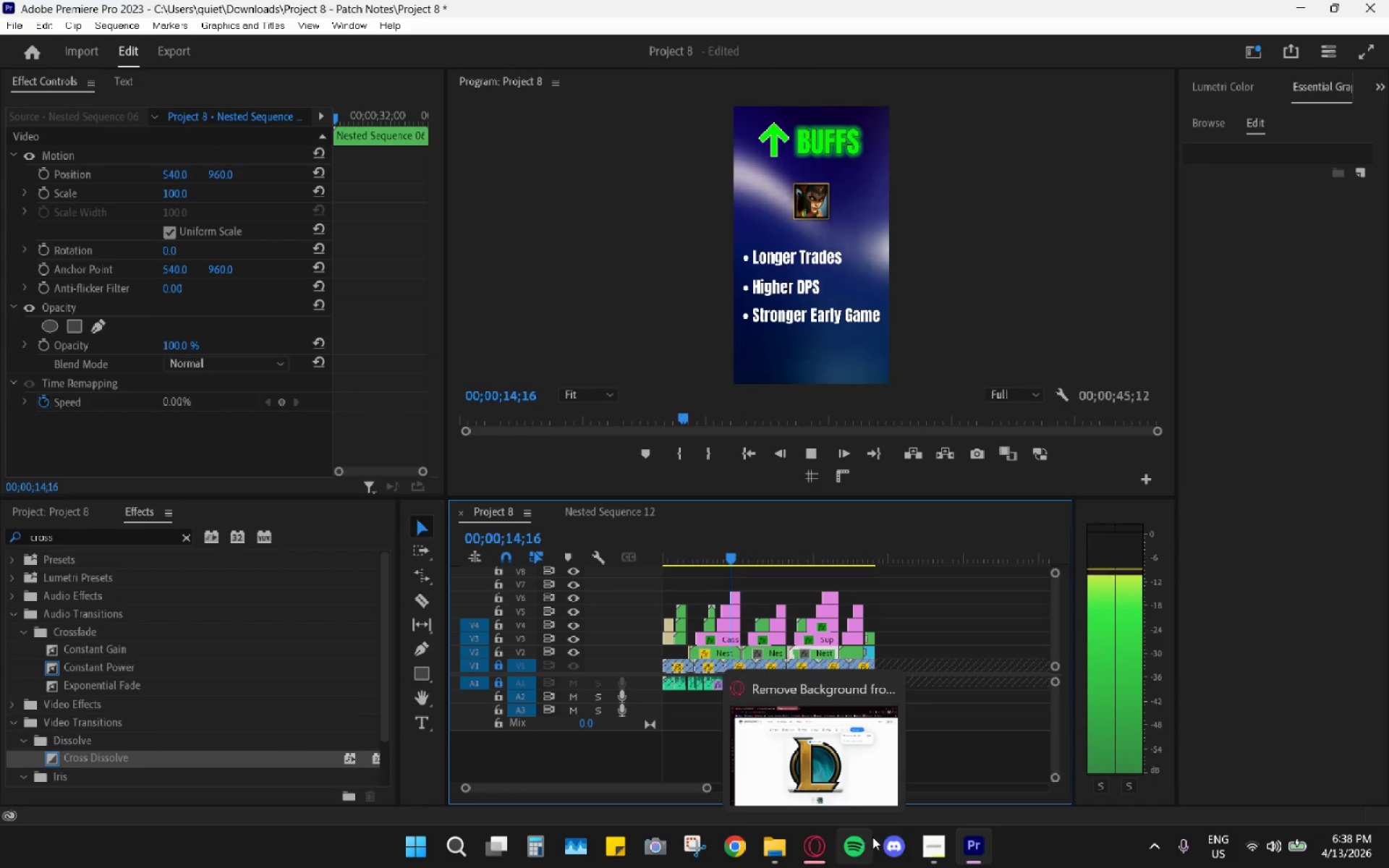 
left_click([925, 838])
 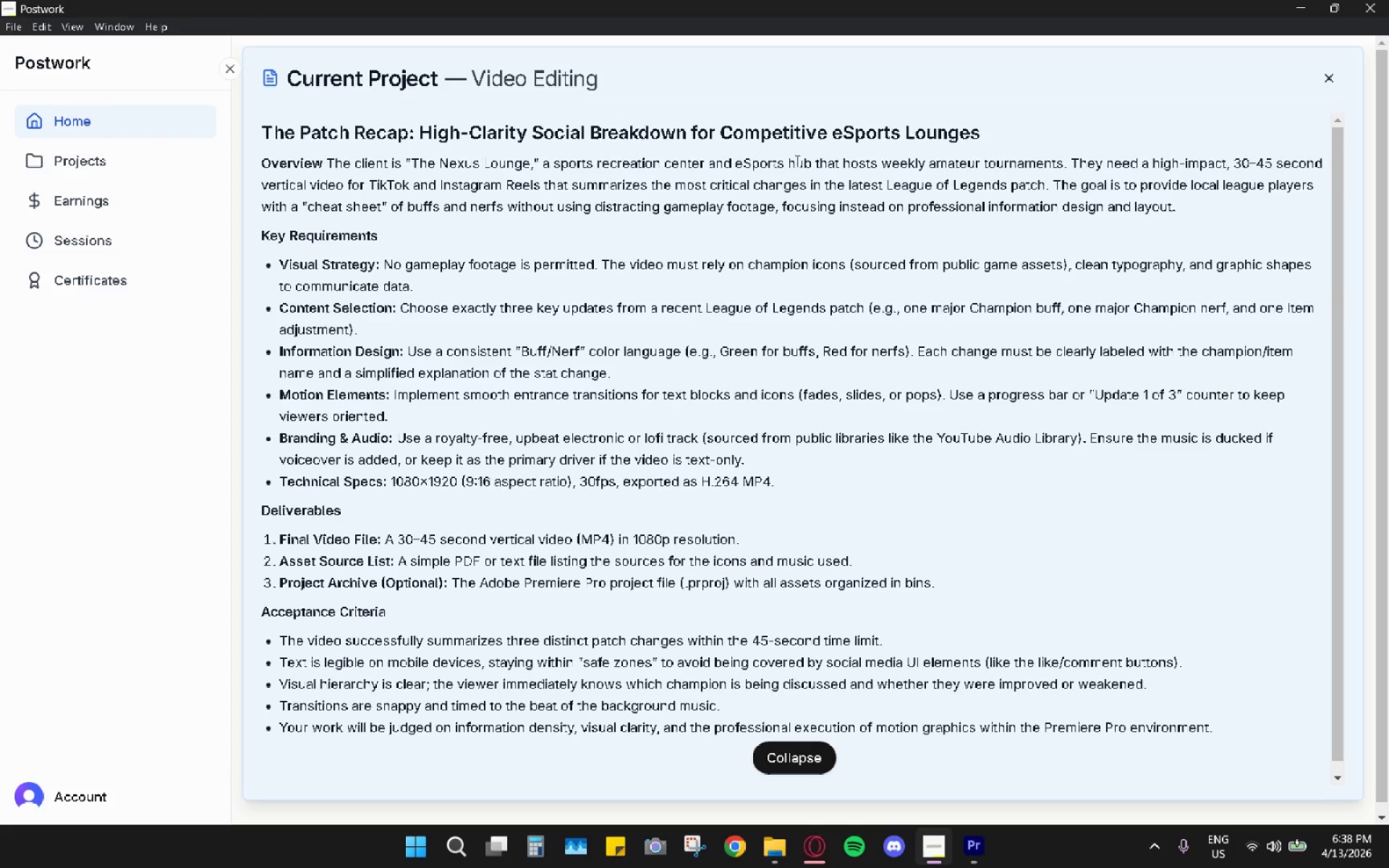 
wait(27.64)
 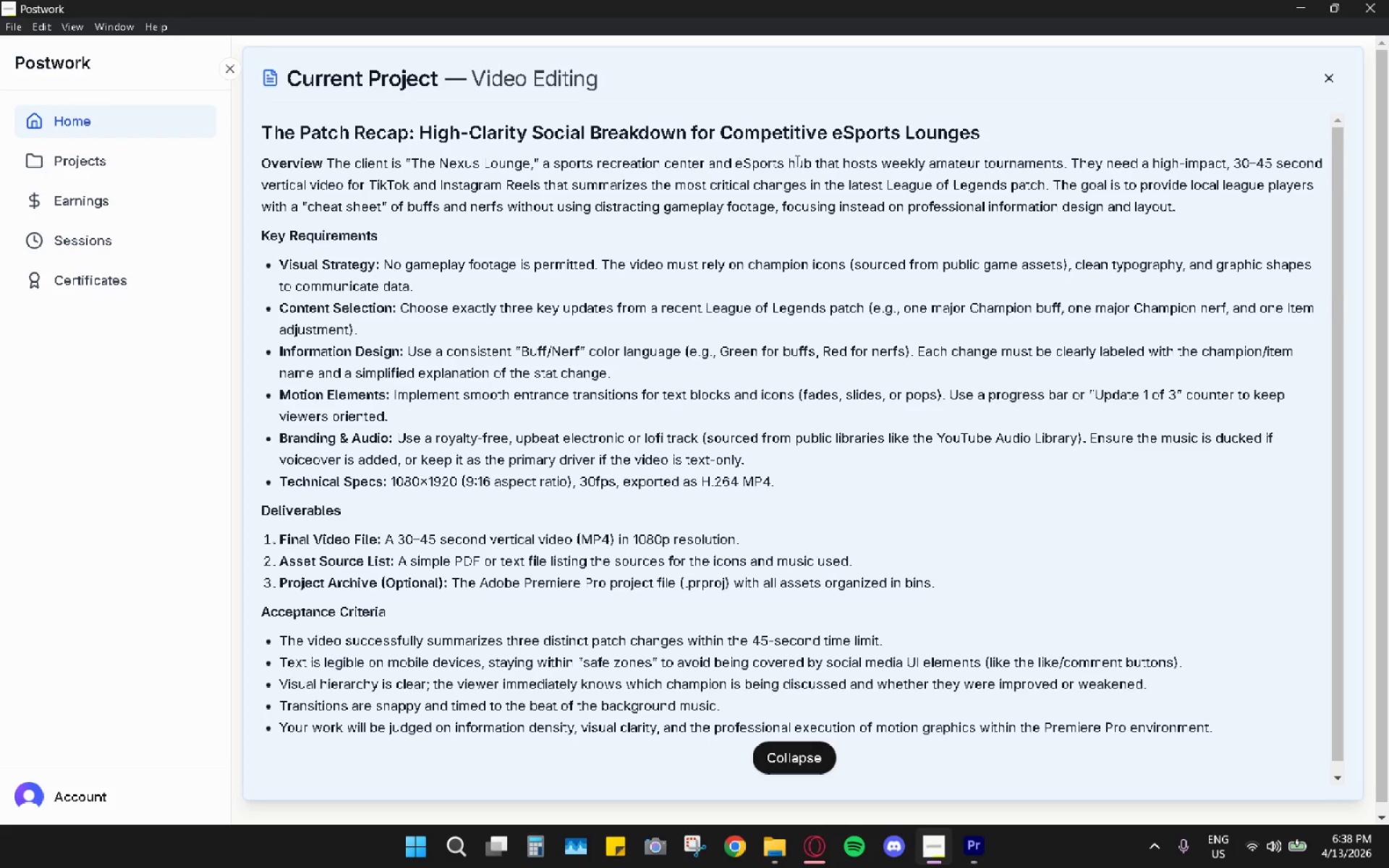 
left_click([983, 846])
 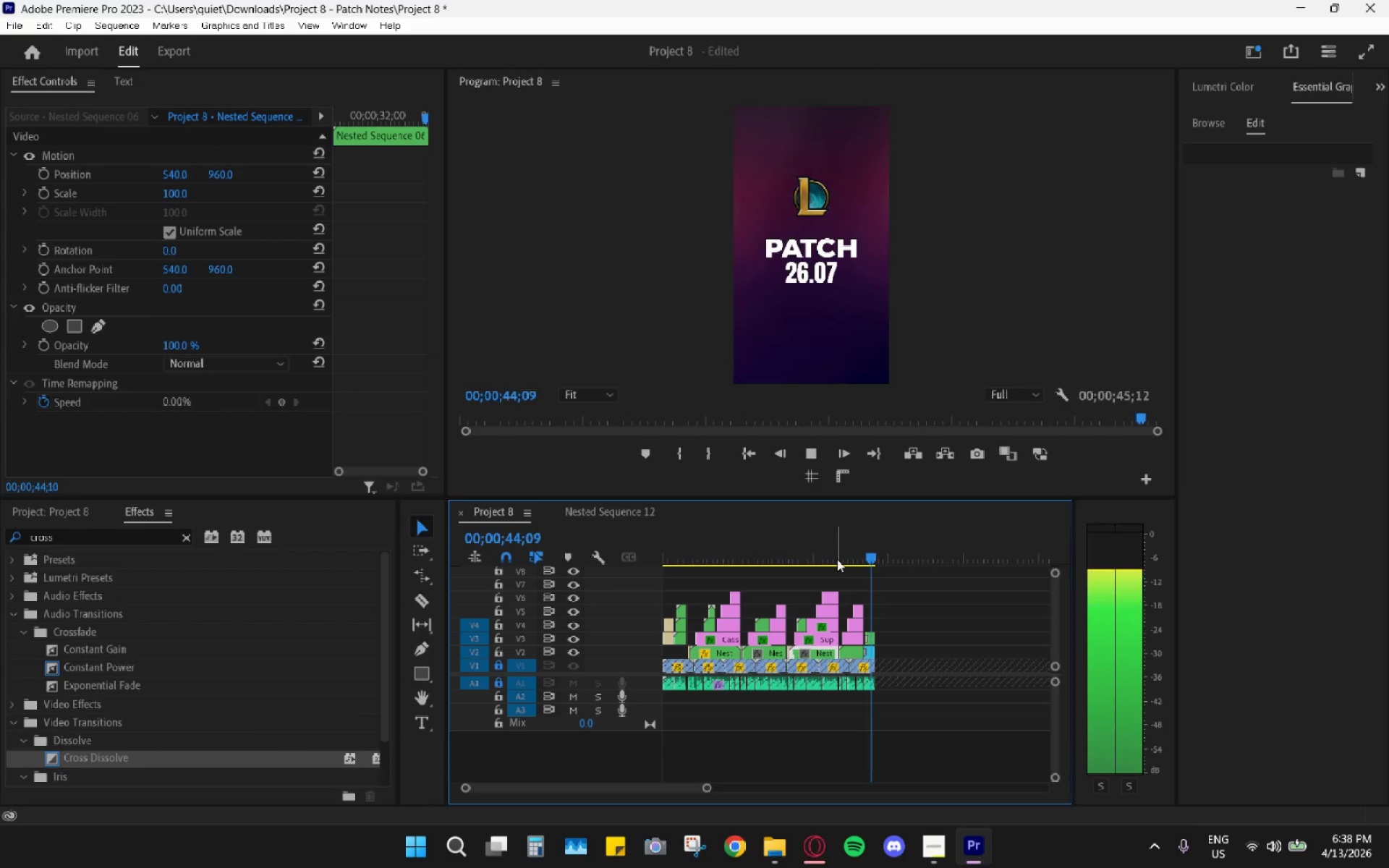 
key(Space)
 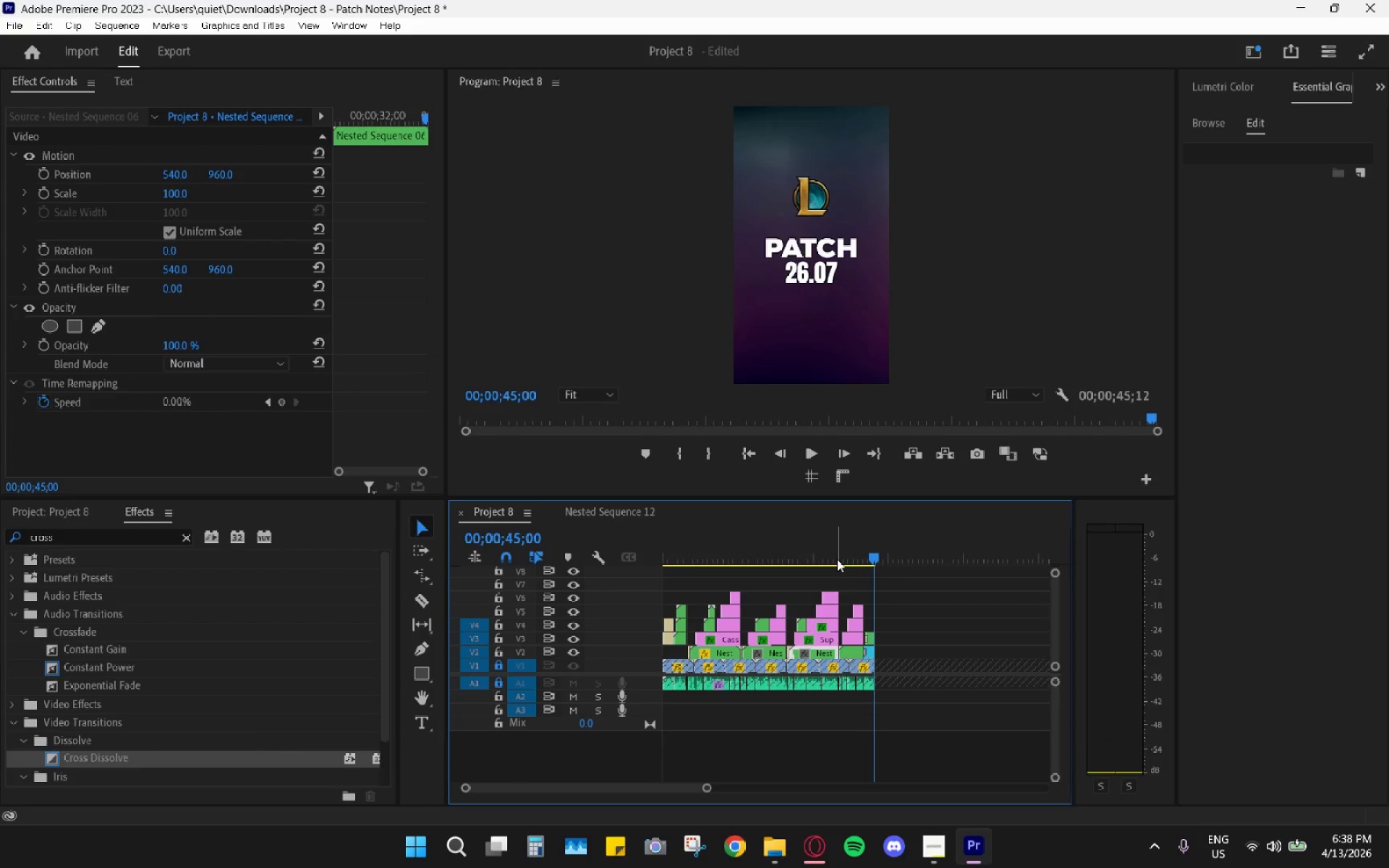 
key(Space)
 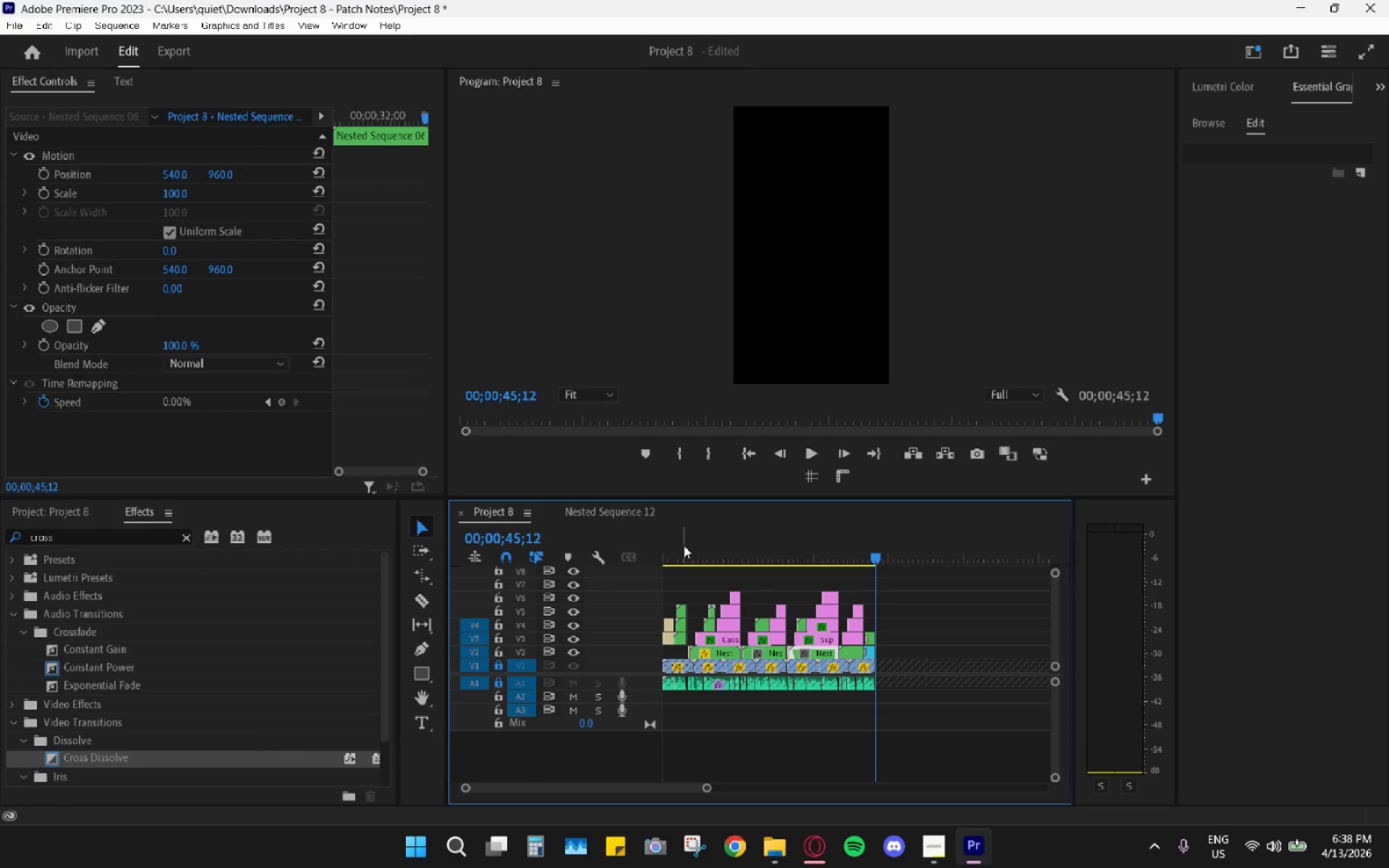 
left_click([558, 512])
 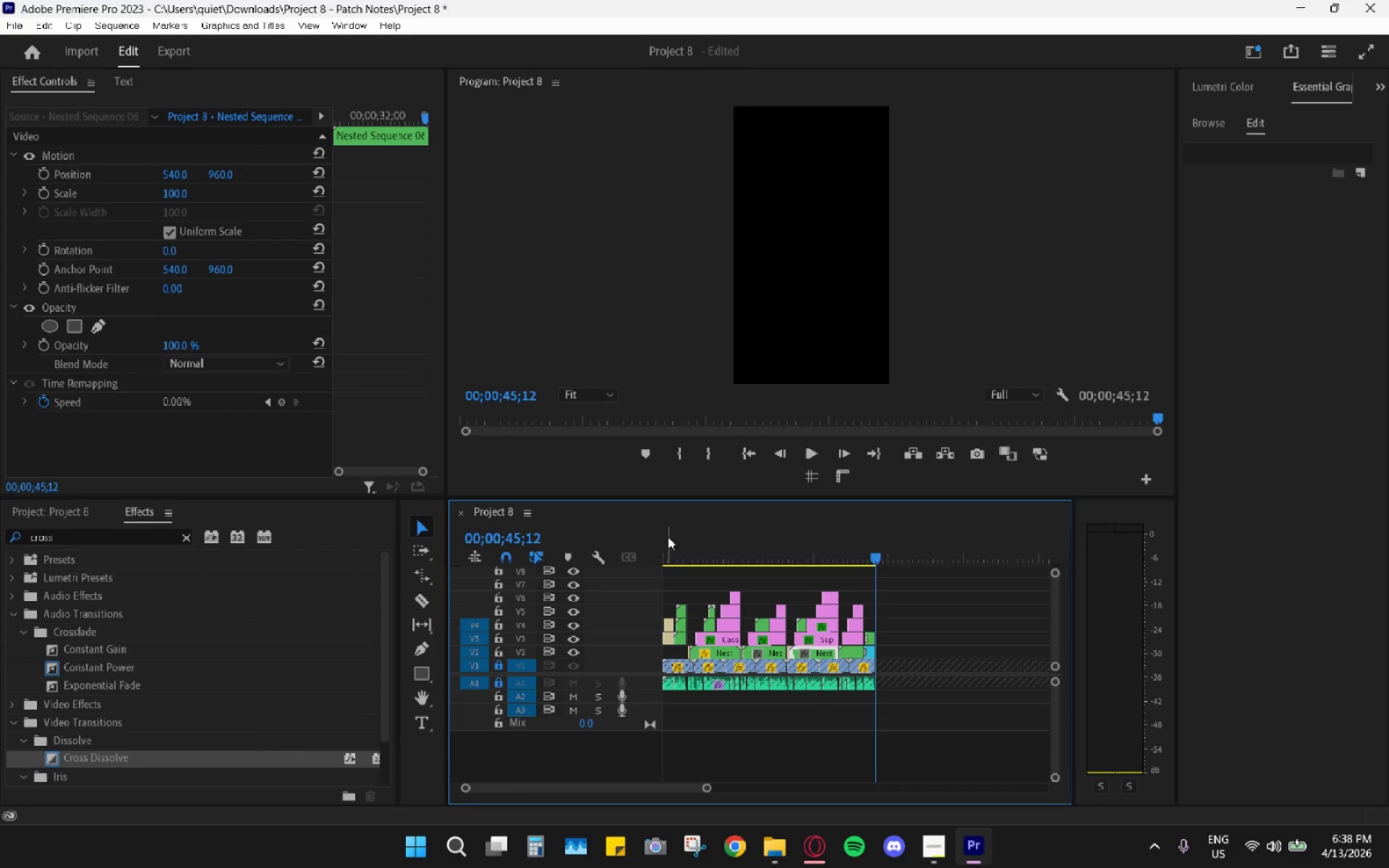 
left_click_drag(start_coordinate=[684, 547], to_coordinate=[625, 587])
 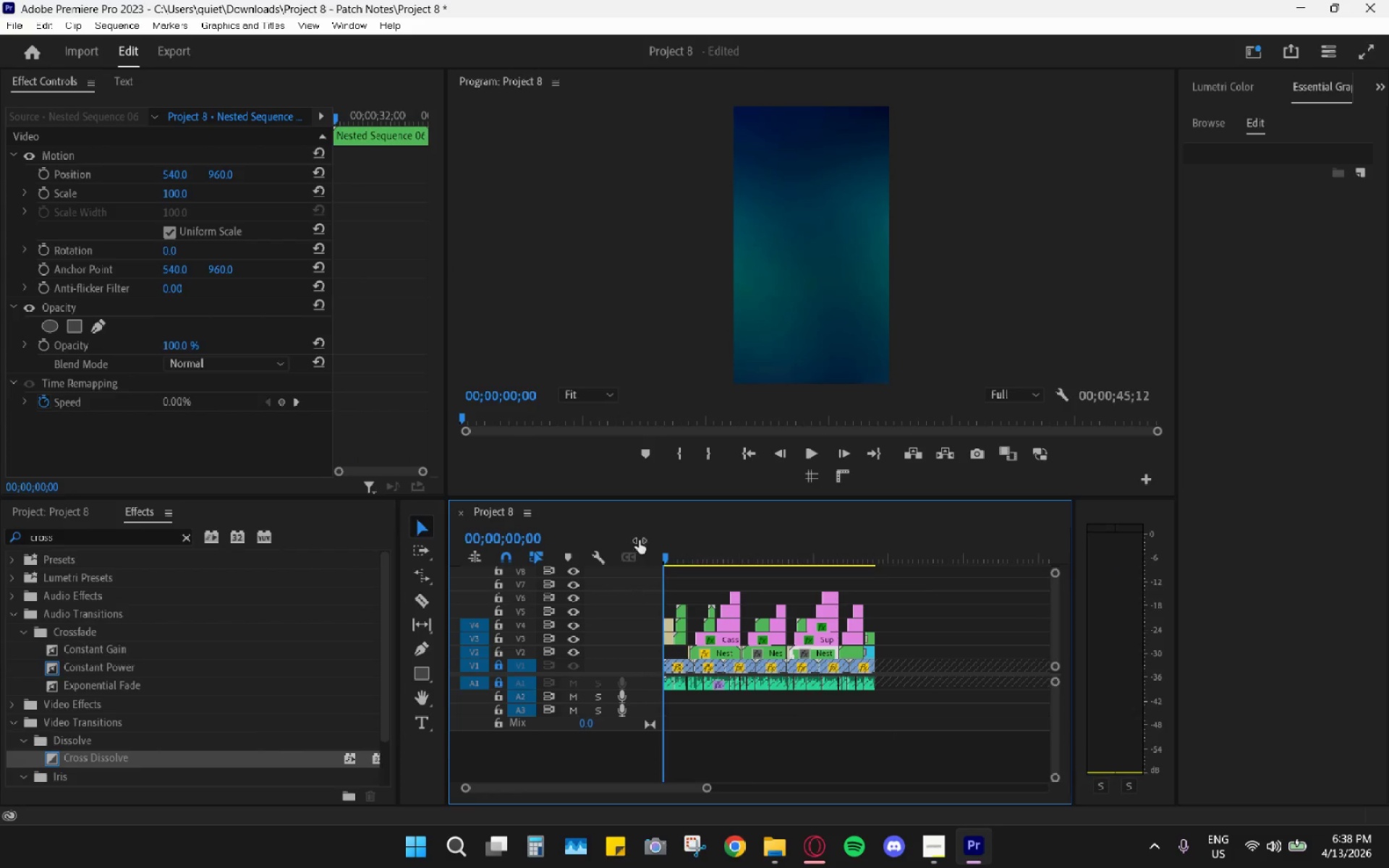 
key(Space)
 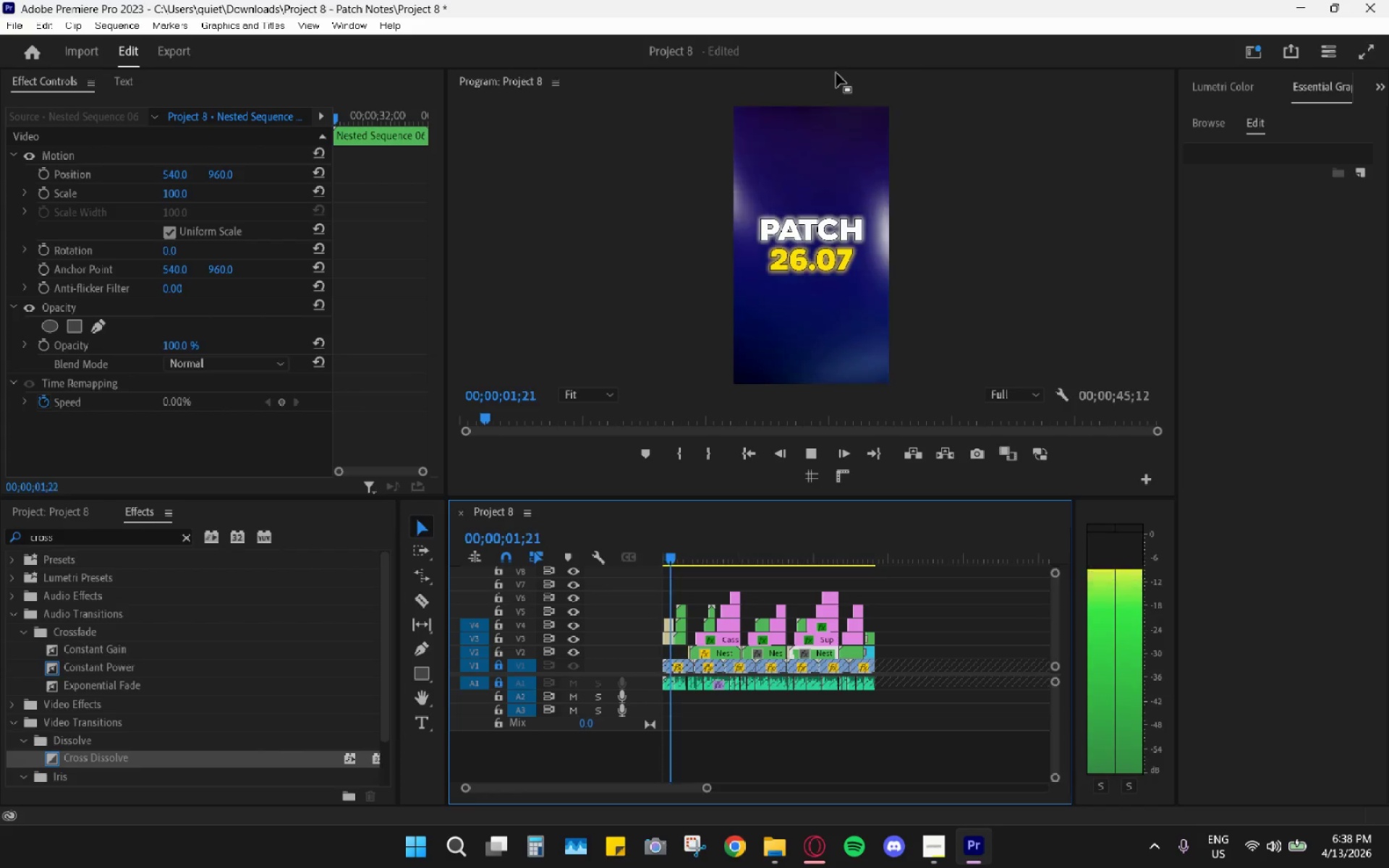 
double_click([841, 82])
 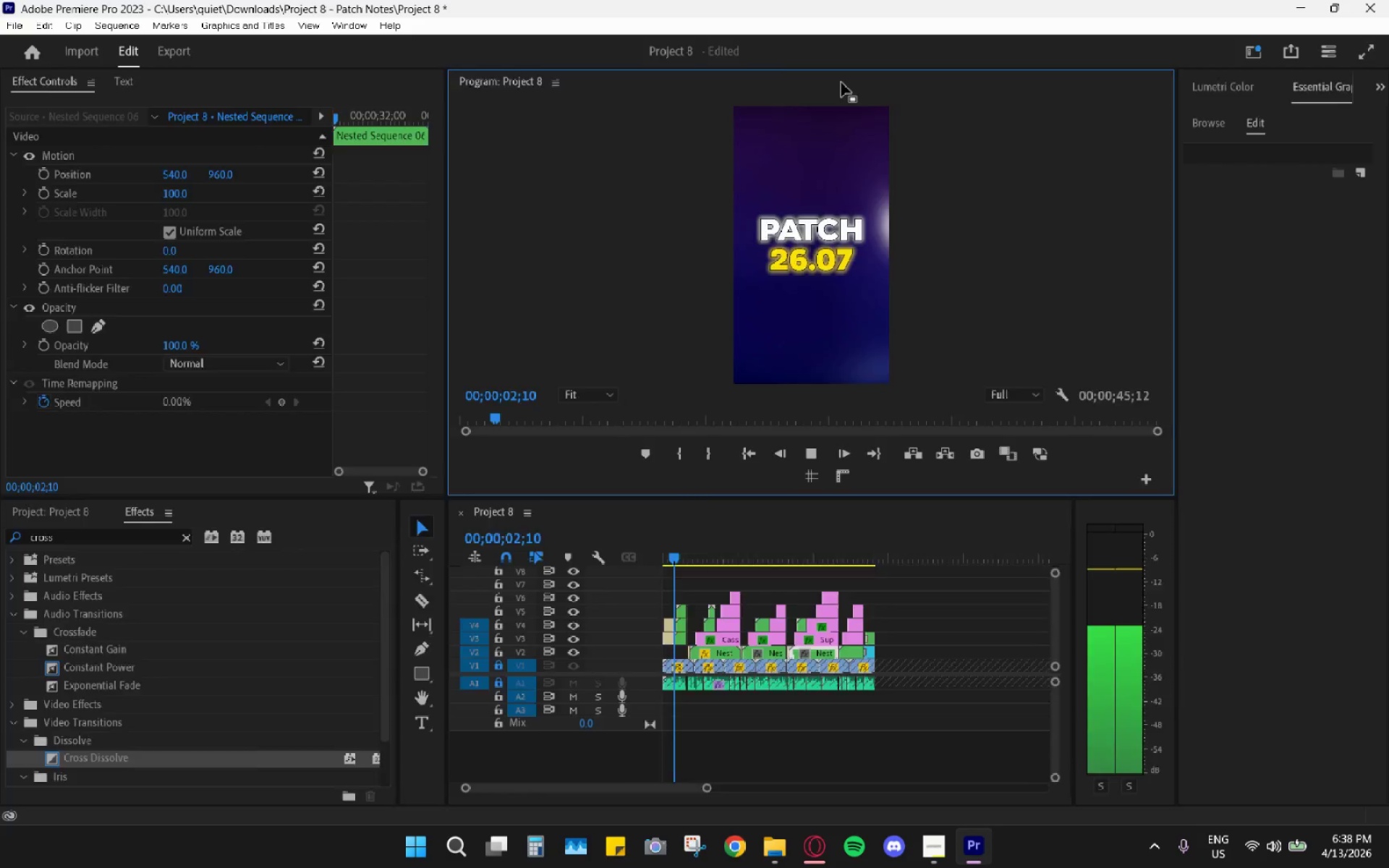 
triple_click([841, 82])
 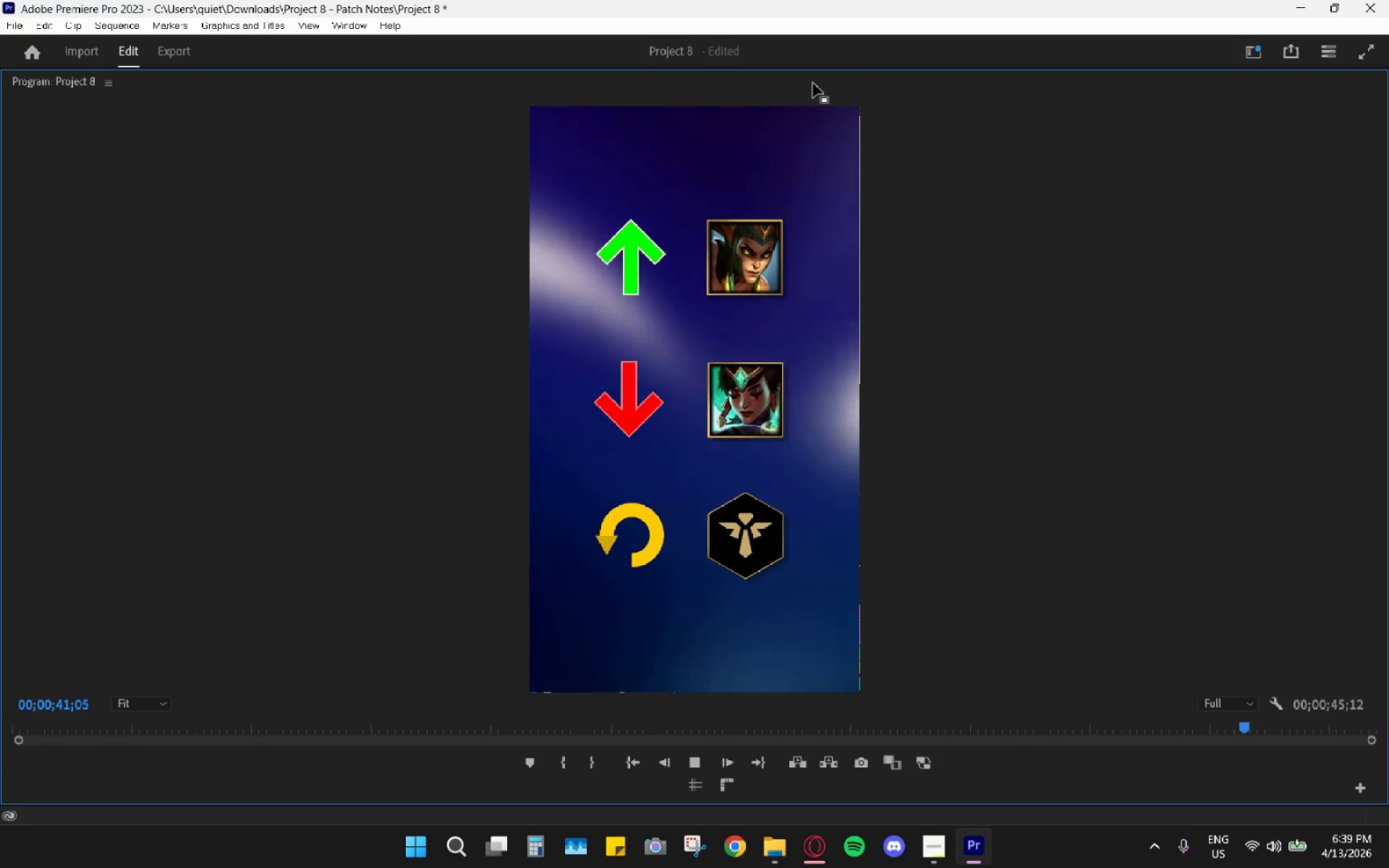 
wait(43.81)
 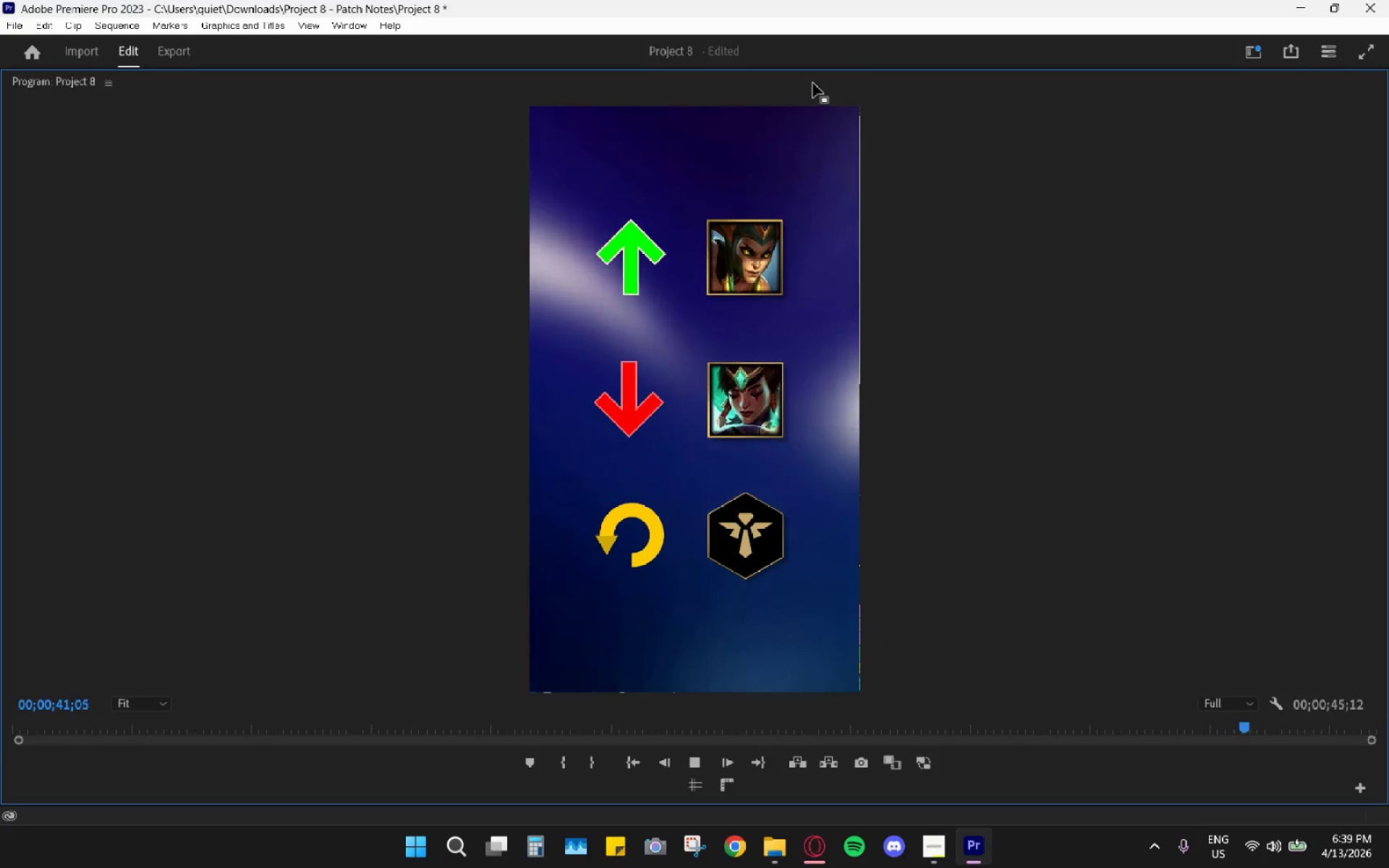 
double_click([807, 89])
 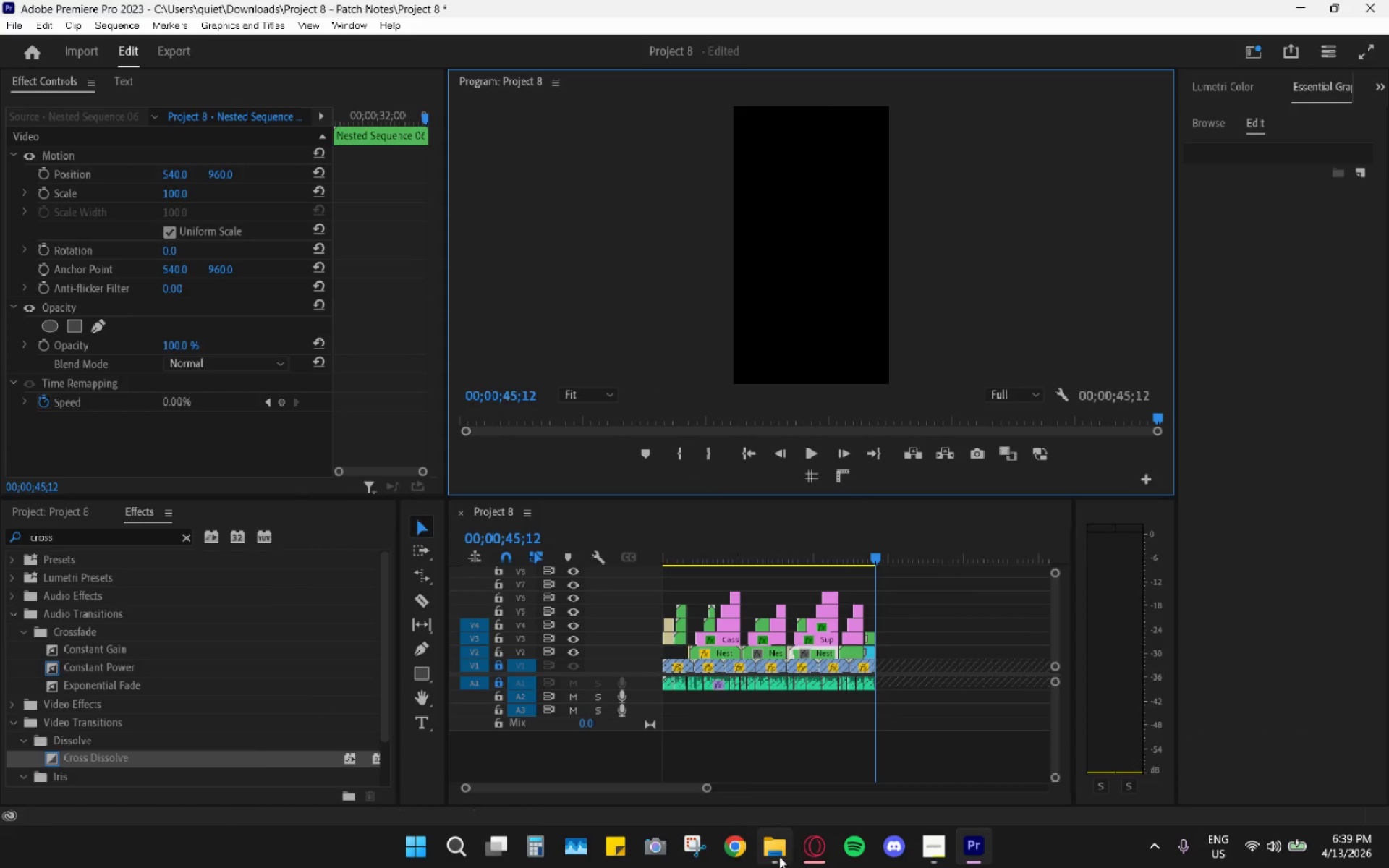 
left_click([781, 845])
 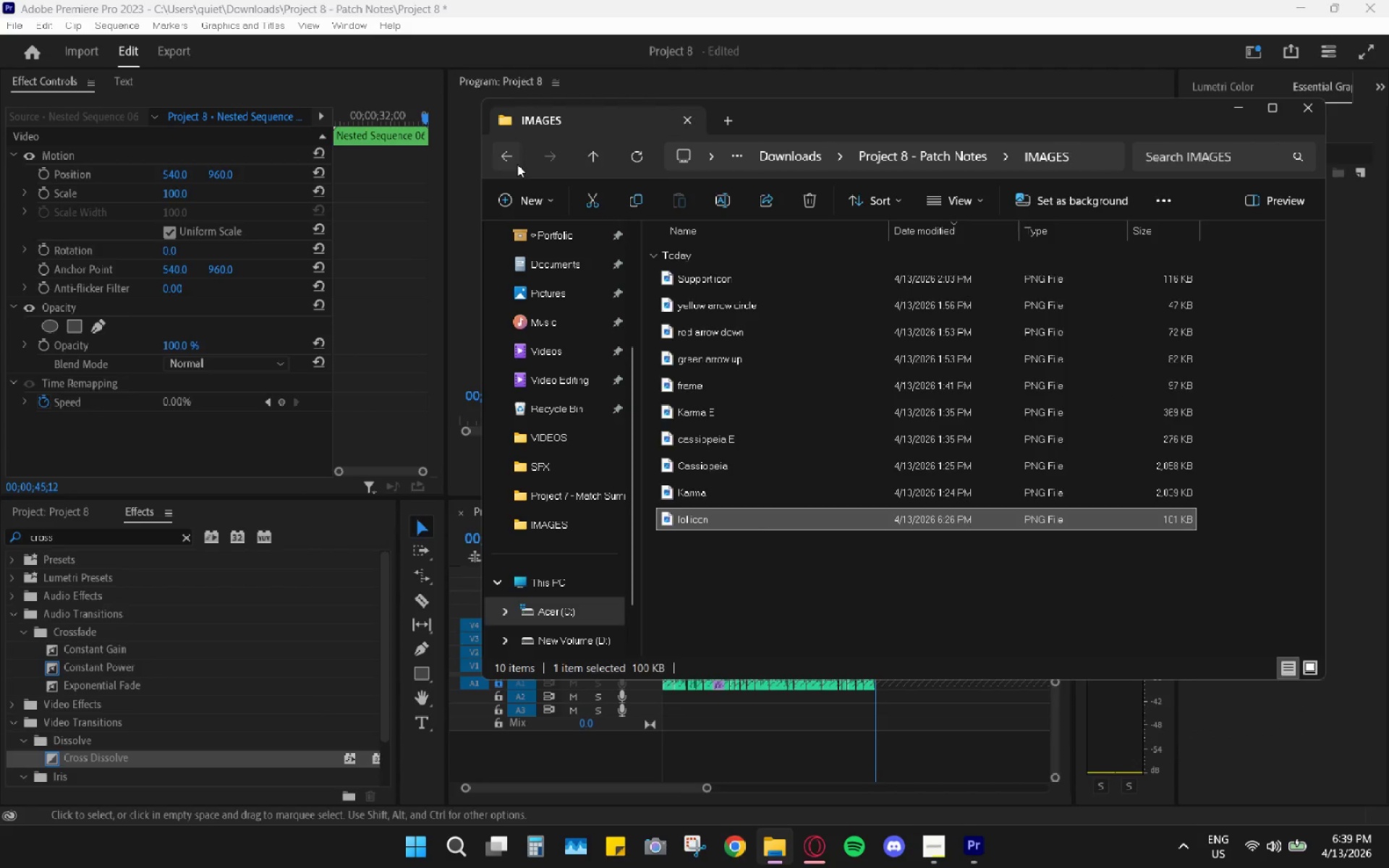 
left_click([735, 389])
 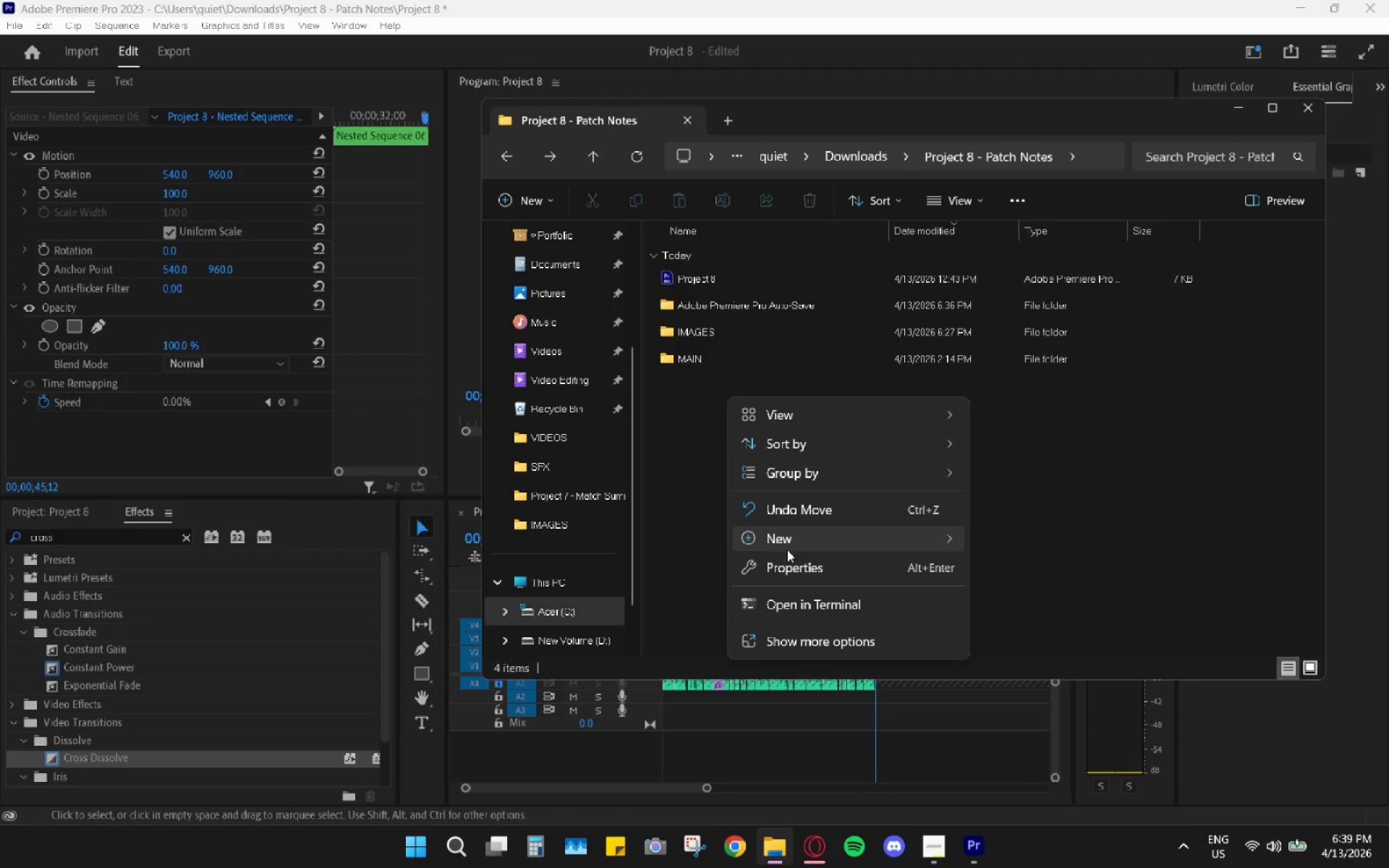 
left_click([789, 537])
 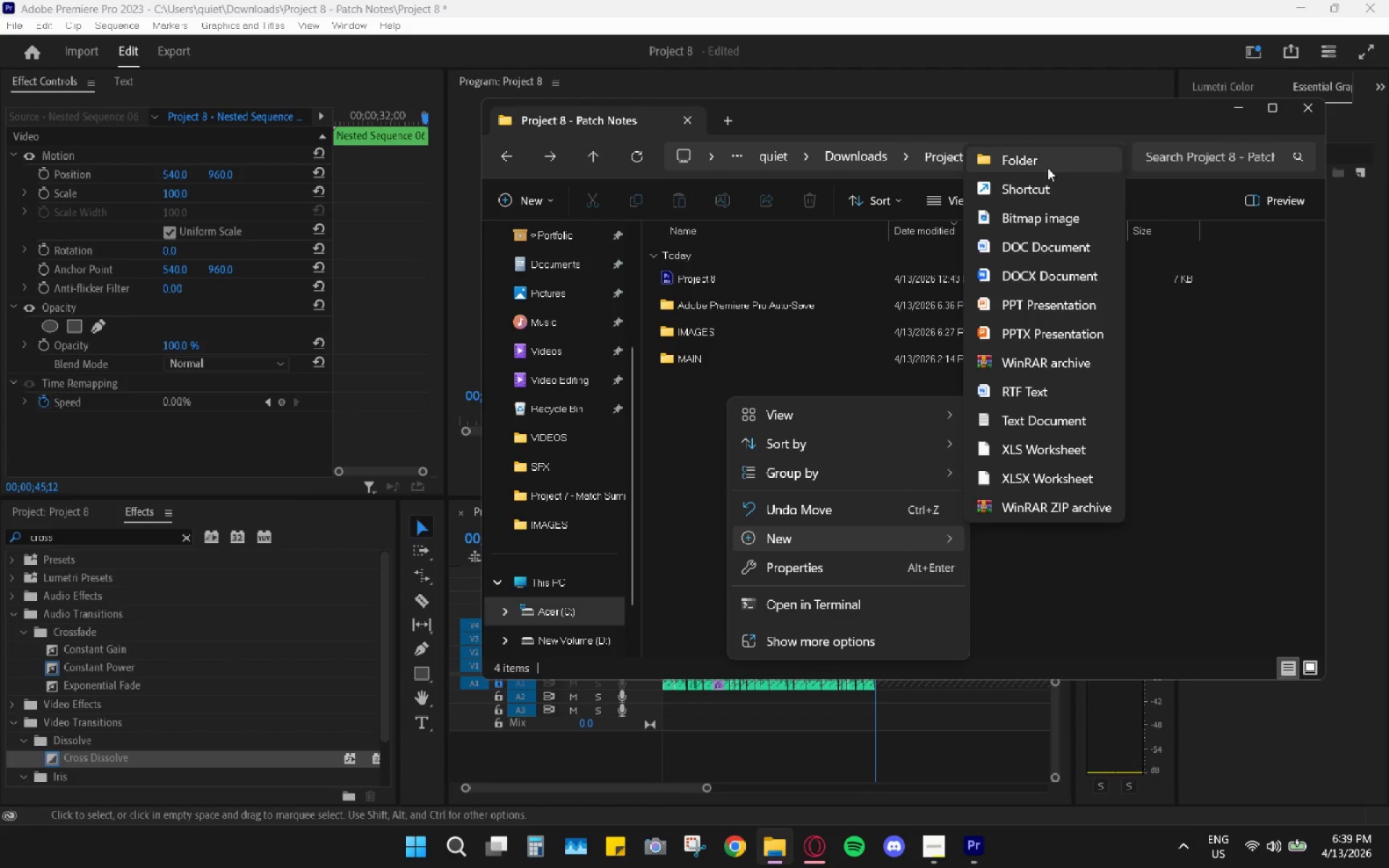 
left_click([1041, 165])
 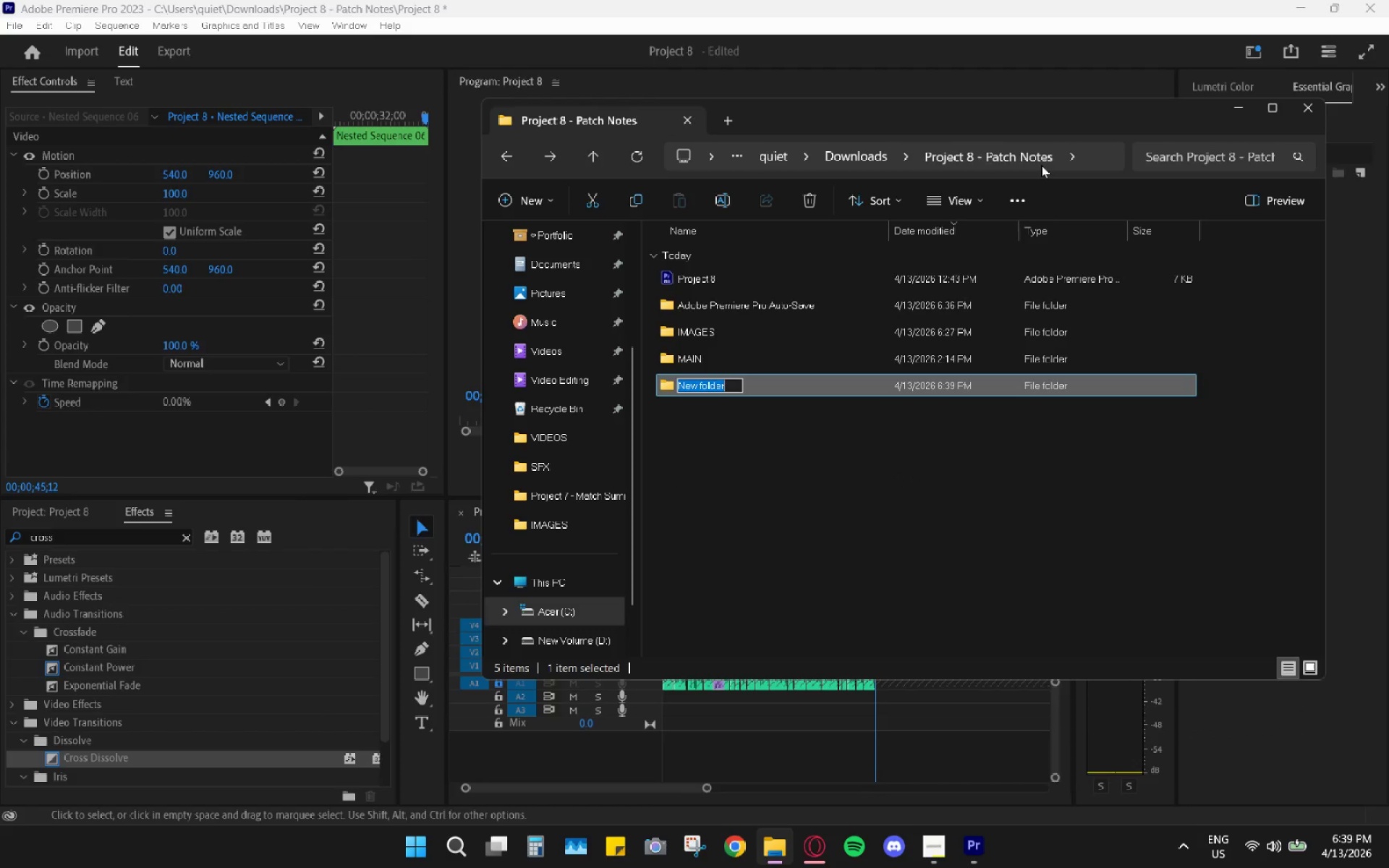 
type(SFX)
 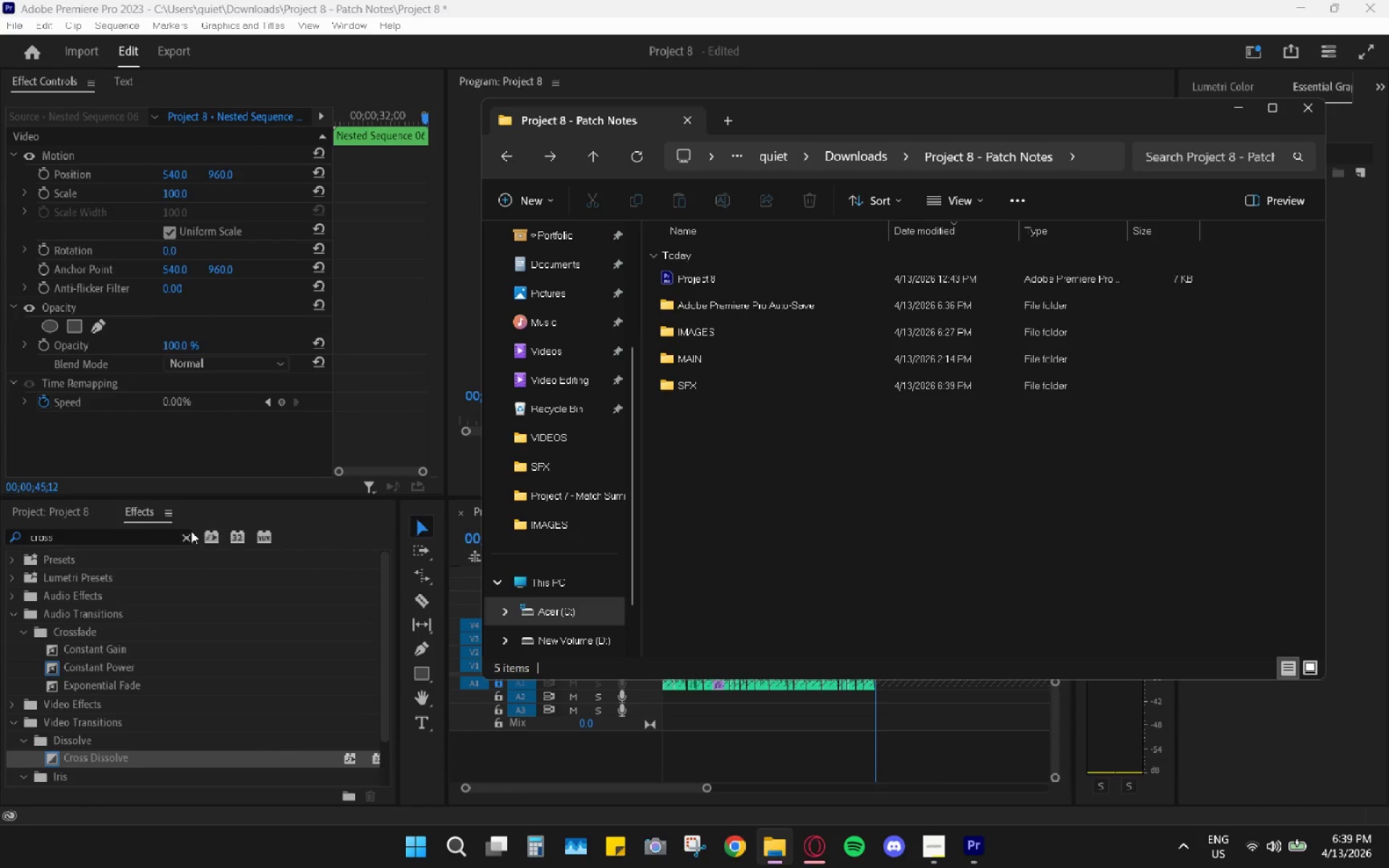 
double_click([75, 511])
 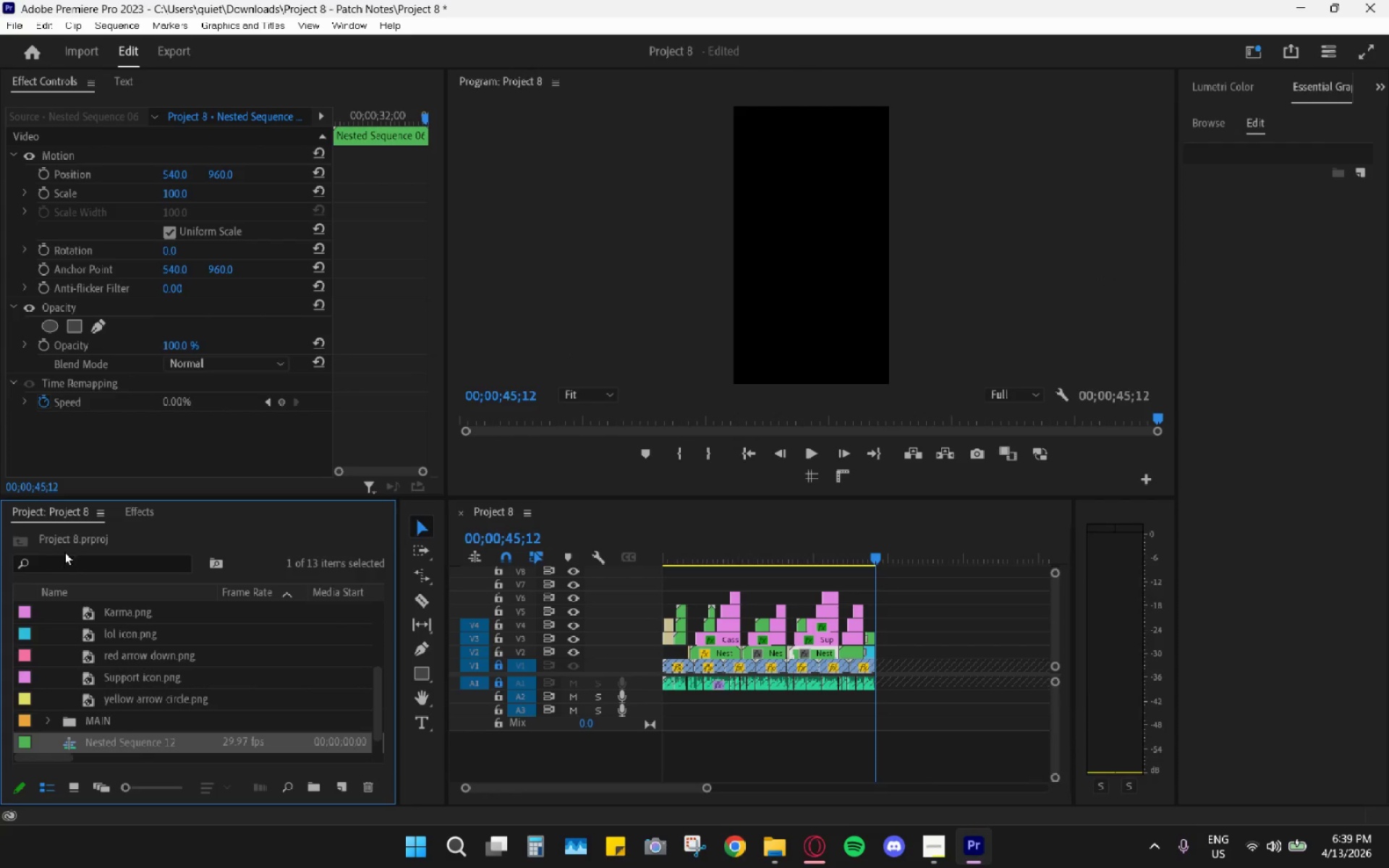 
left_click_drag(start_coordinate=[46, 609], to_coordinate=[51, 611])
 